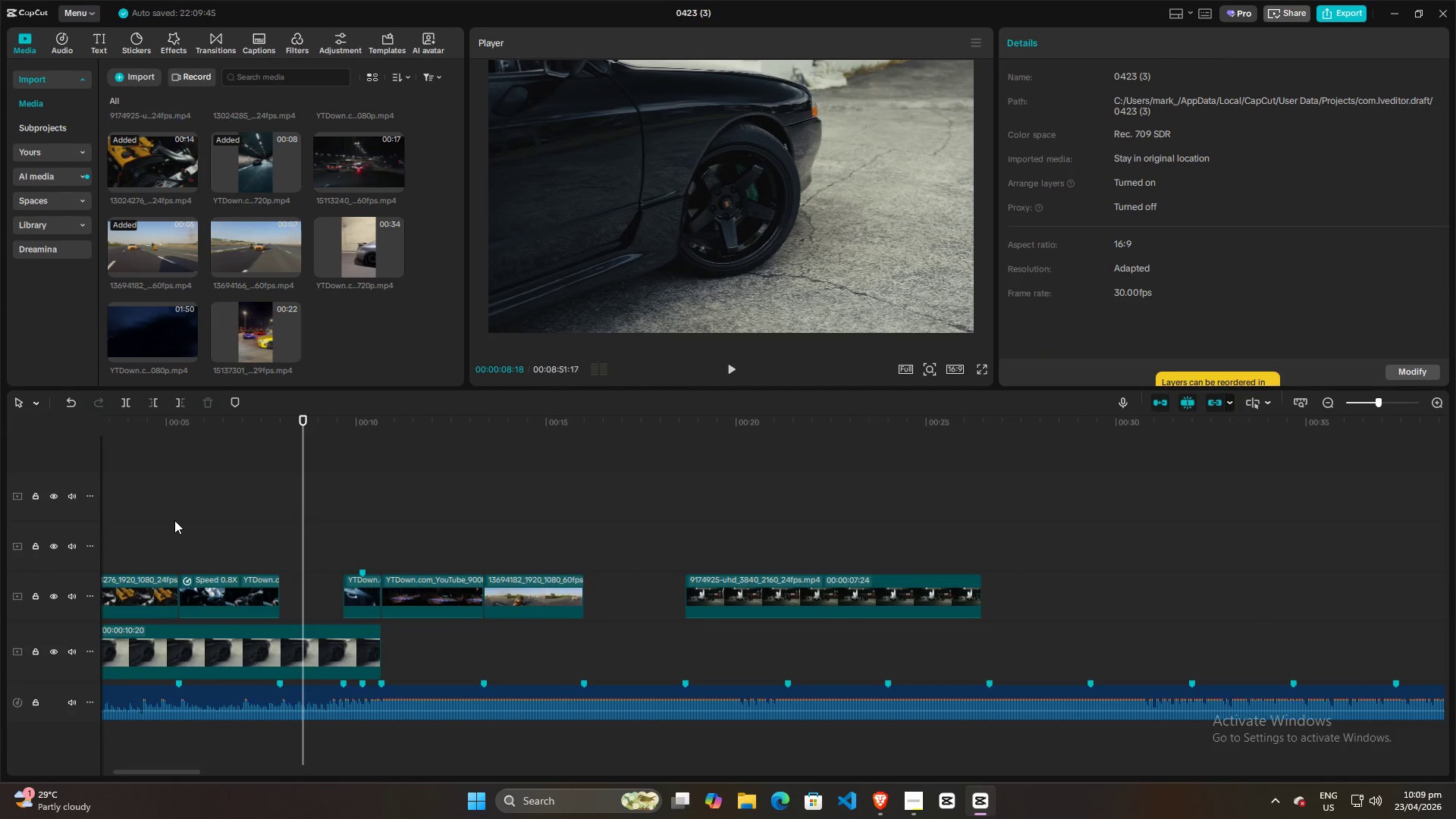 
key(Space)
 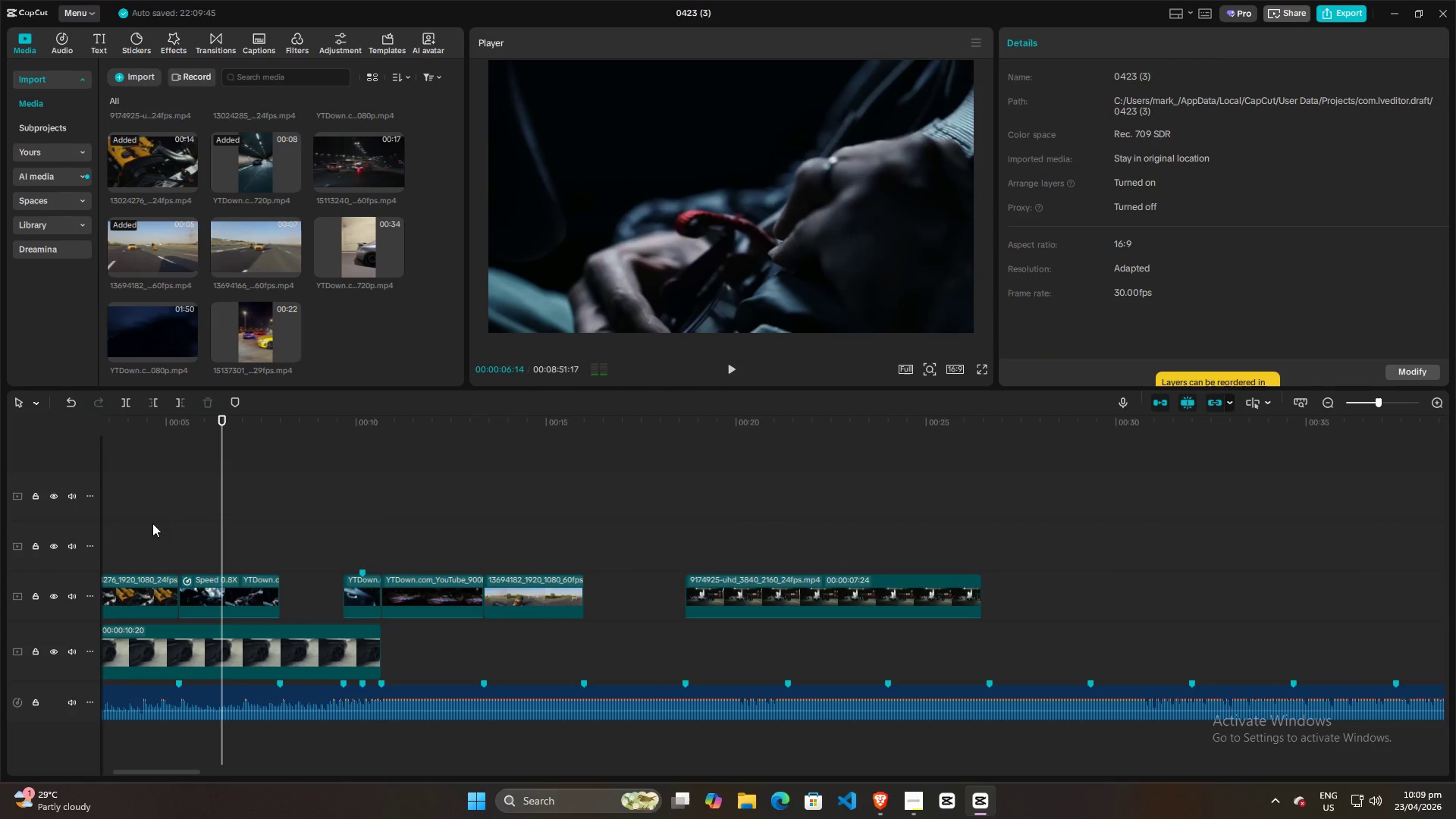 
left_click([142, 526])
 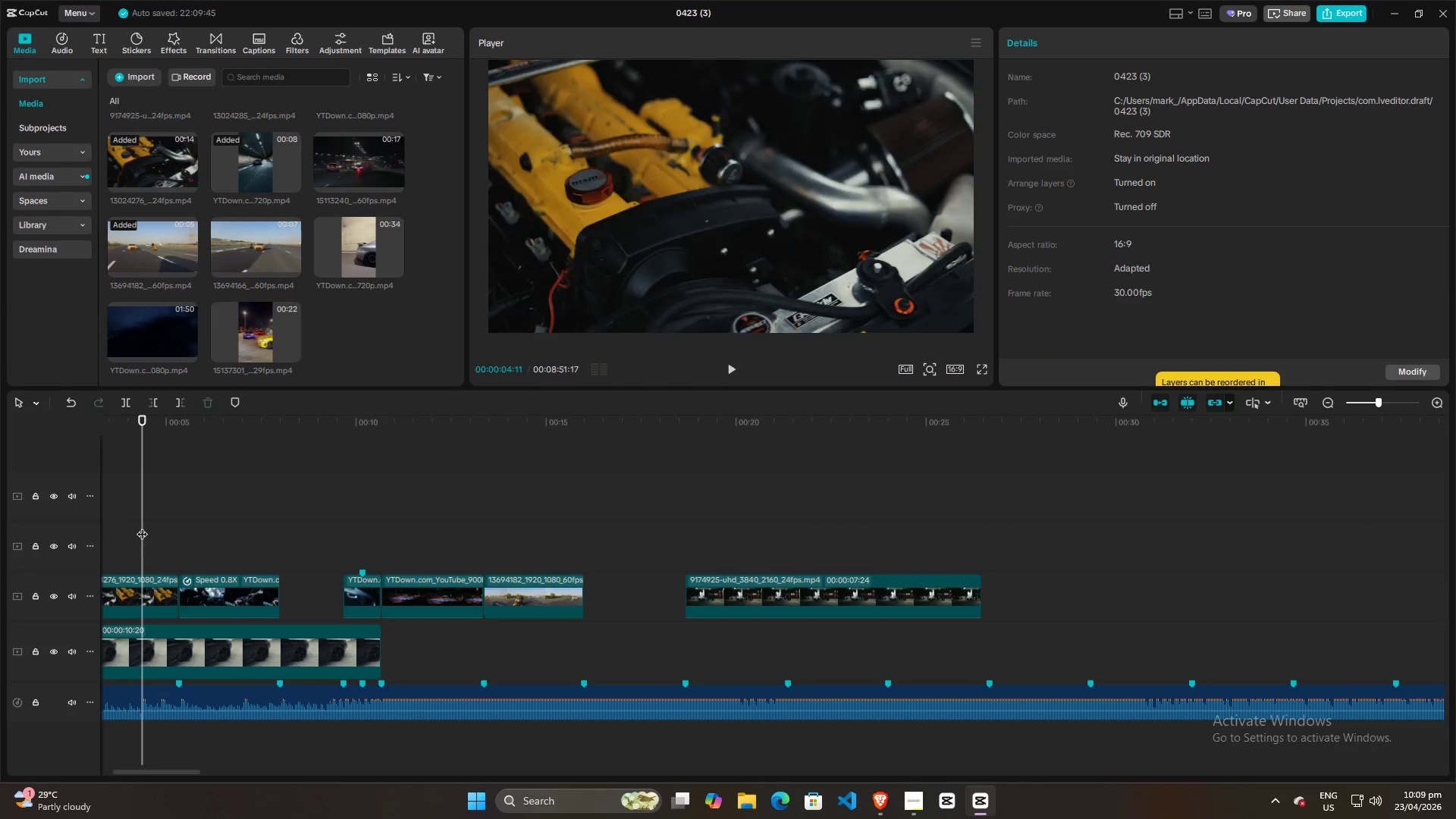 
key(Space)
 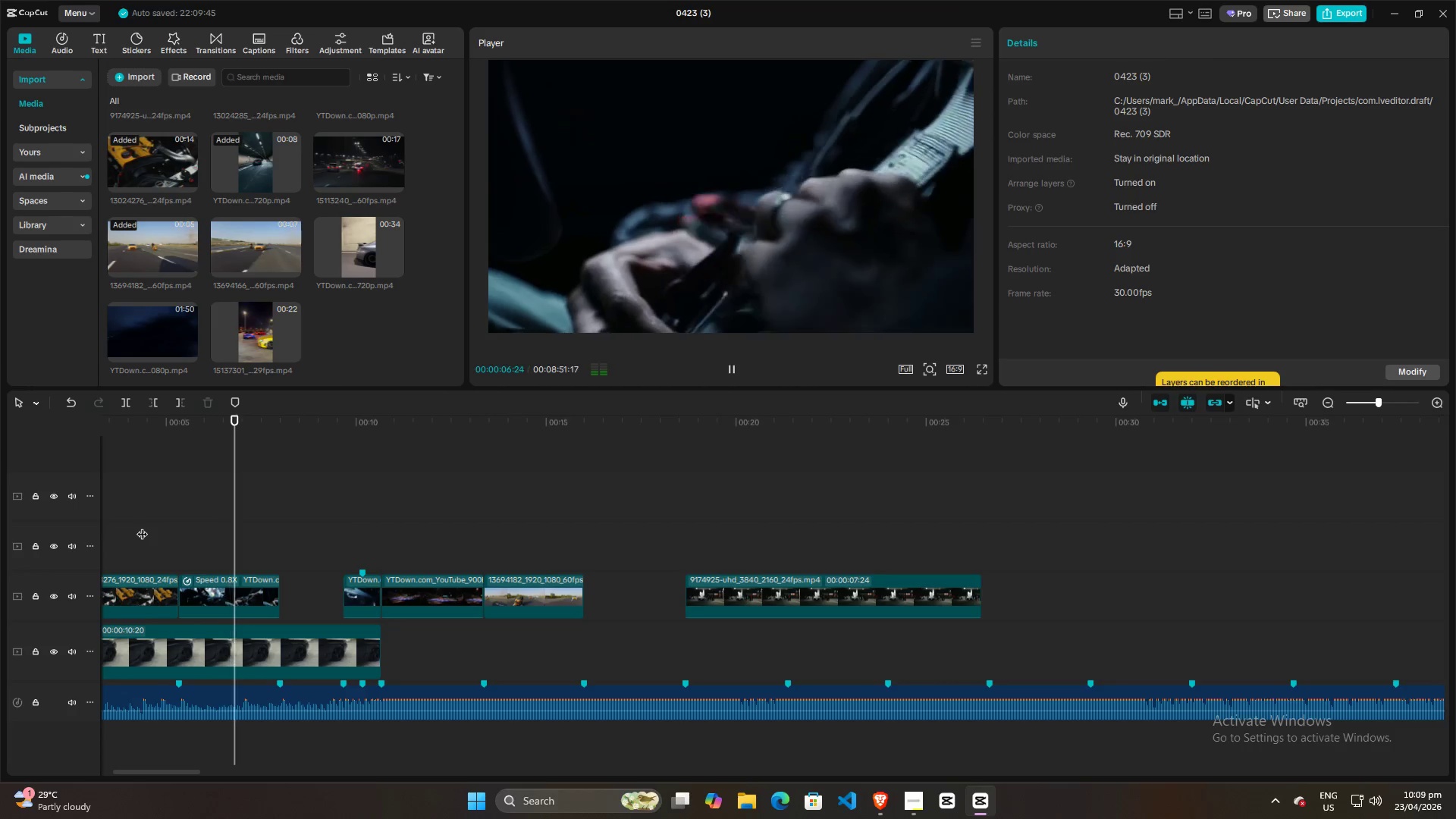 
key(Space)
 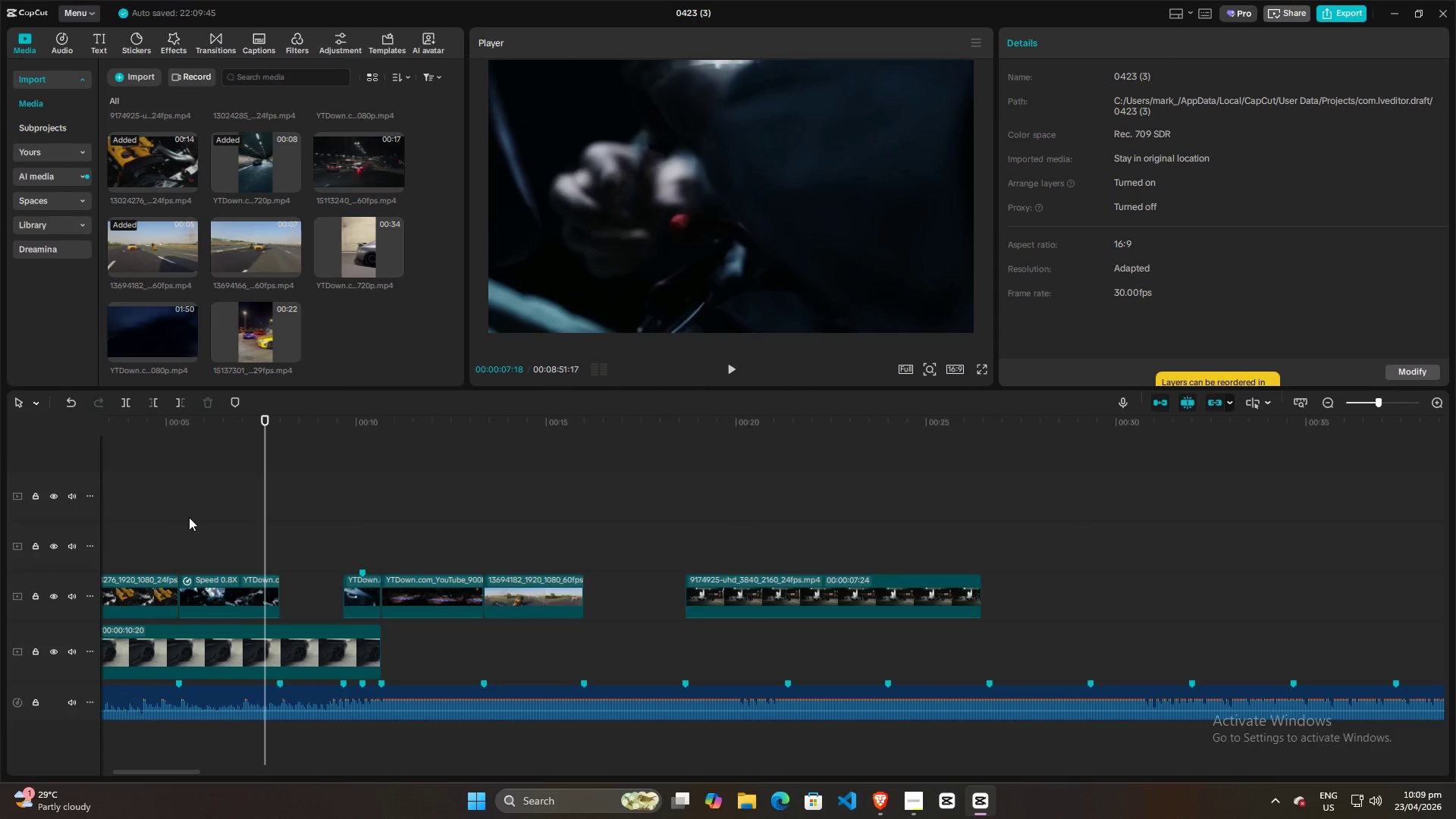 
left_click([189, 517])
 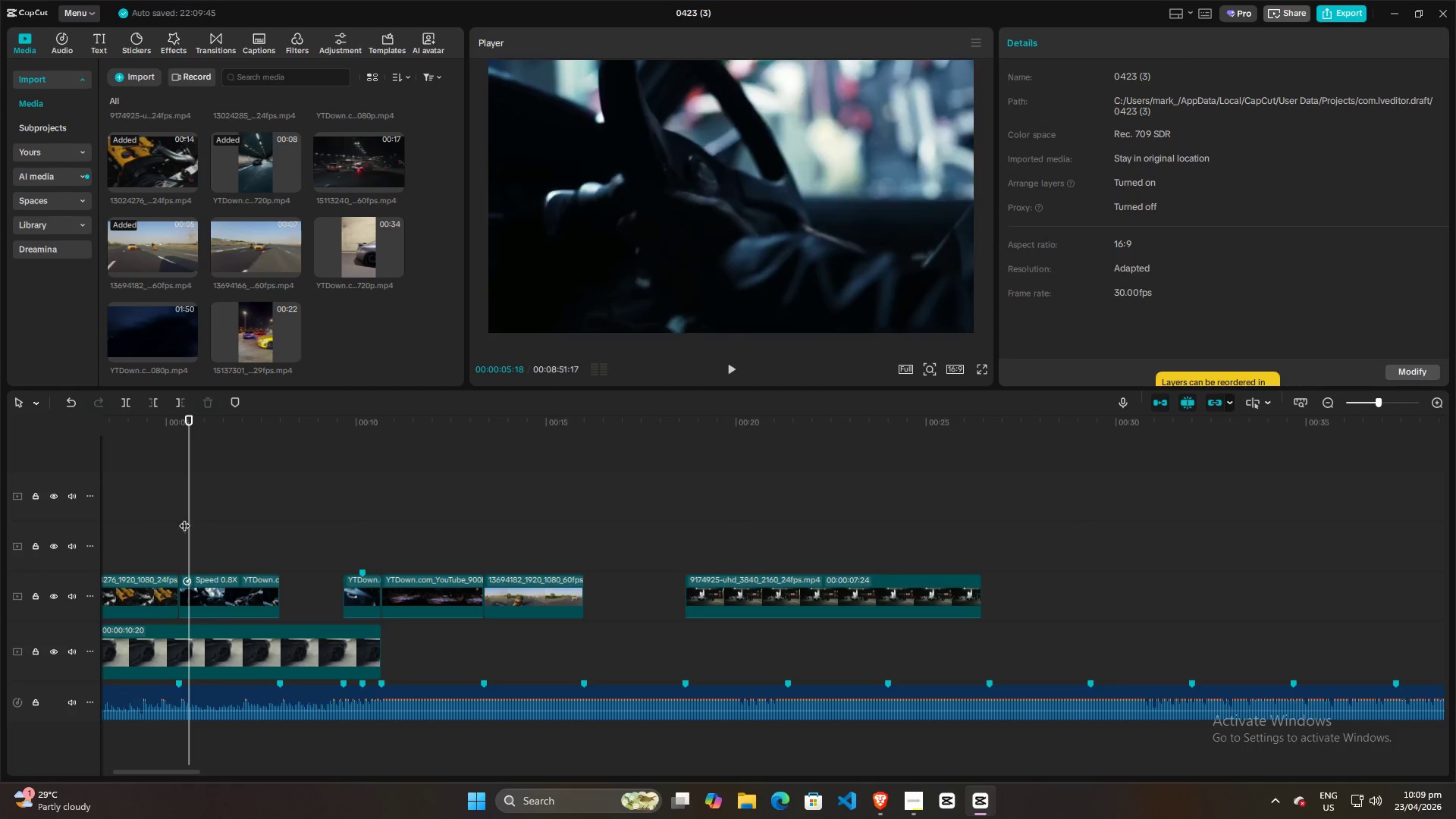 
left_click([167, 519])
 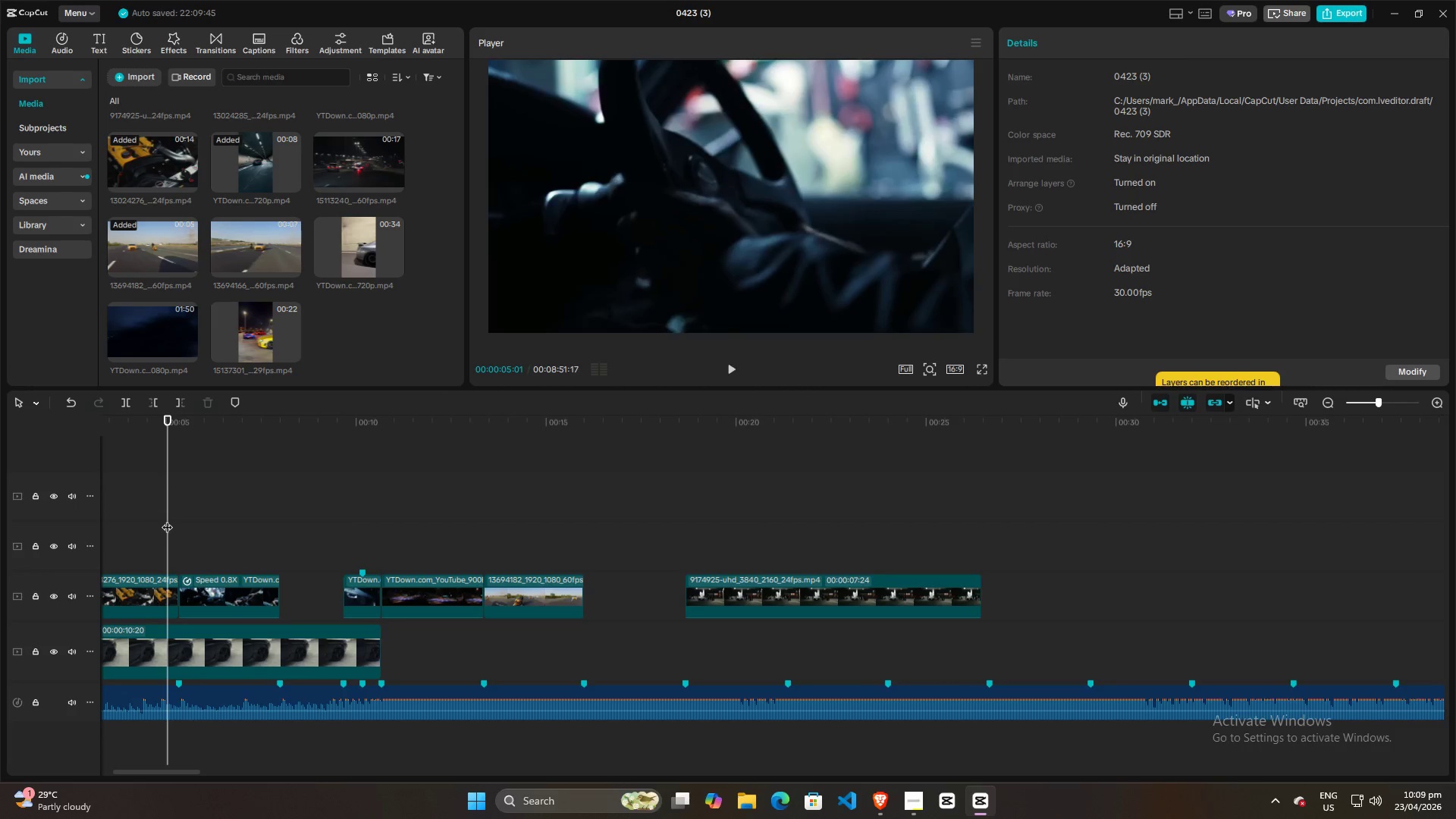 
key(Space)
 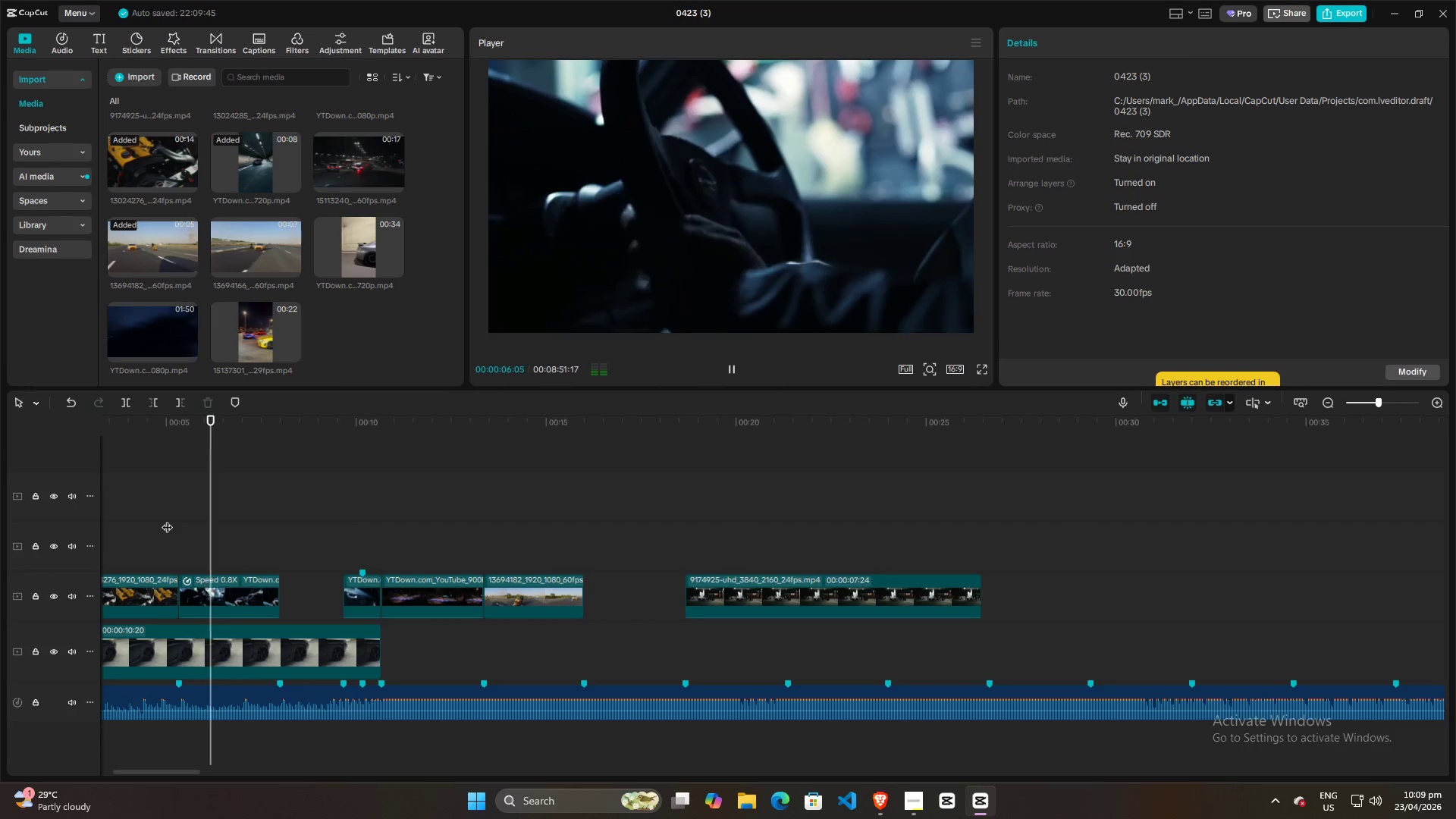 
key(Space)
 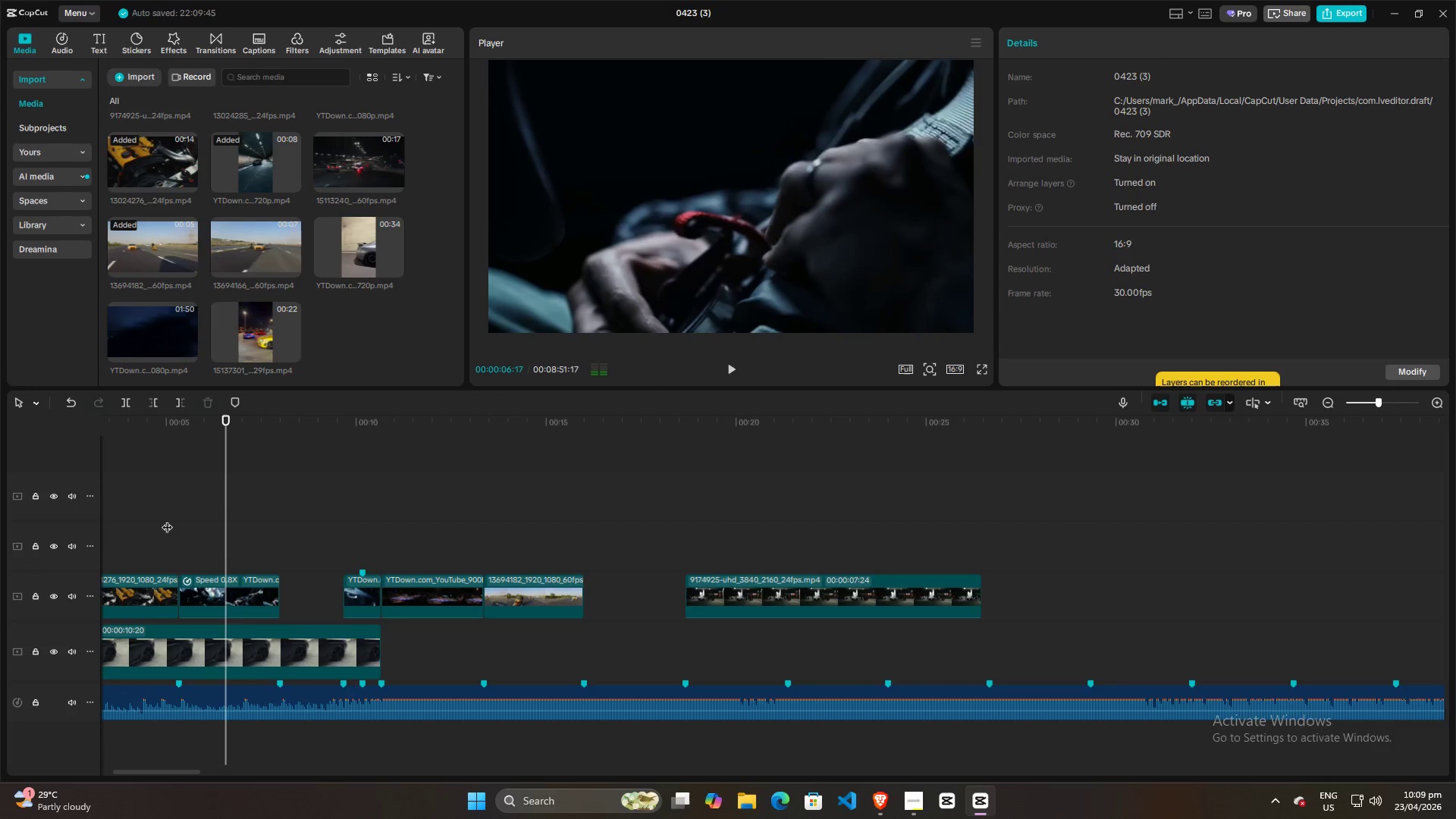 
left_click([167, 519])
 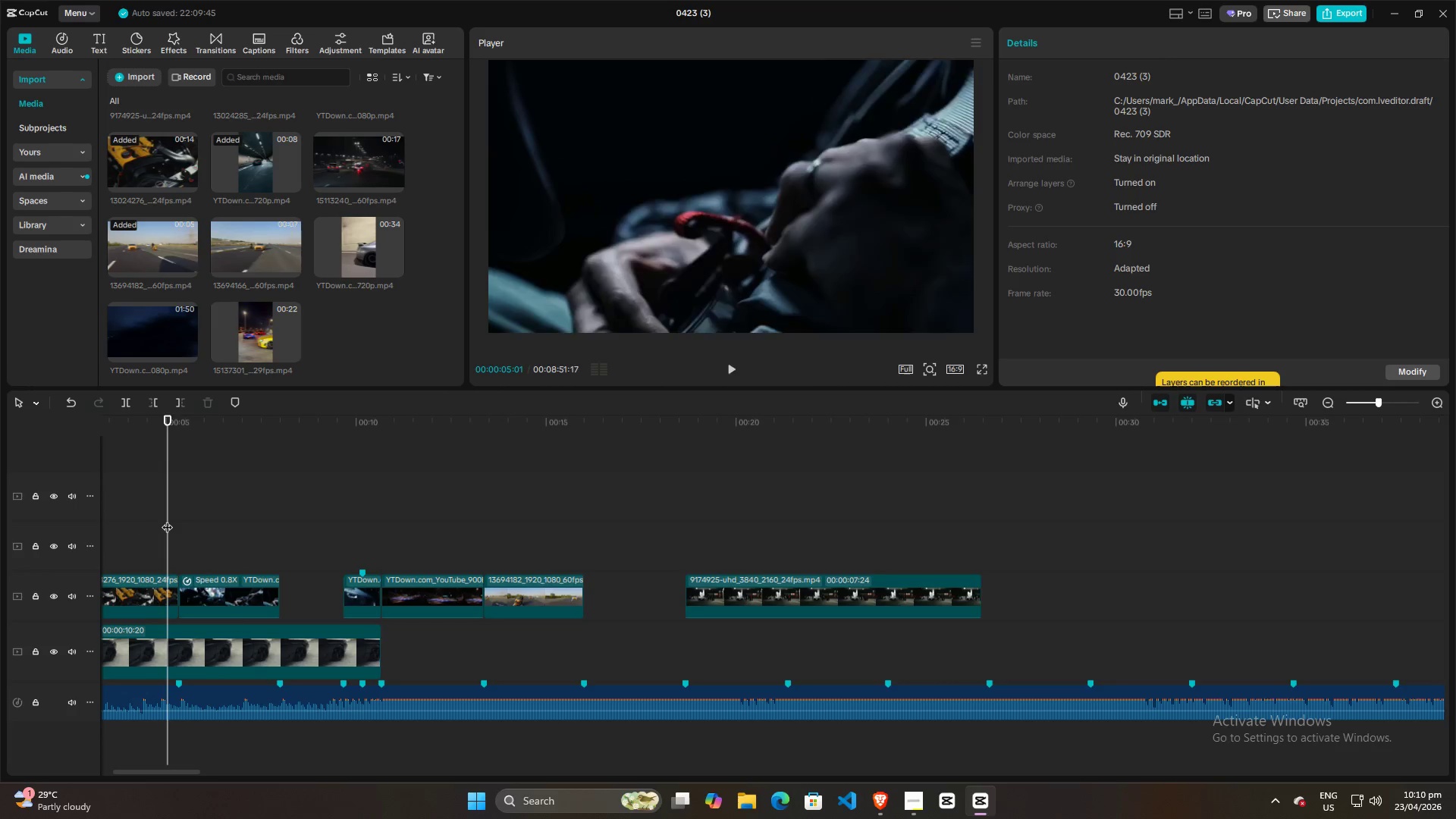 
key(Space)
 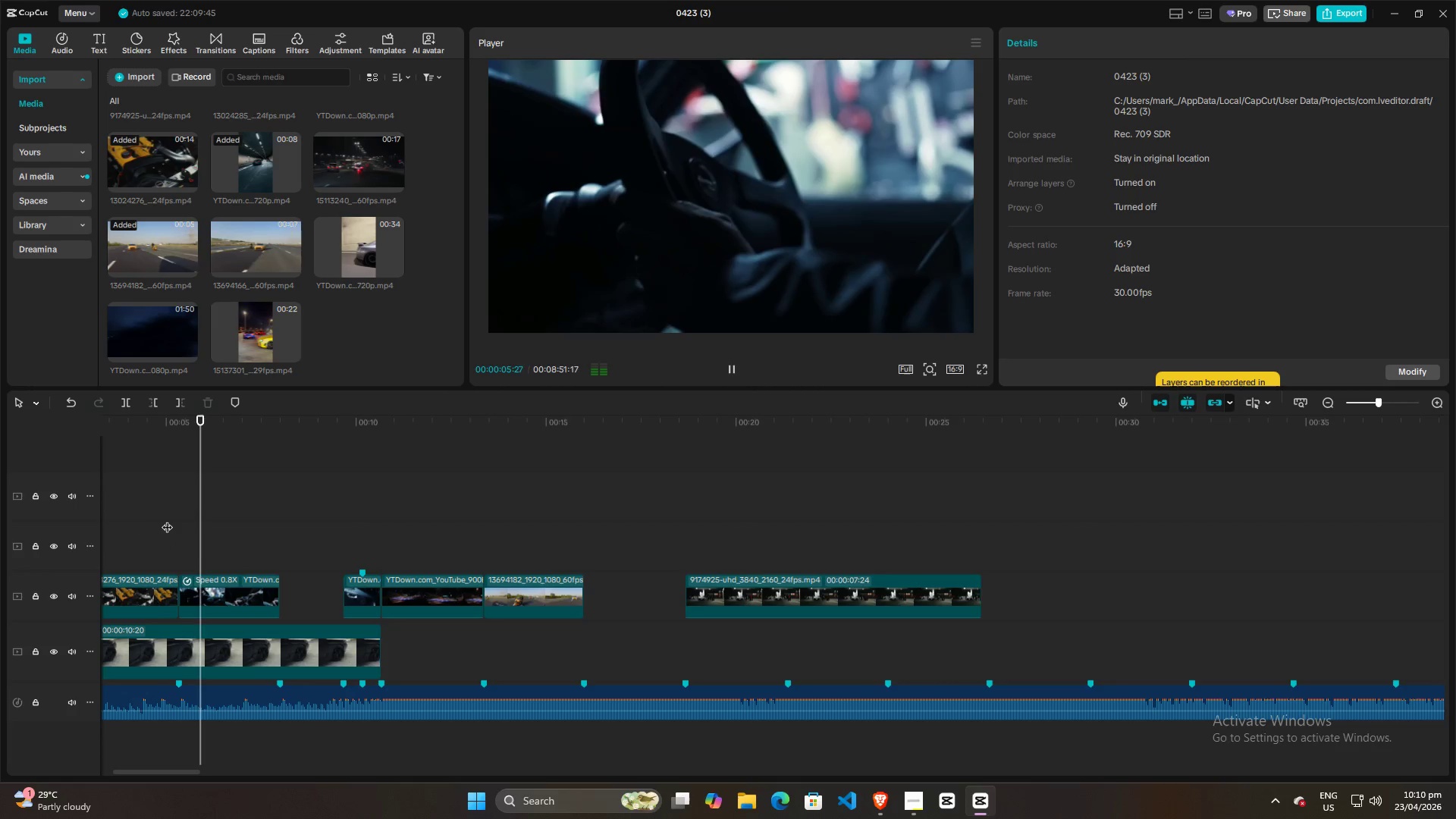 
key(Space)
 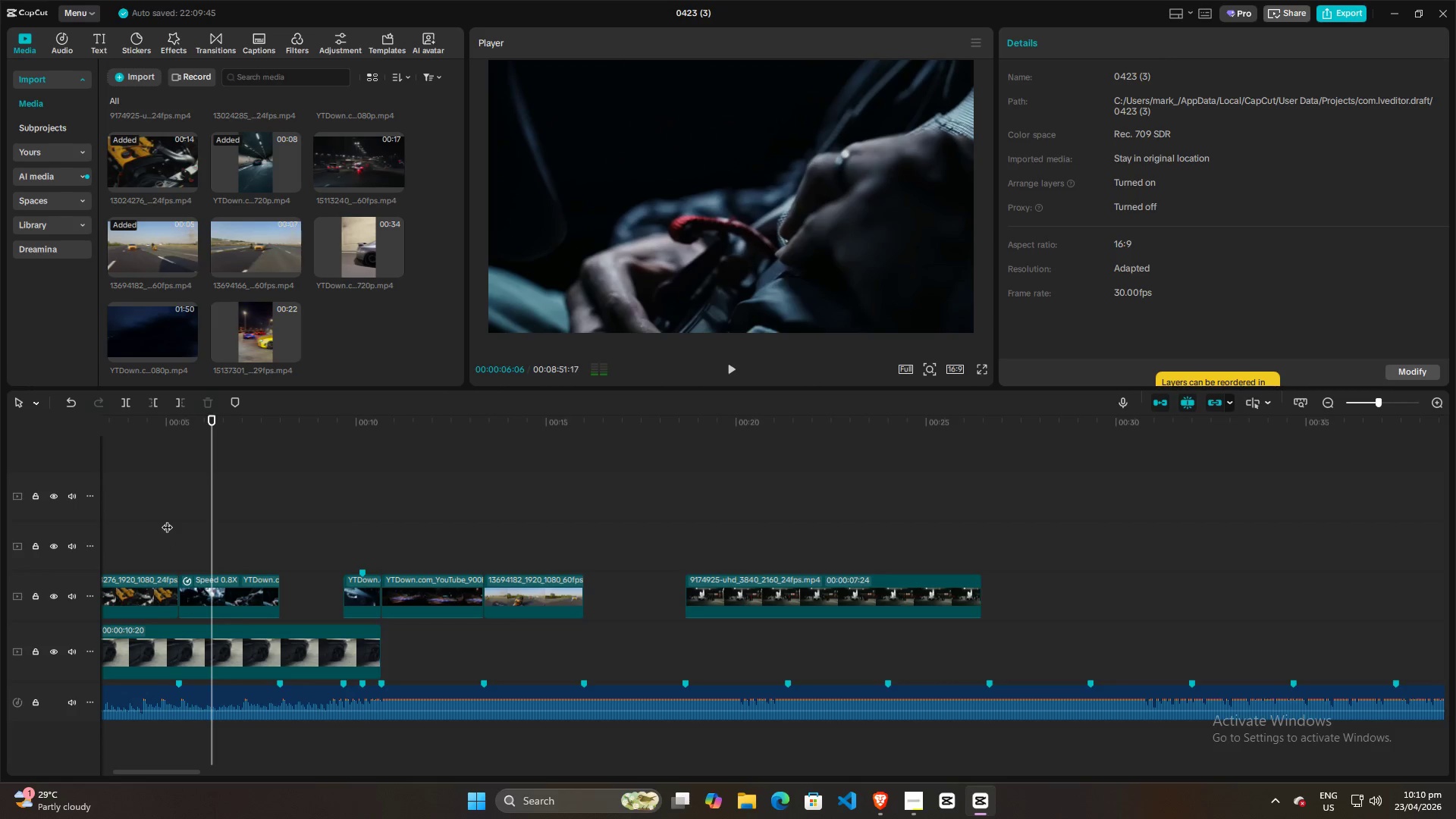 
left_click([167, 519])
 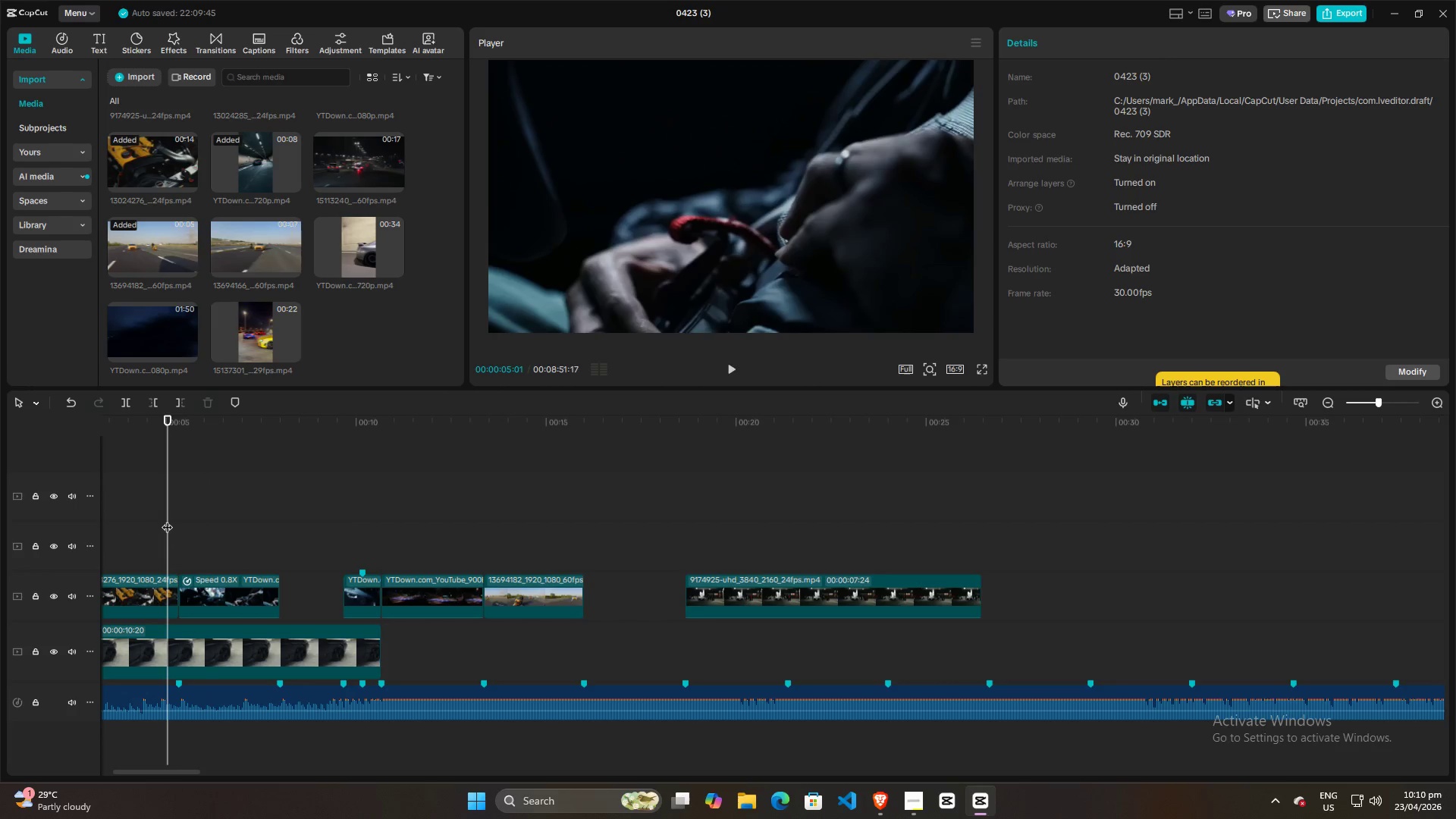 
key(Space)
 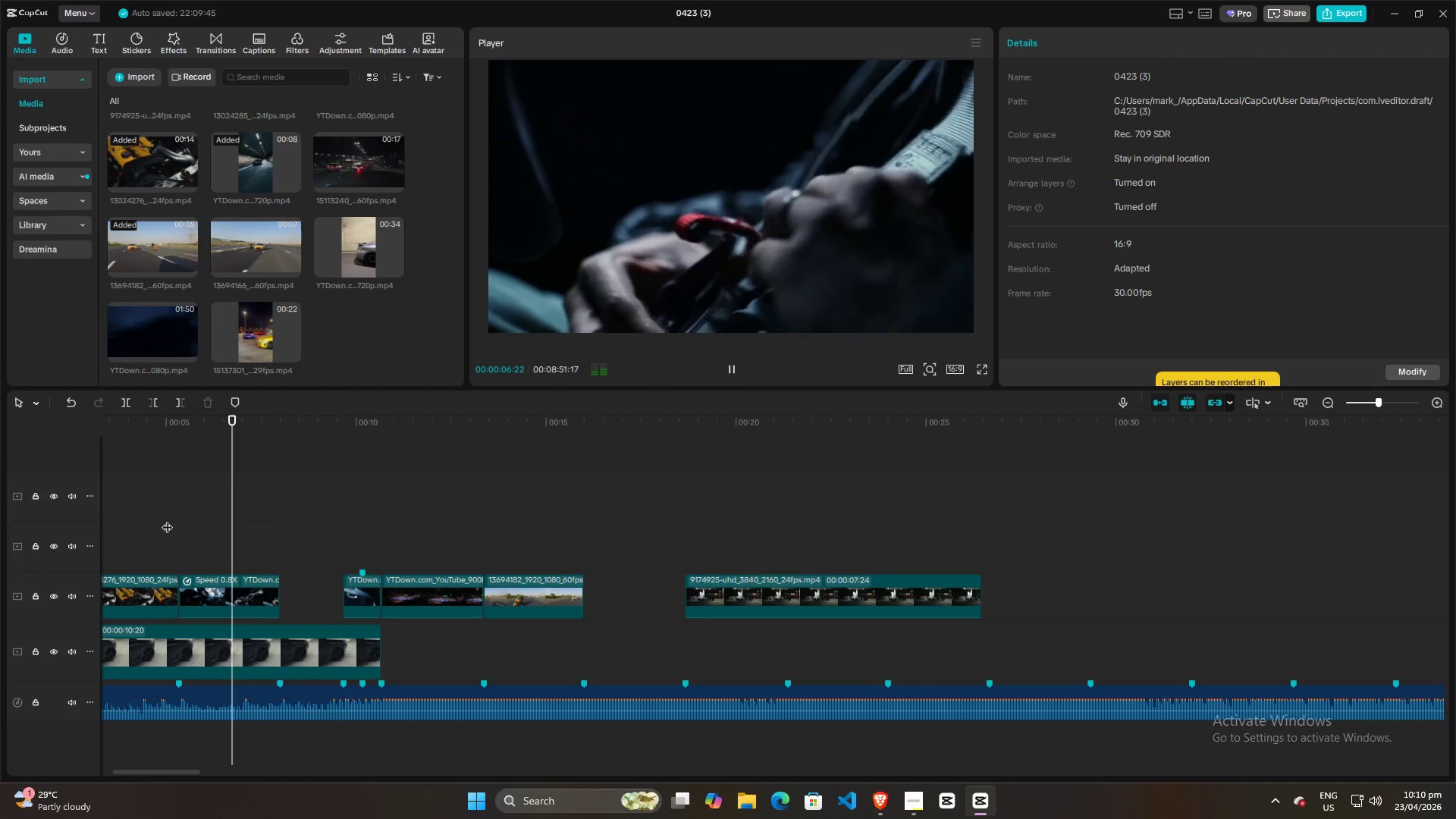 
key(Space)
 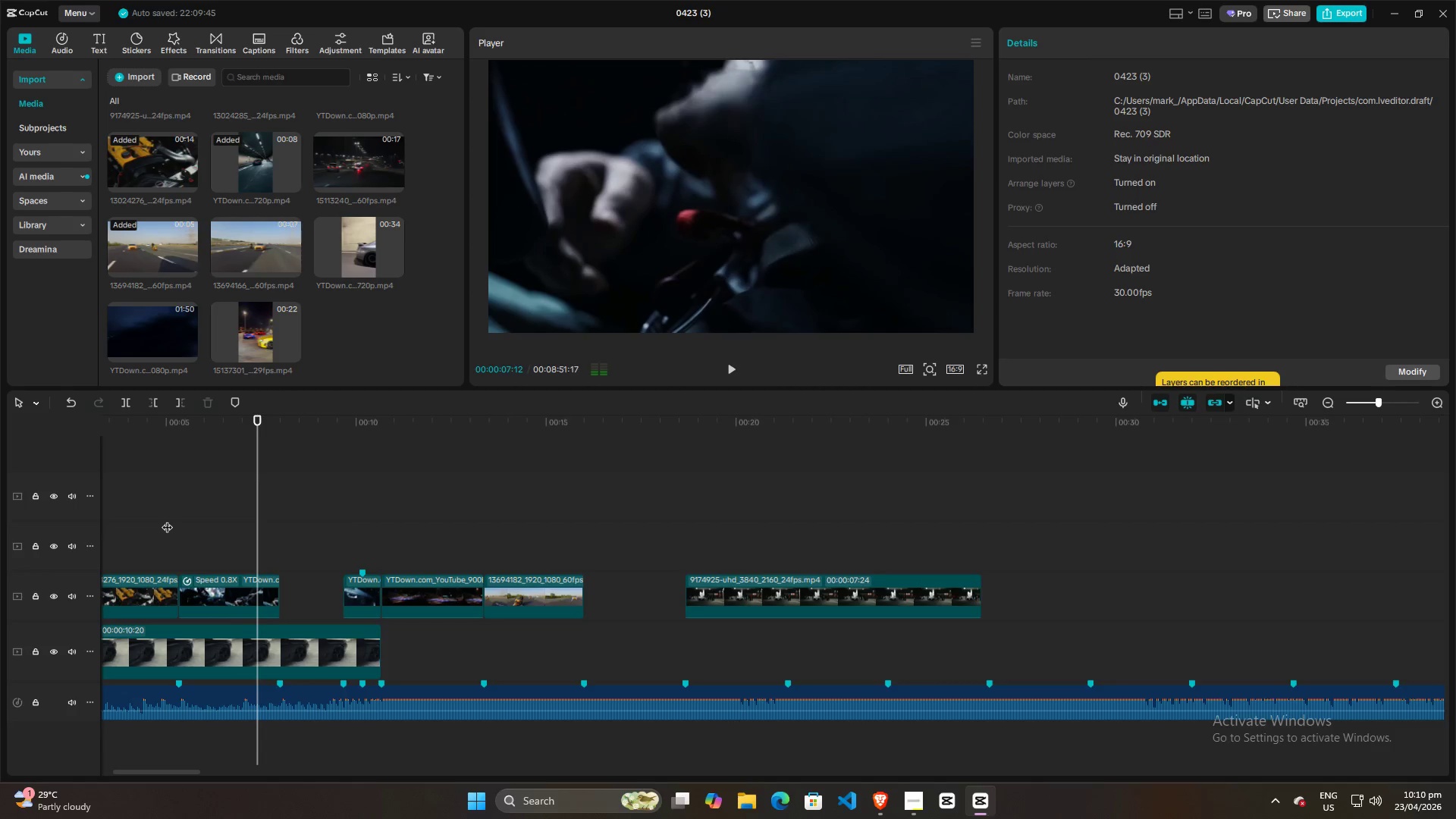 
left_click([167, 519])
 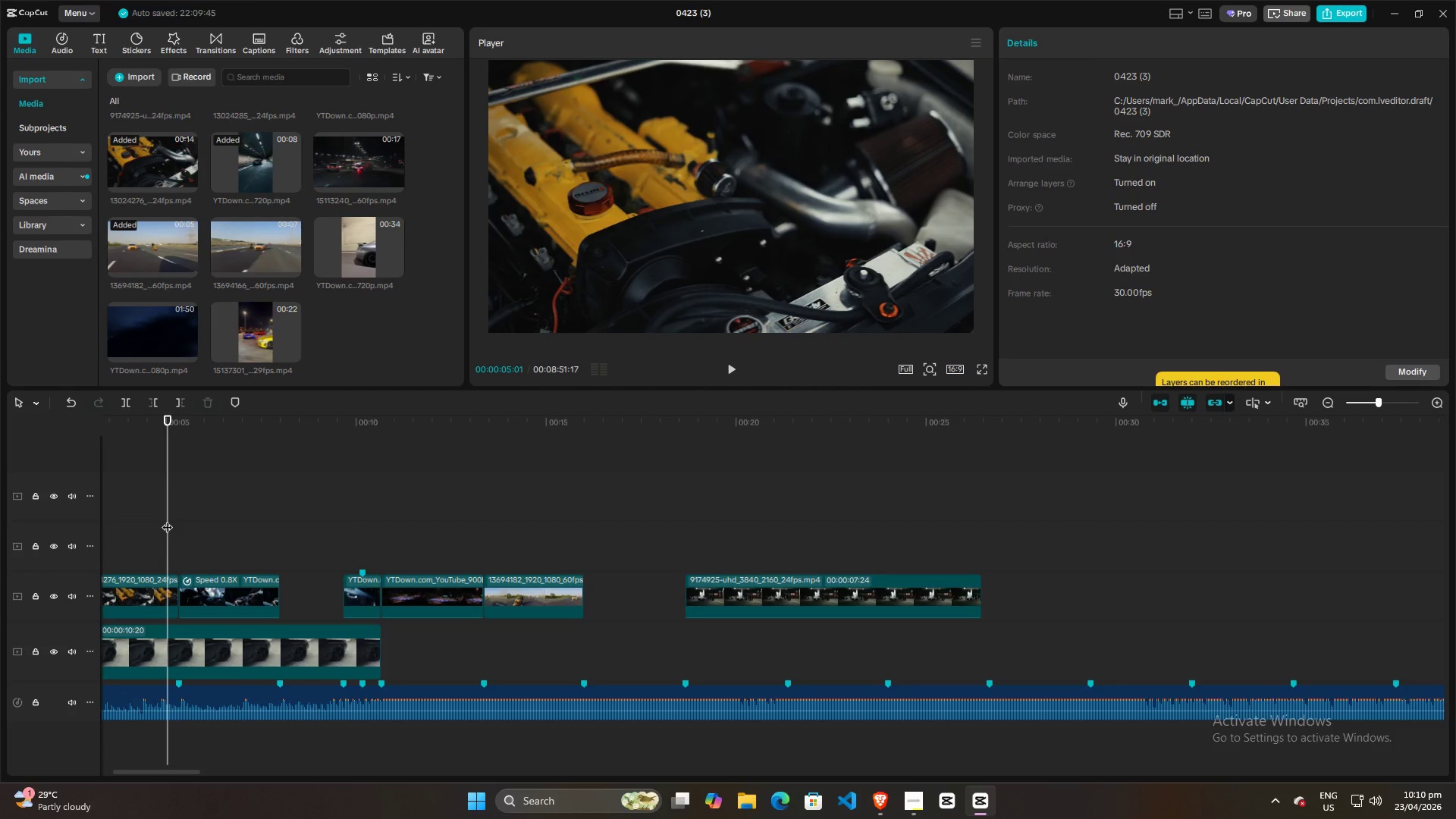 
key(Space)
 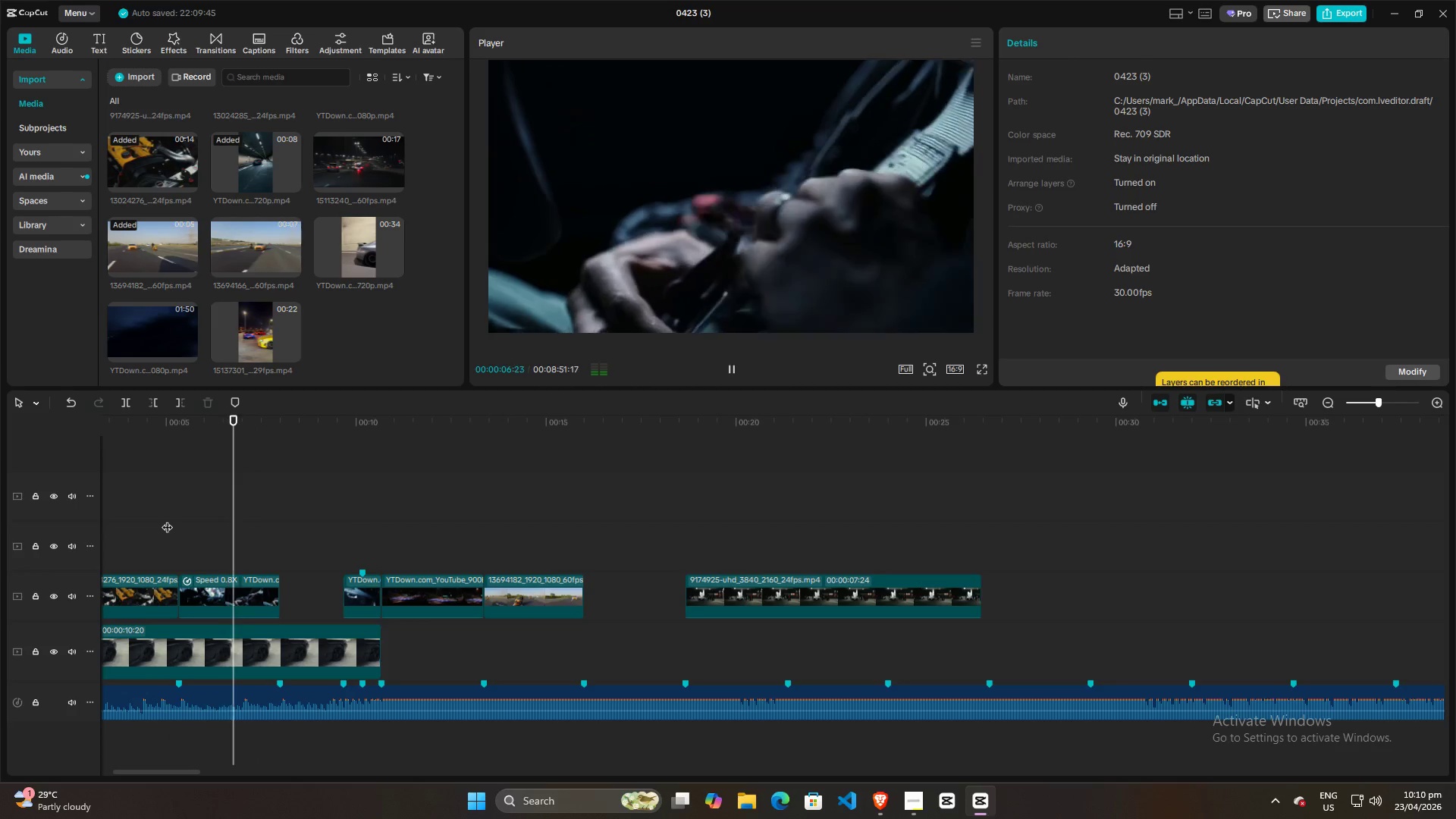 
key(Space)
 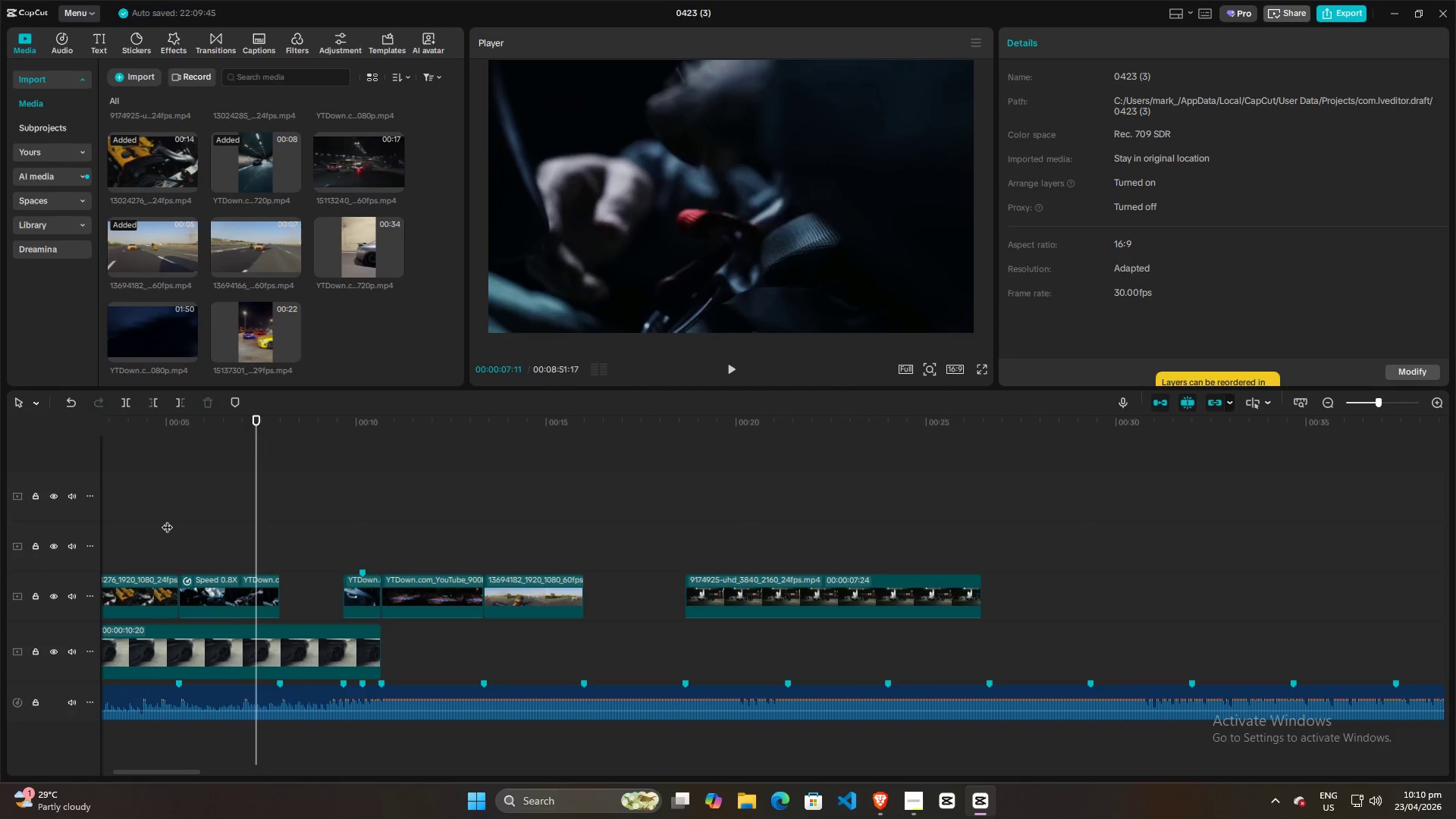 
left_click([167, 519])
 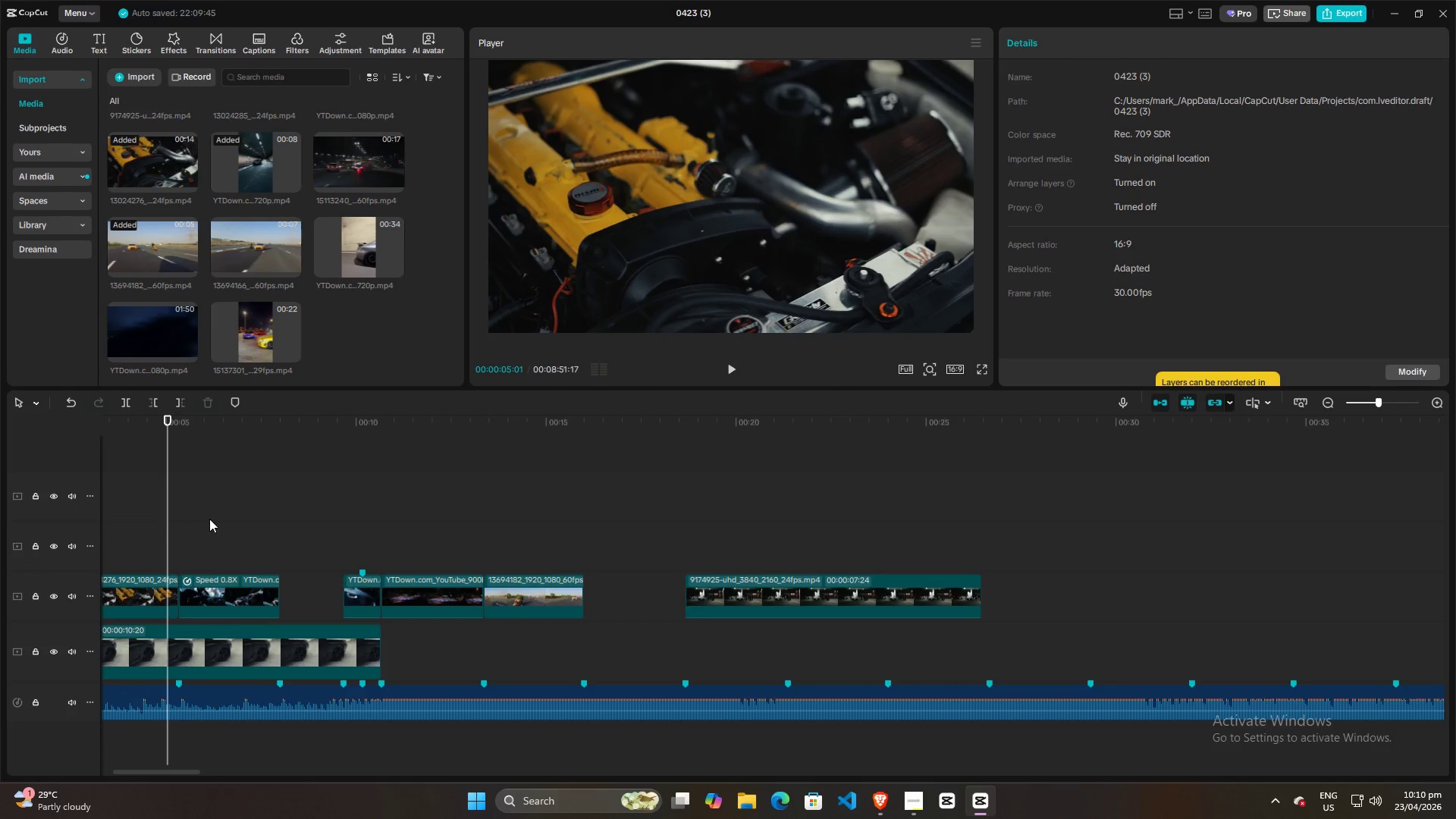 
left_click([211, 518])
 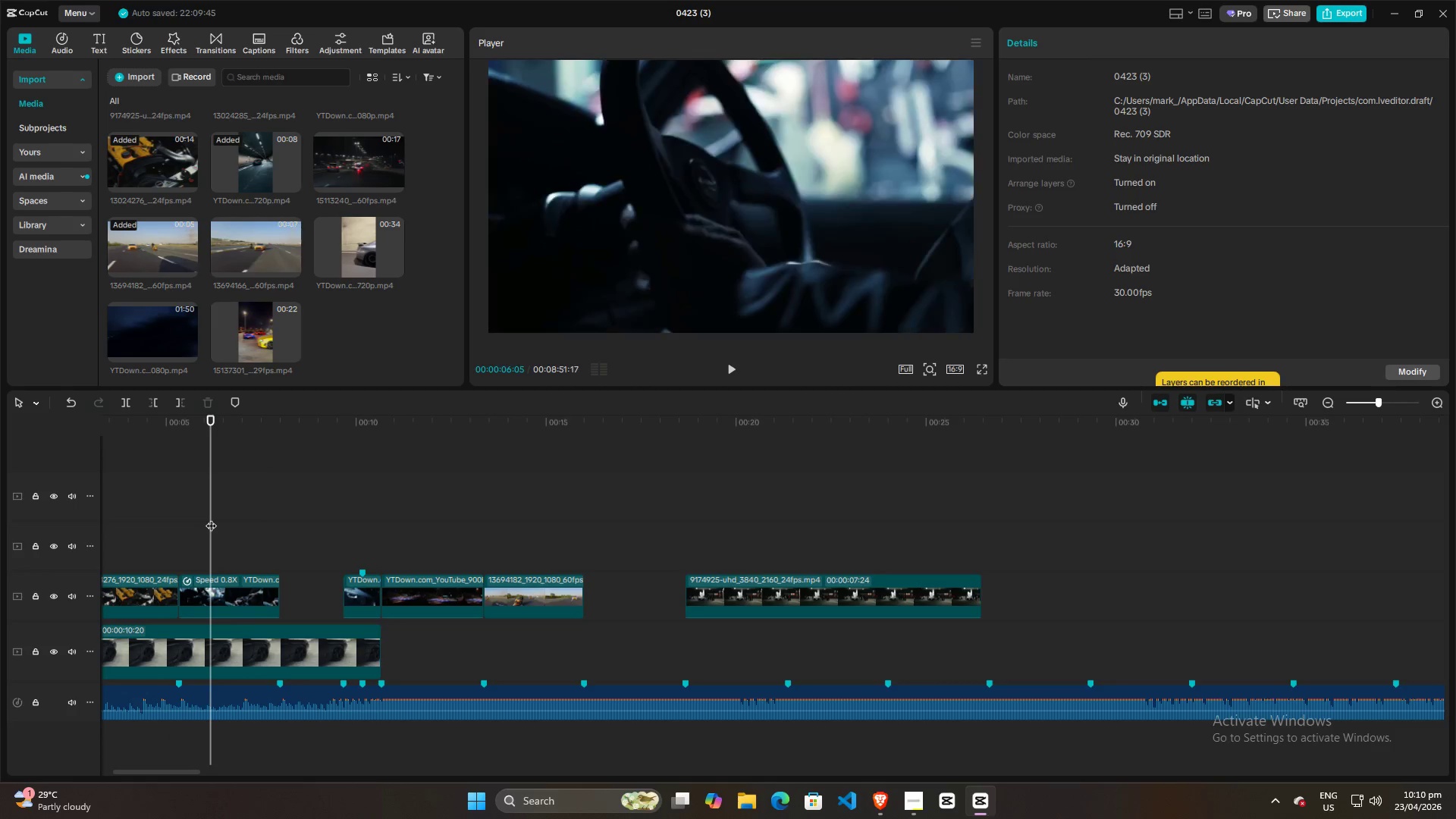 
key(Space)
 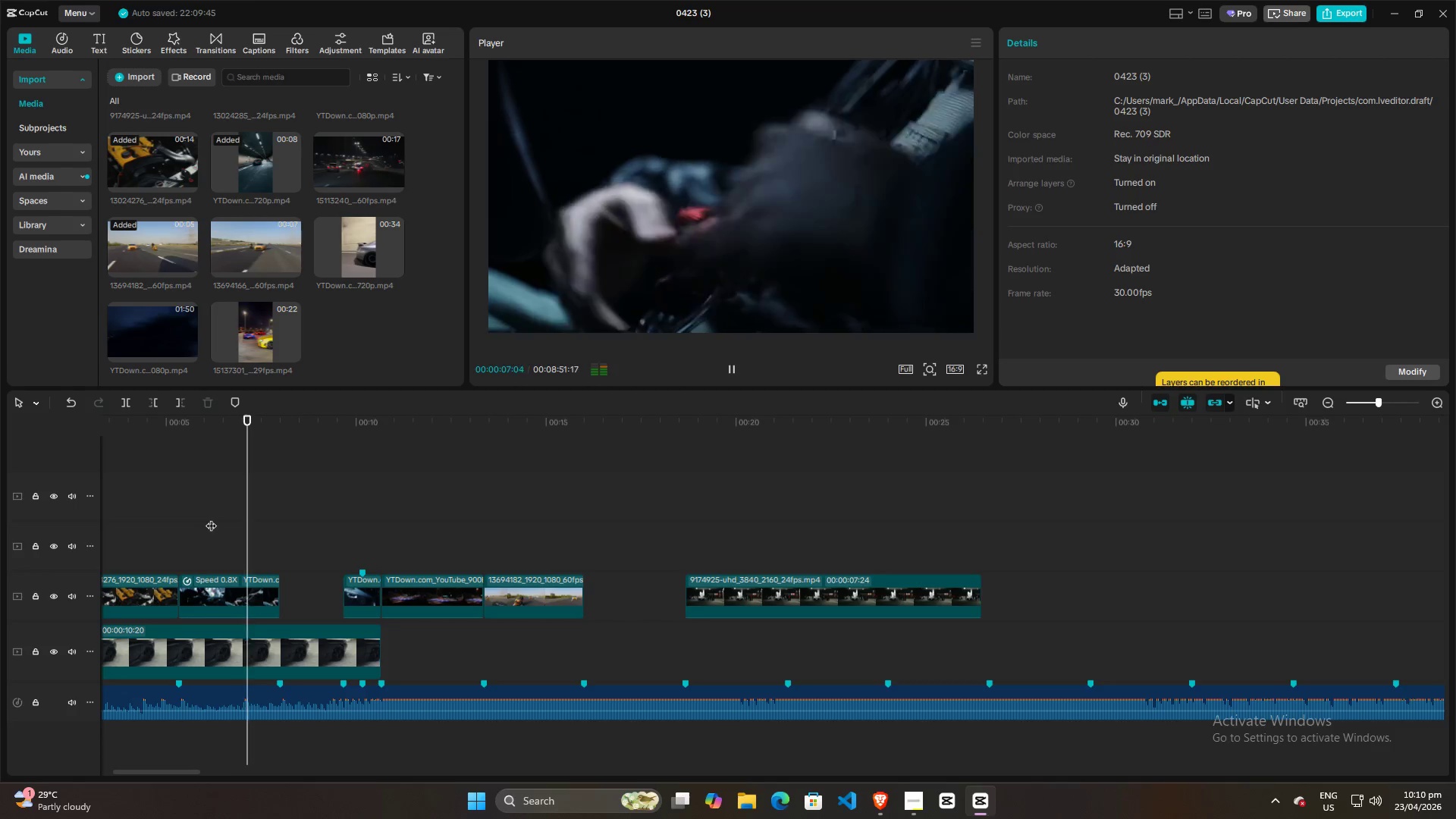 
key(Space)
 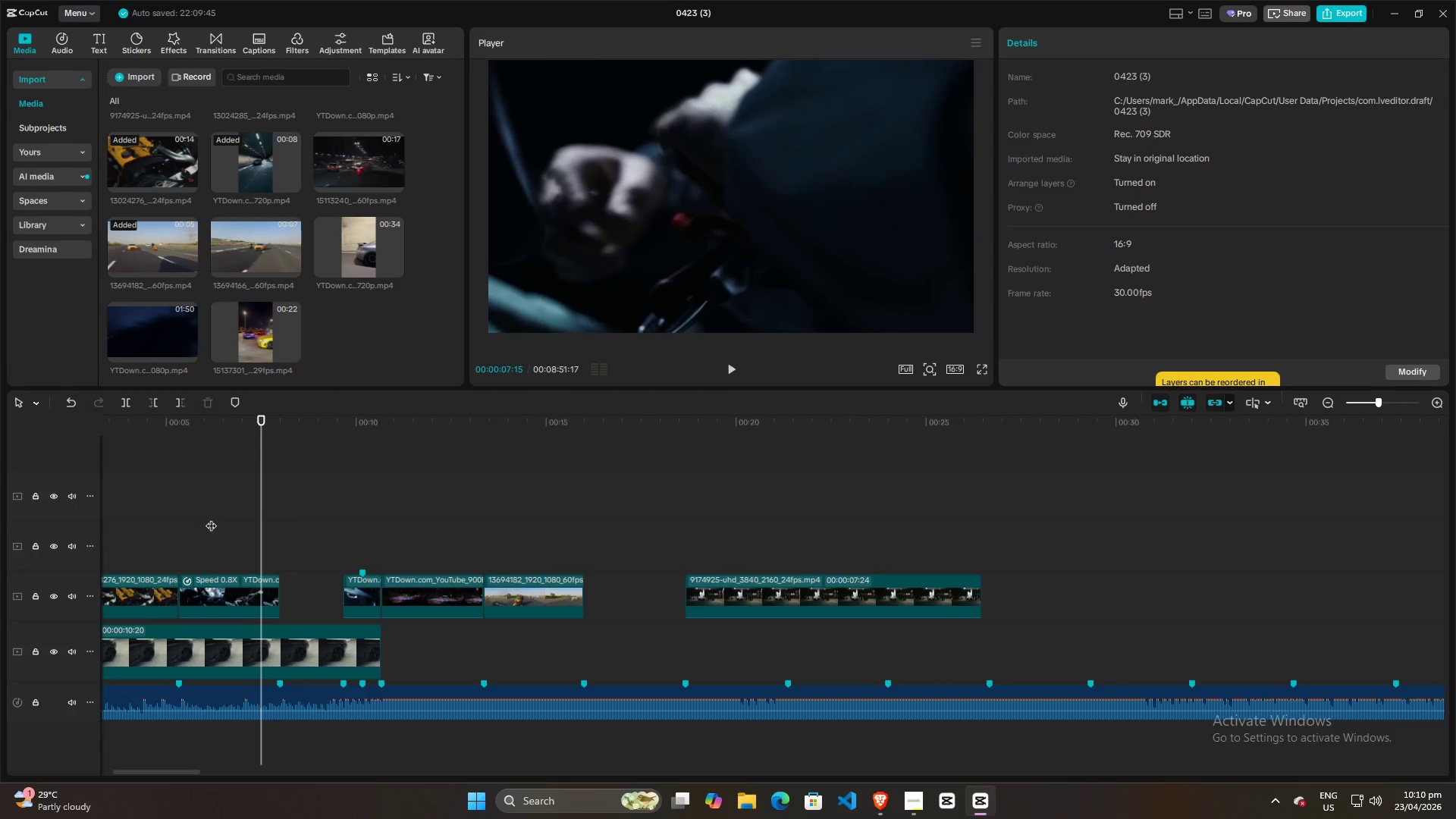 
left_click([177, 524])
 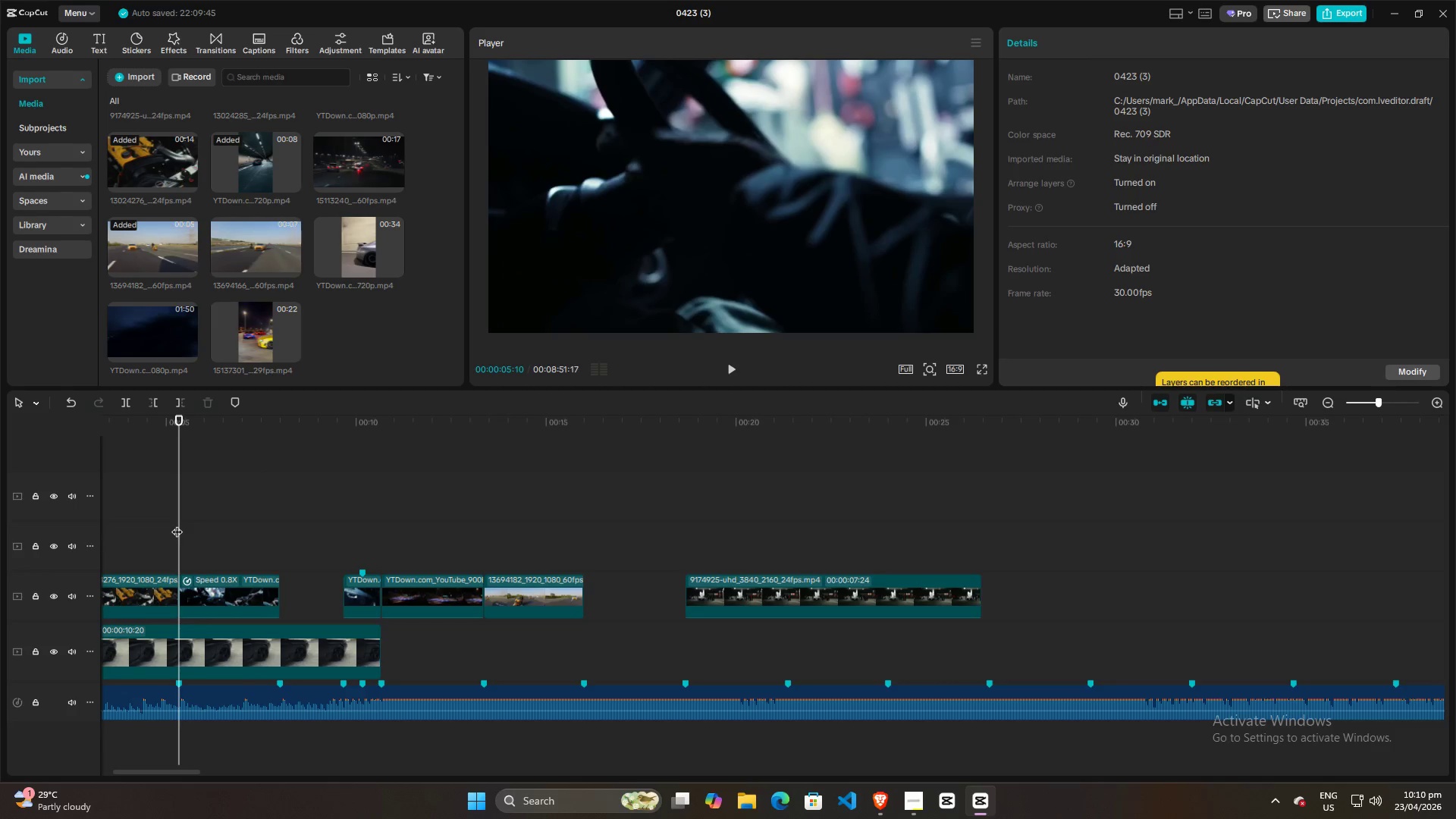 
key(Space)
 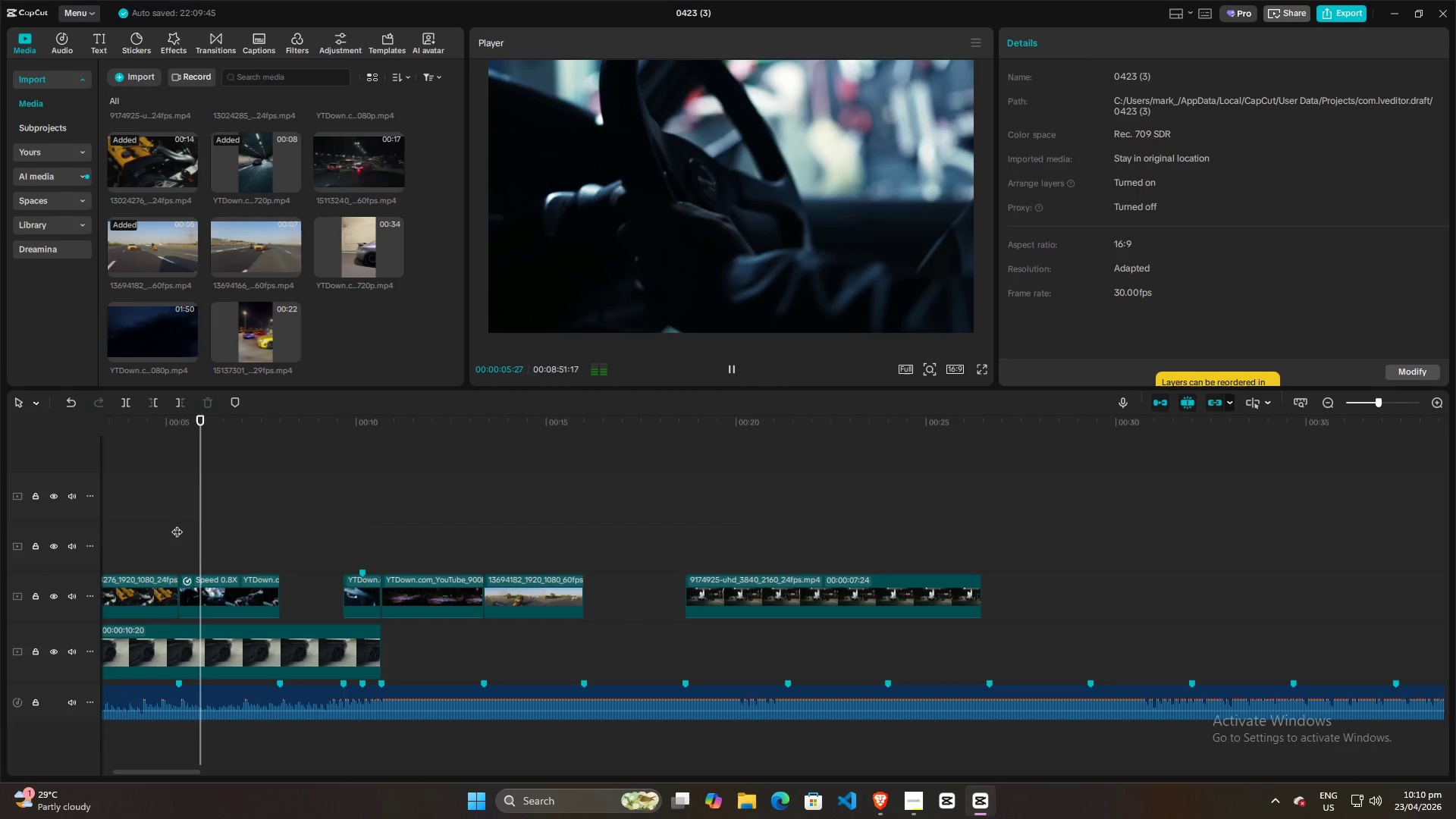 
key(Space)
 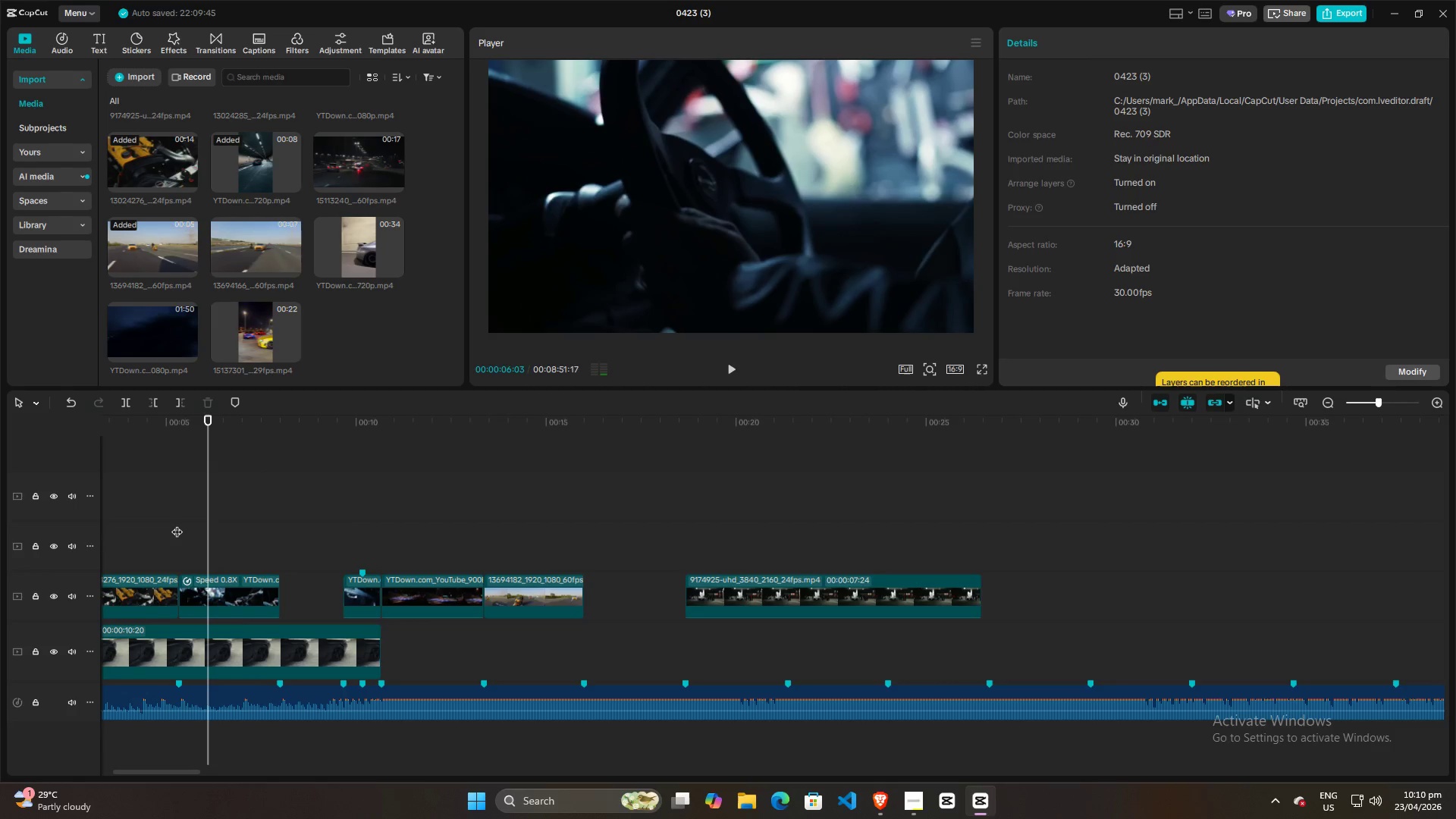 
left_click([177, 524])
 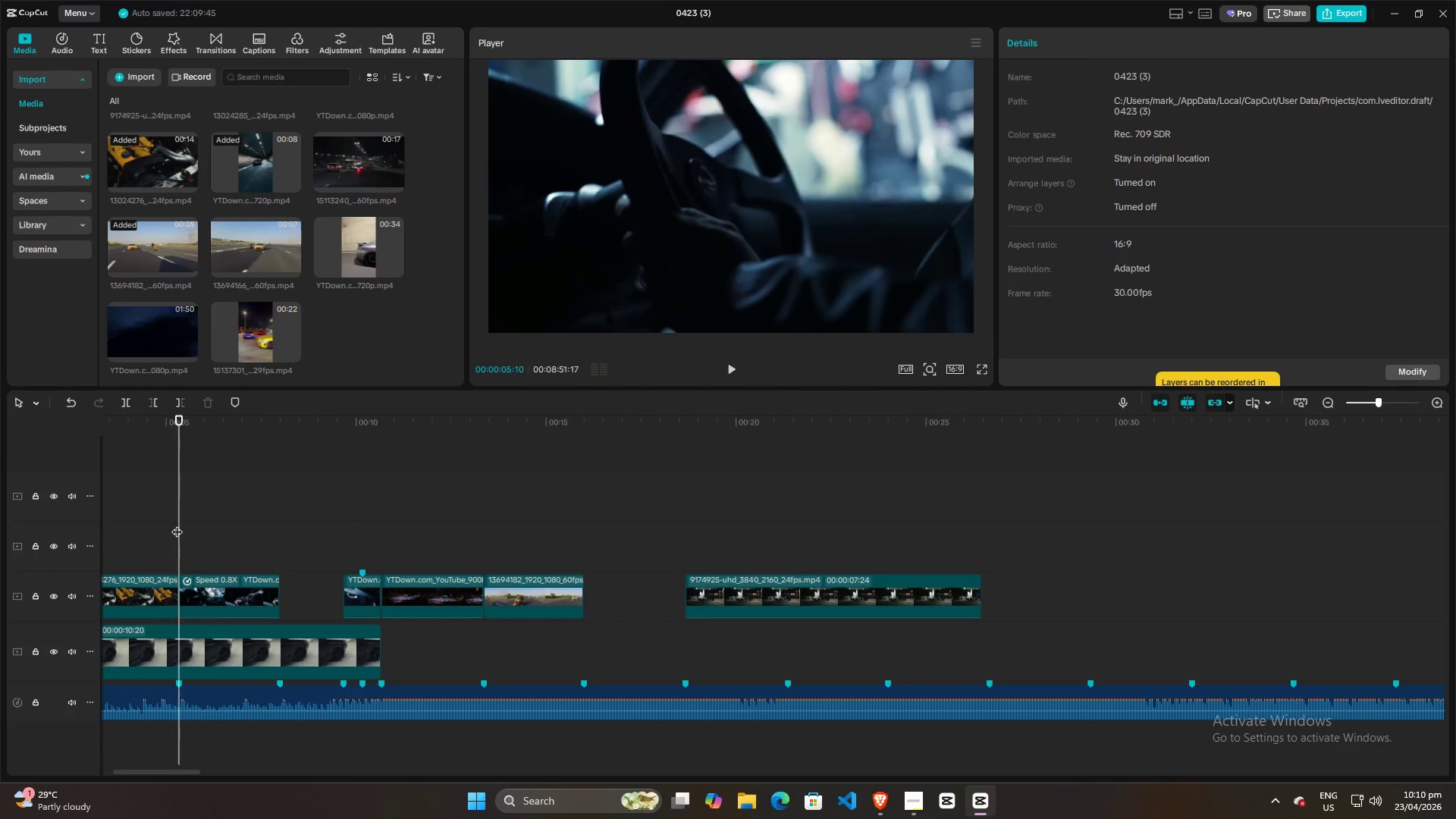 
key(Space)
 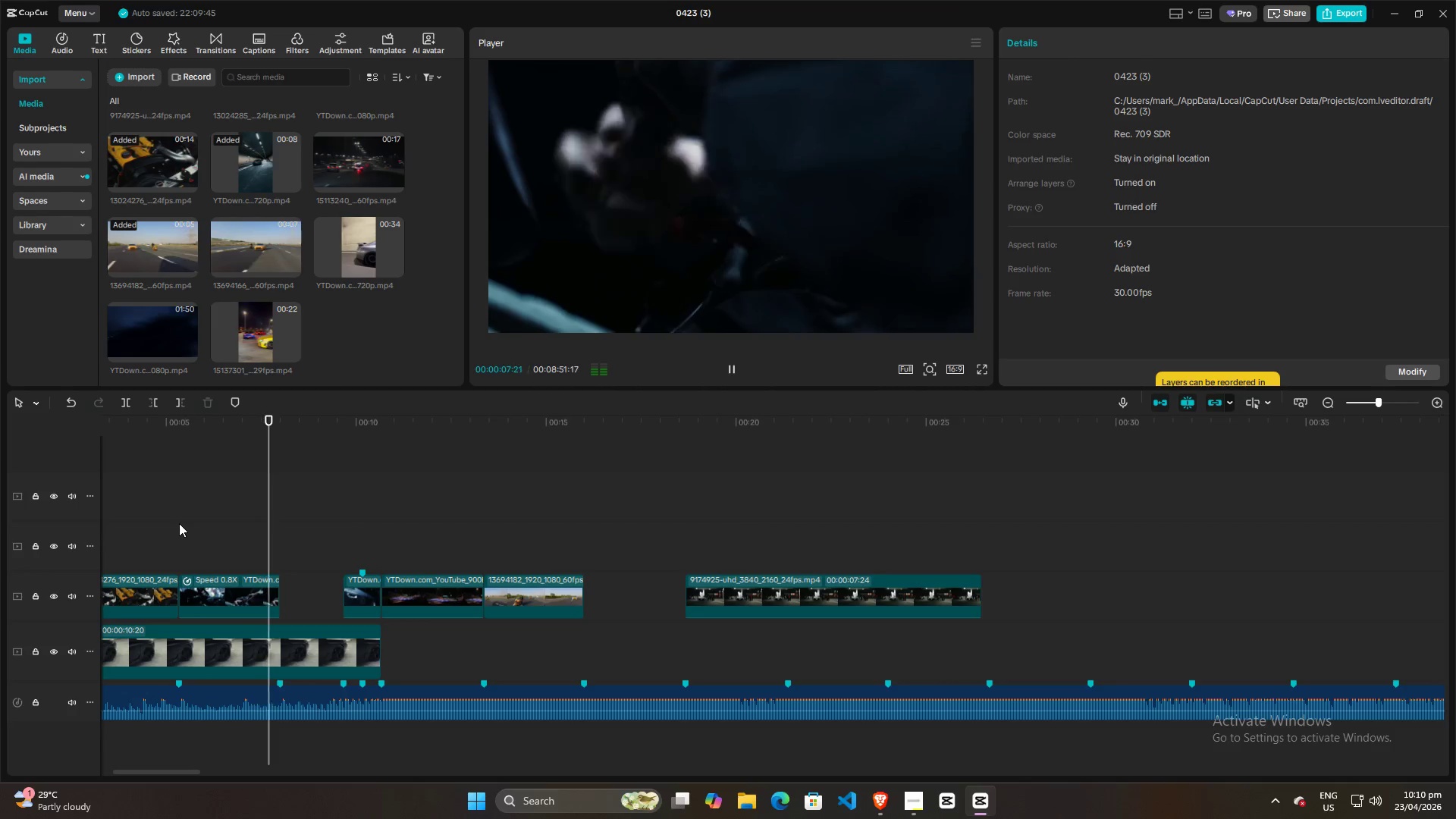 
key(Space)
 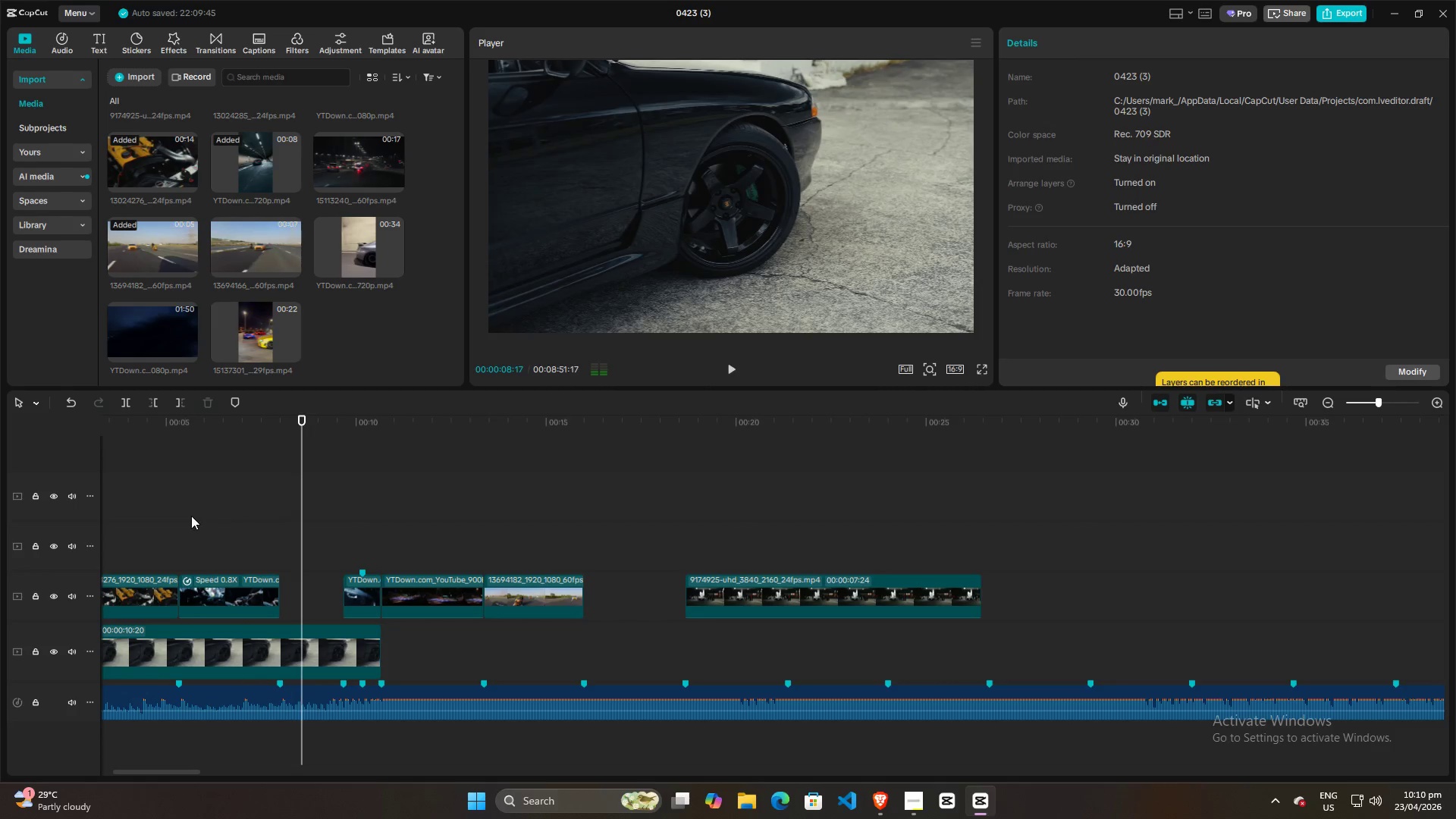 
left_click([190, 516])
 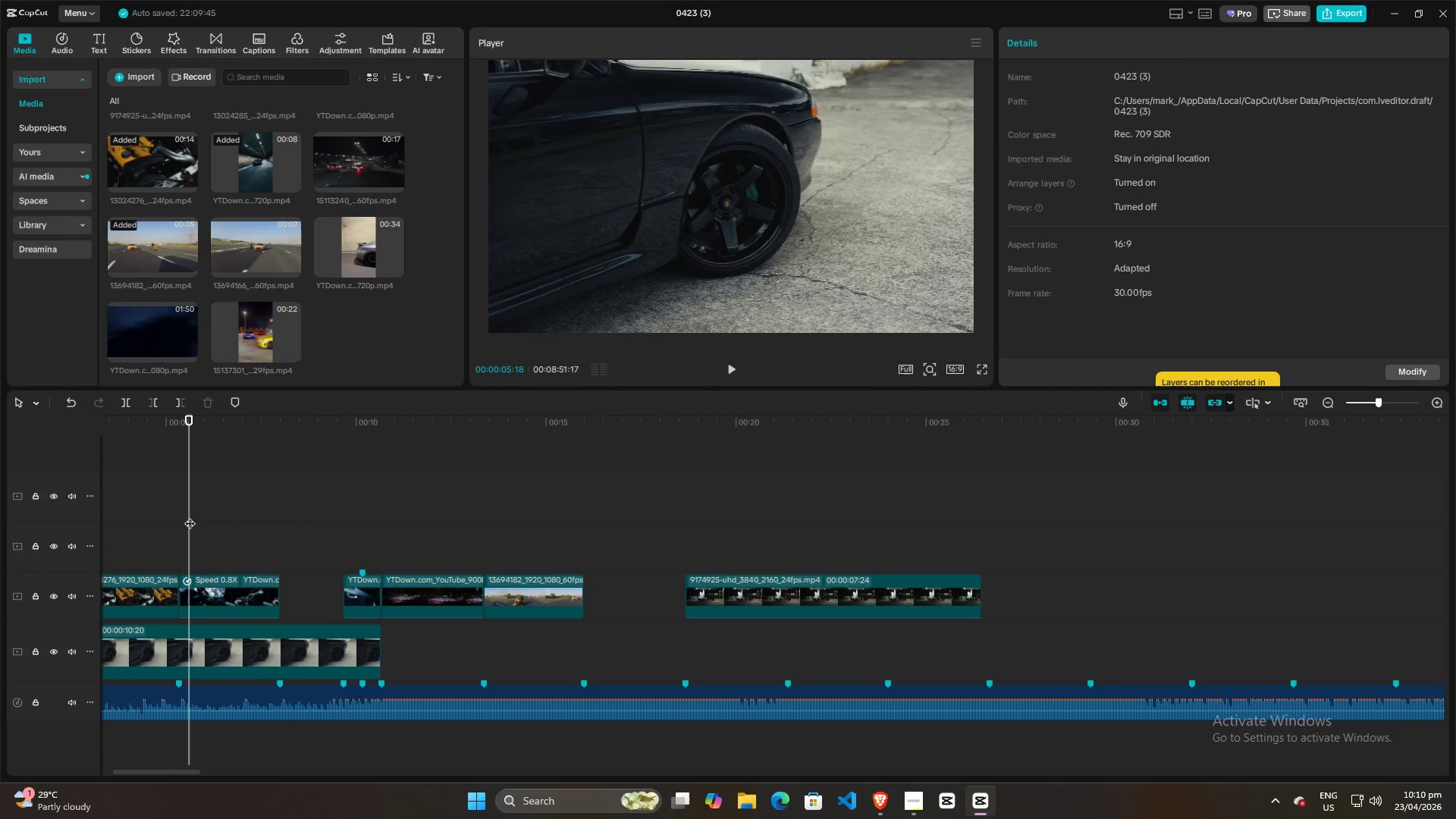 
key(Space)
 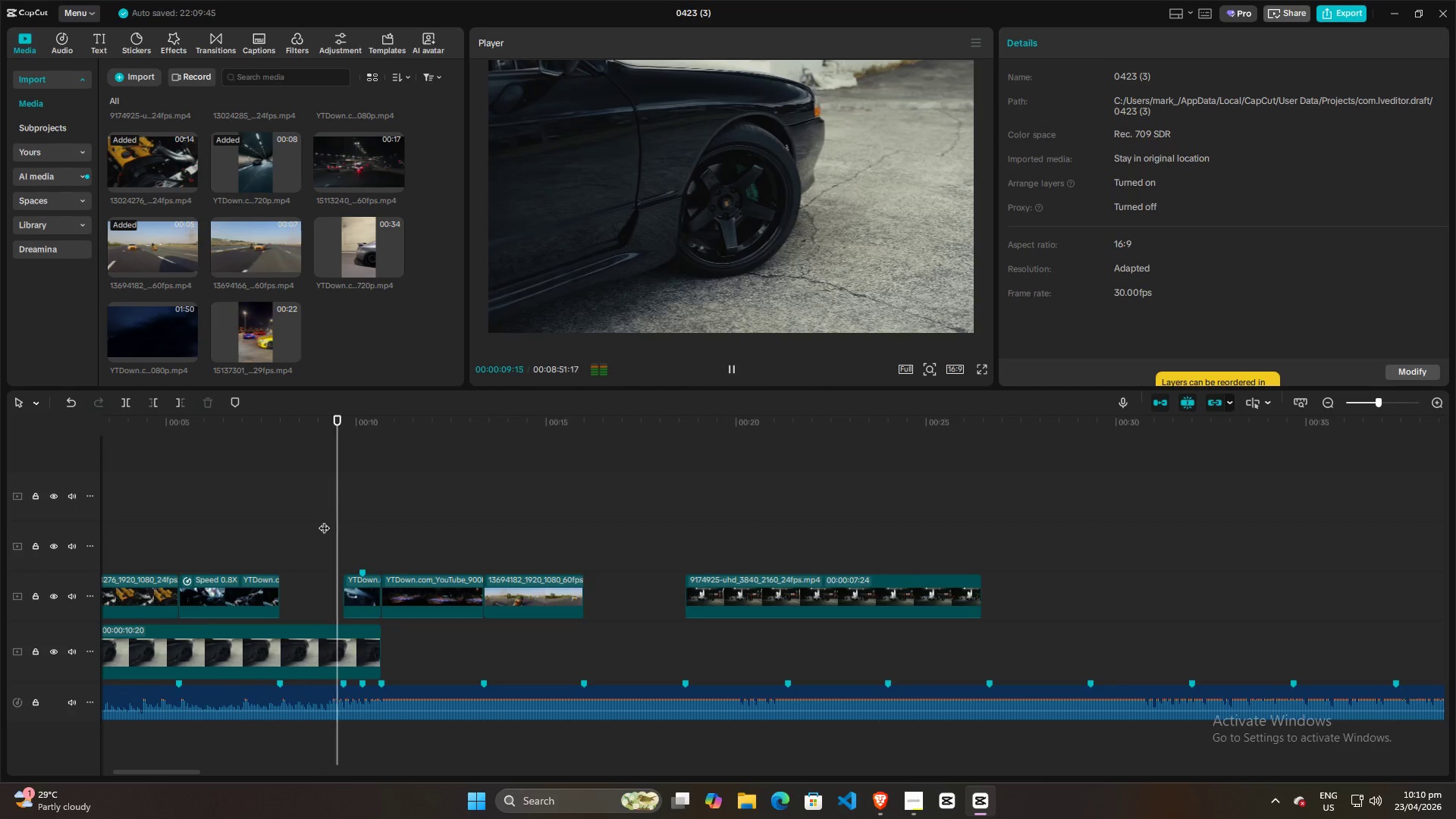 
wait(5.27)
 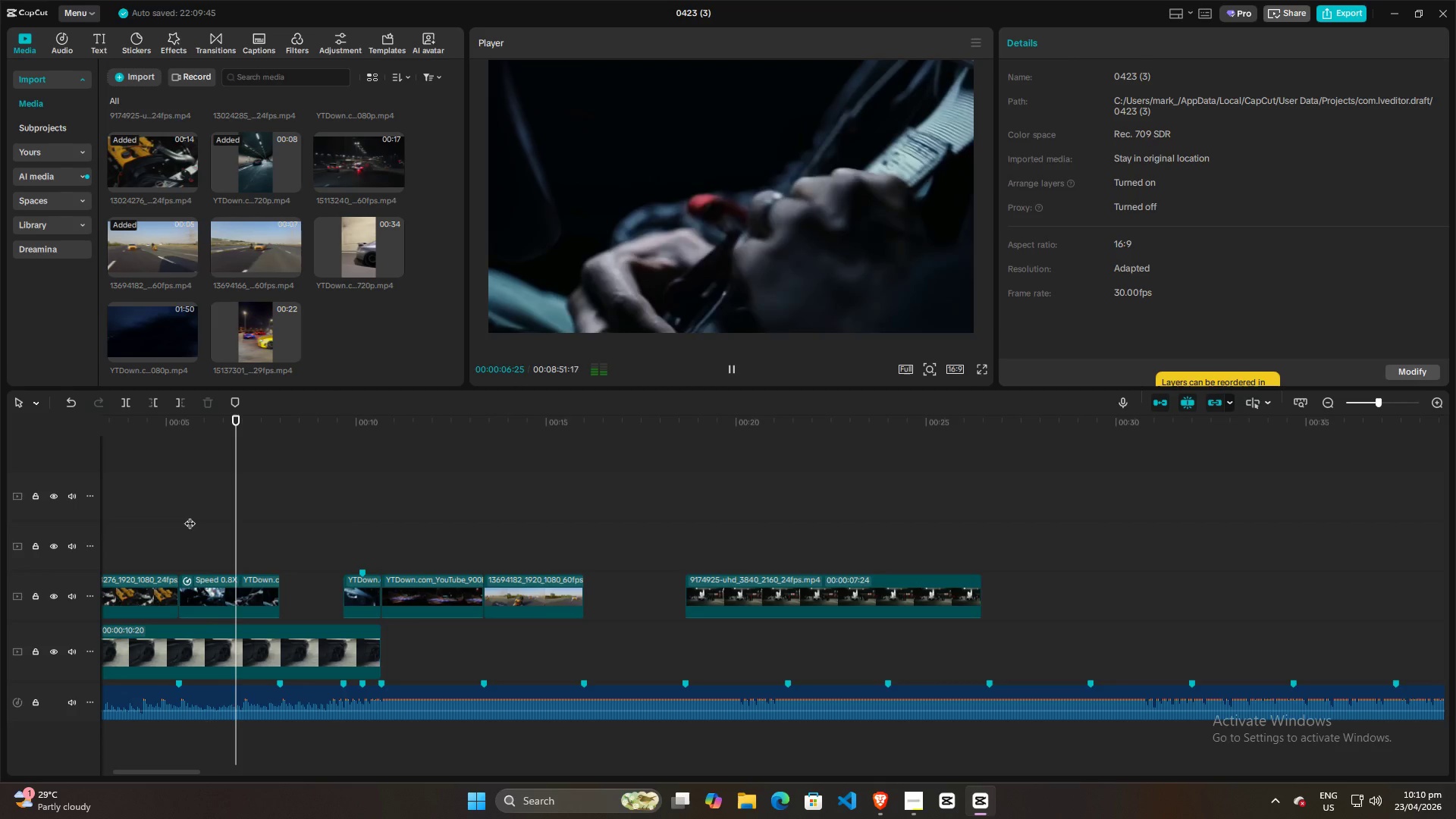 
key(Space)
 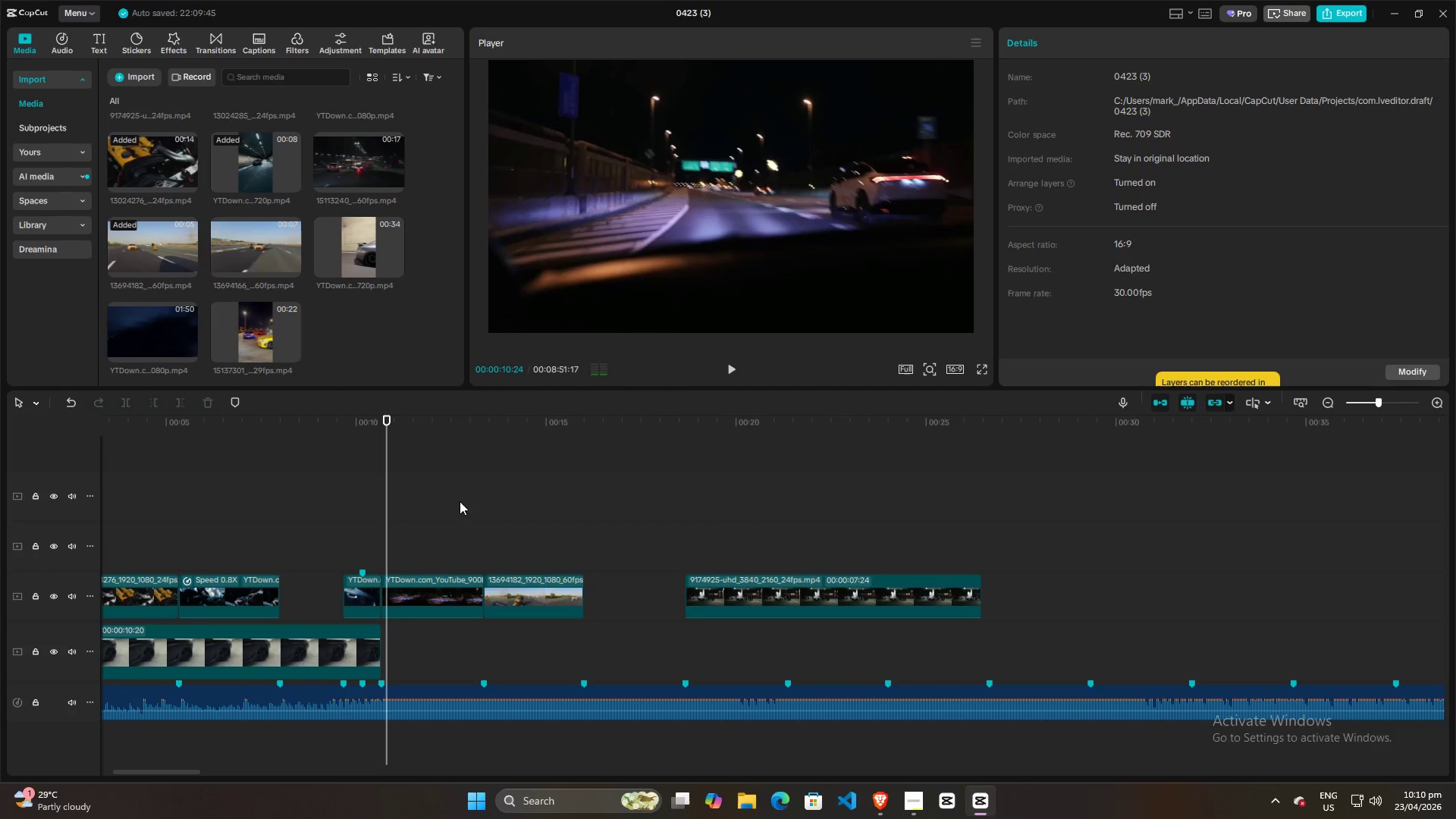 
key(Control+ControlLeft)
 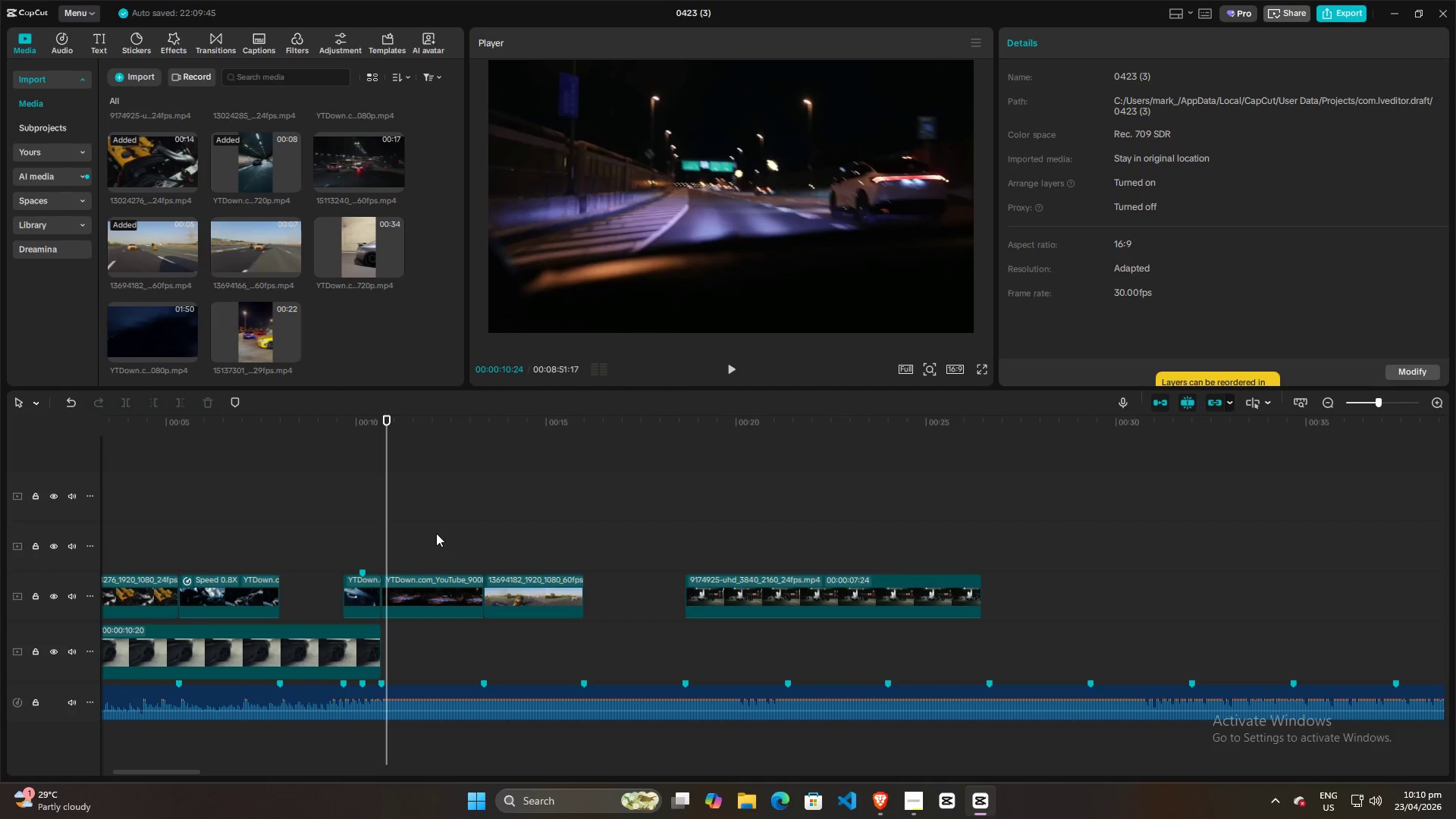 
hold_key(key=ControlLeft, duration=0.64)
 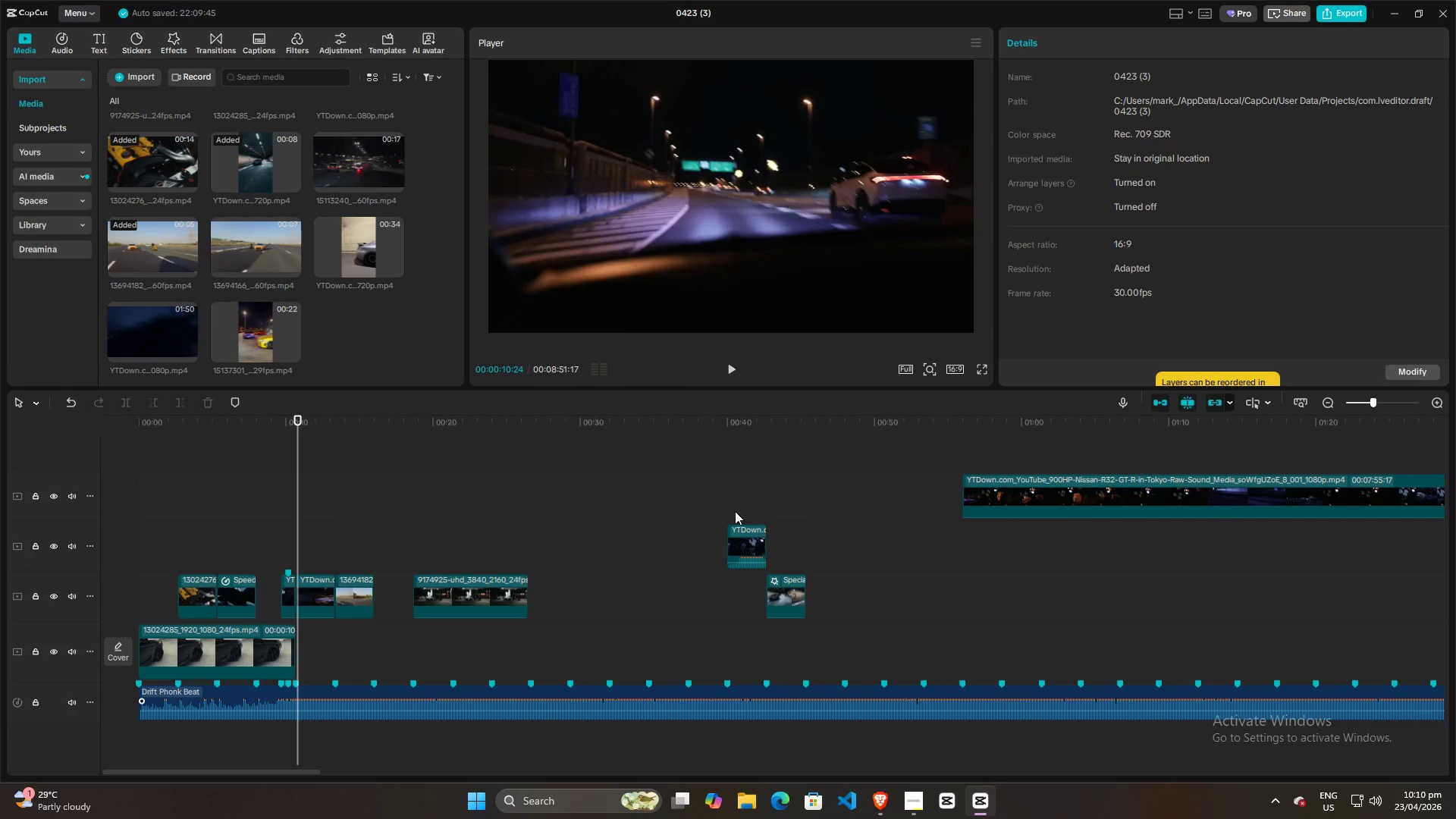 
left_click_drag(start_coordinate=[895, 486], to_coordinate=[902, 481])
 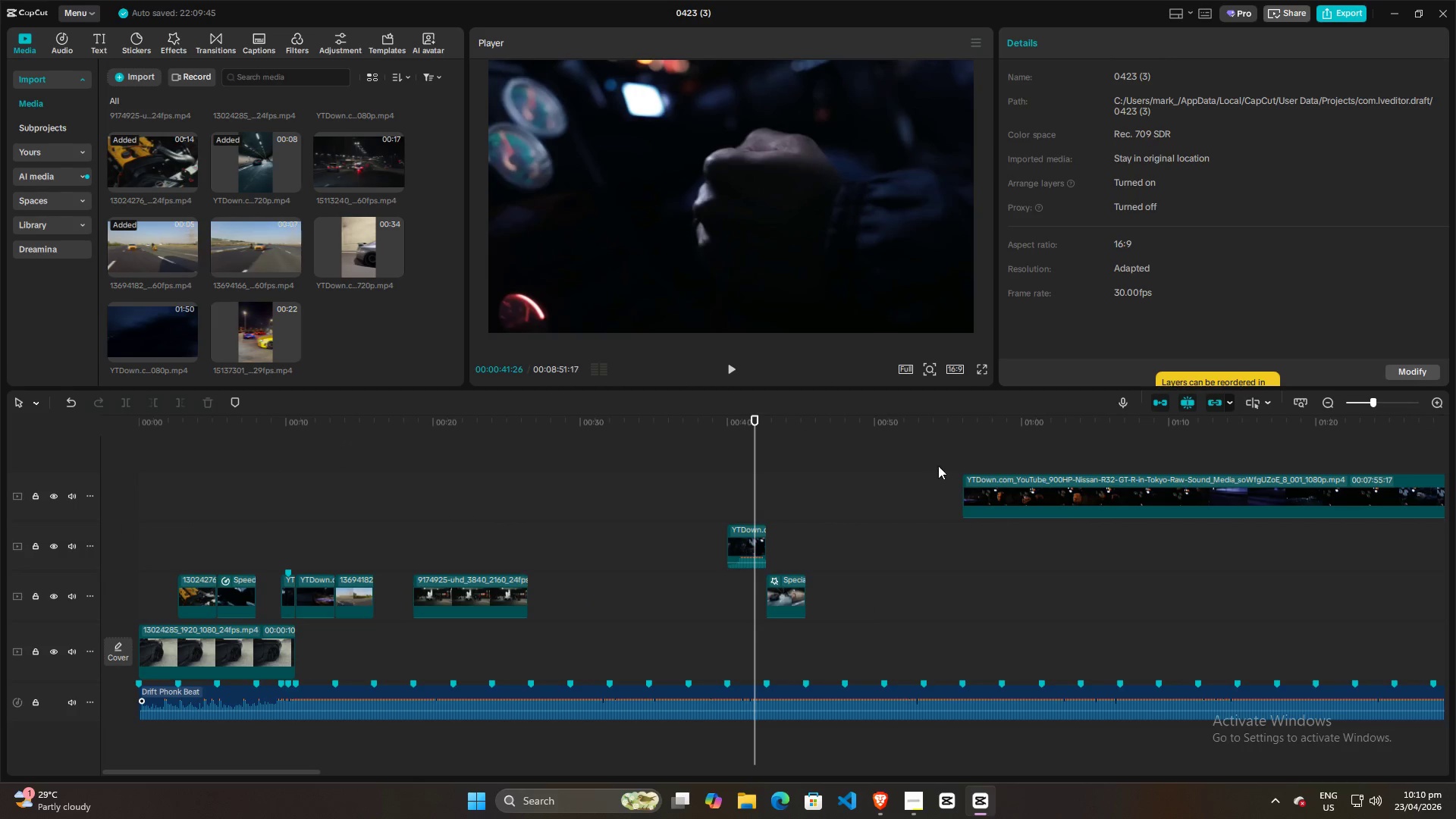 
left_click_drag(start_coordinate=[940, 465], to_coordinate=[956, 457])
 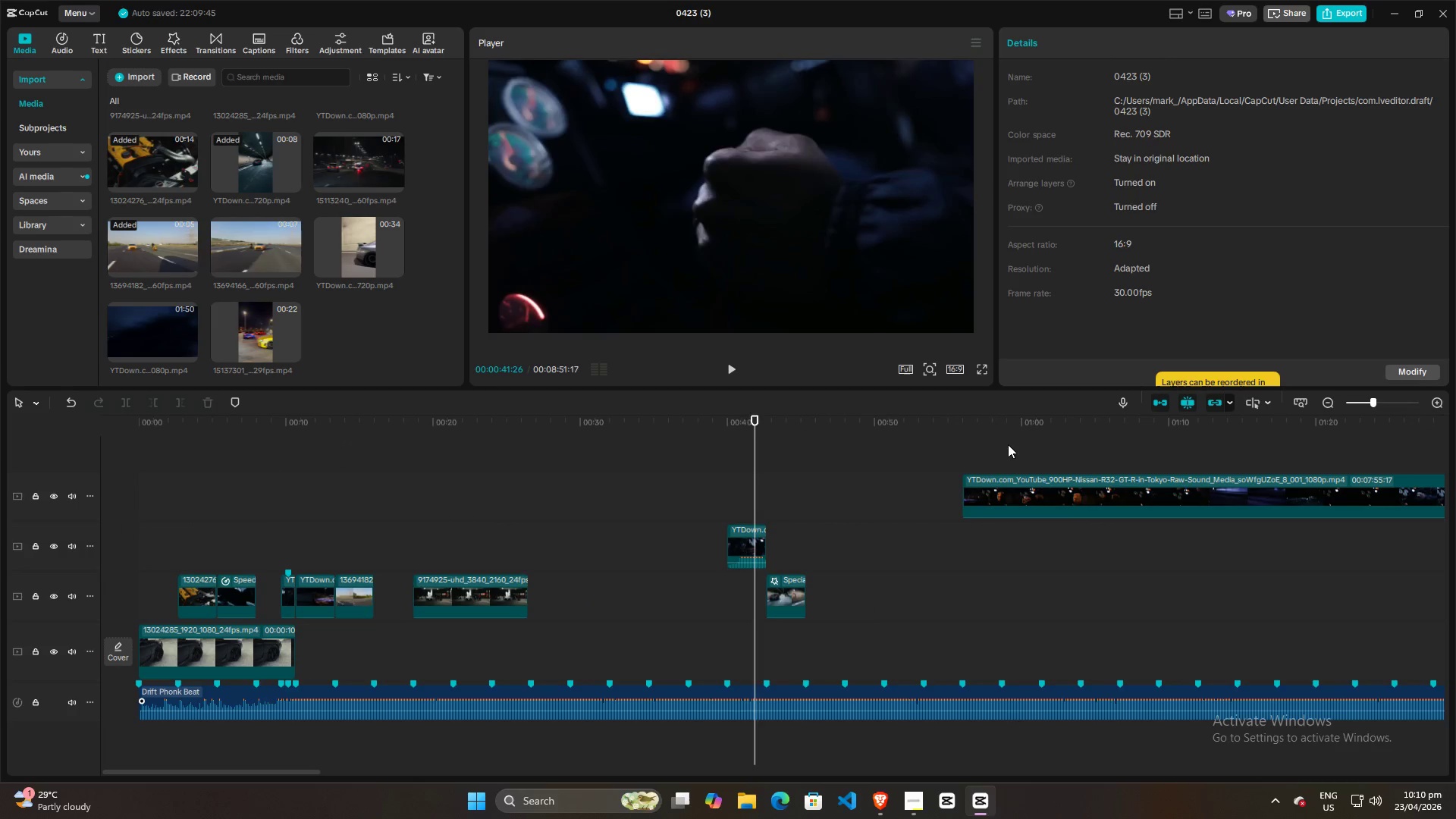 
triple_click([1008, 444])
 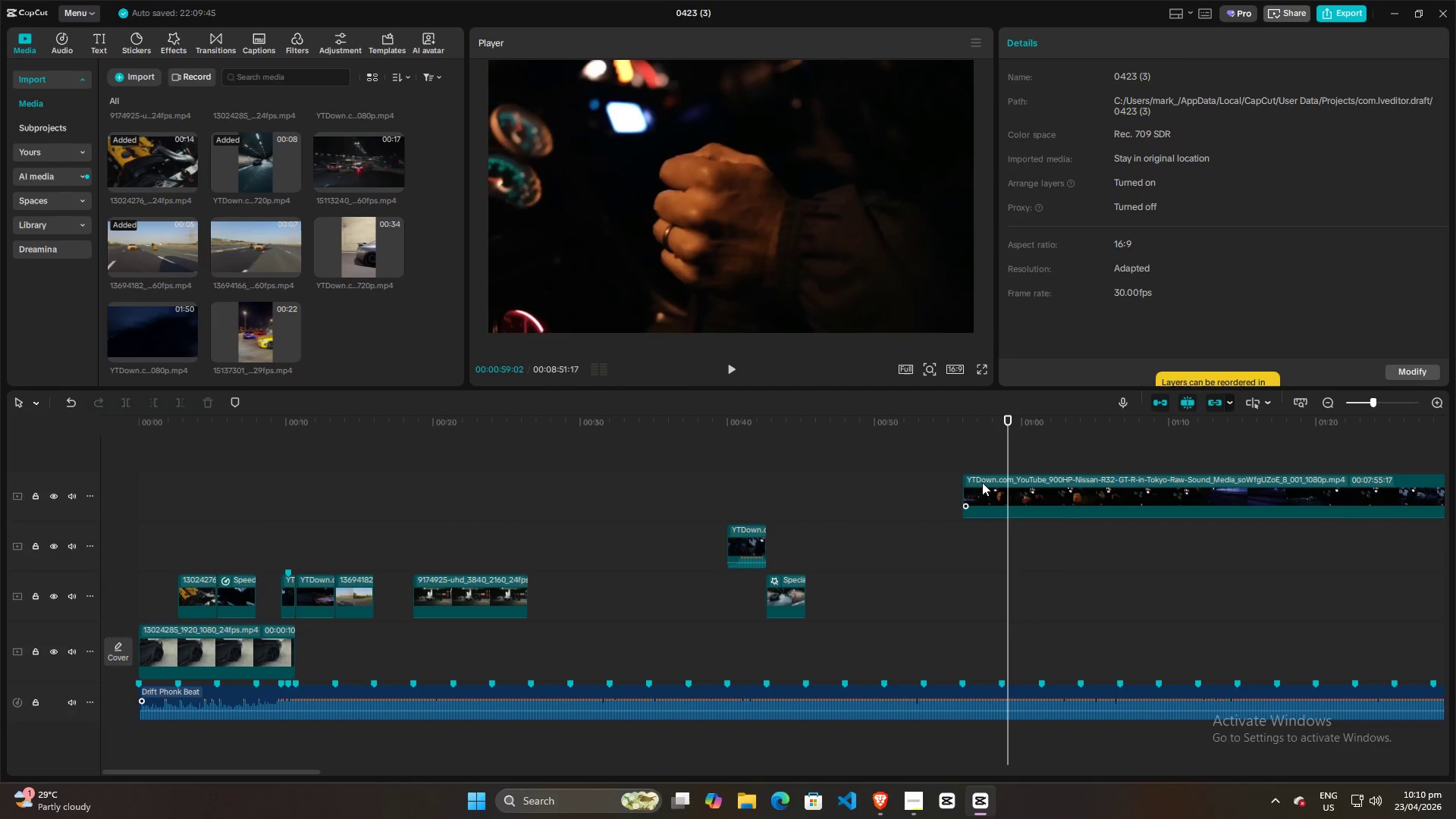 
scroll: coordinate [435, 531], scroll_direction: down, amount: 8.0
 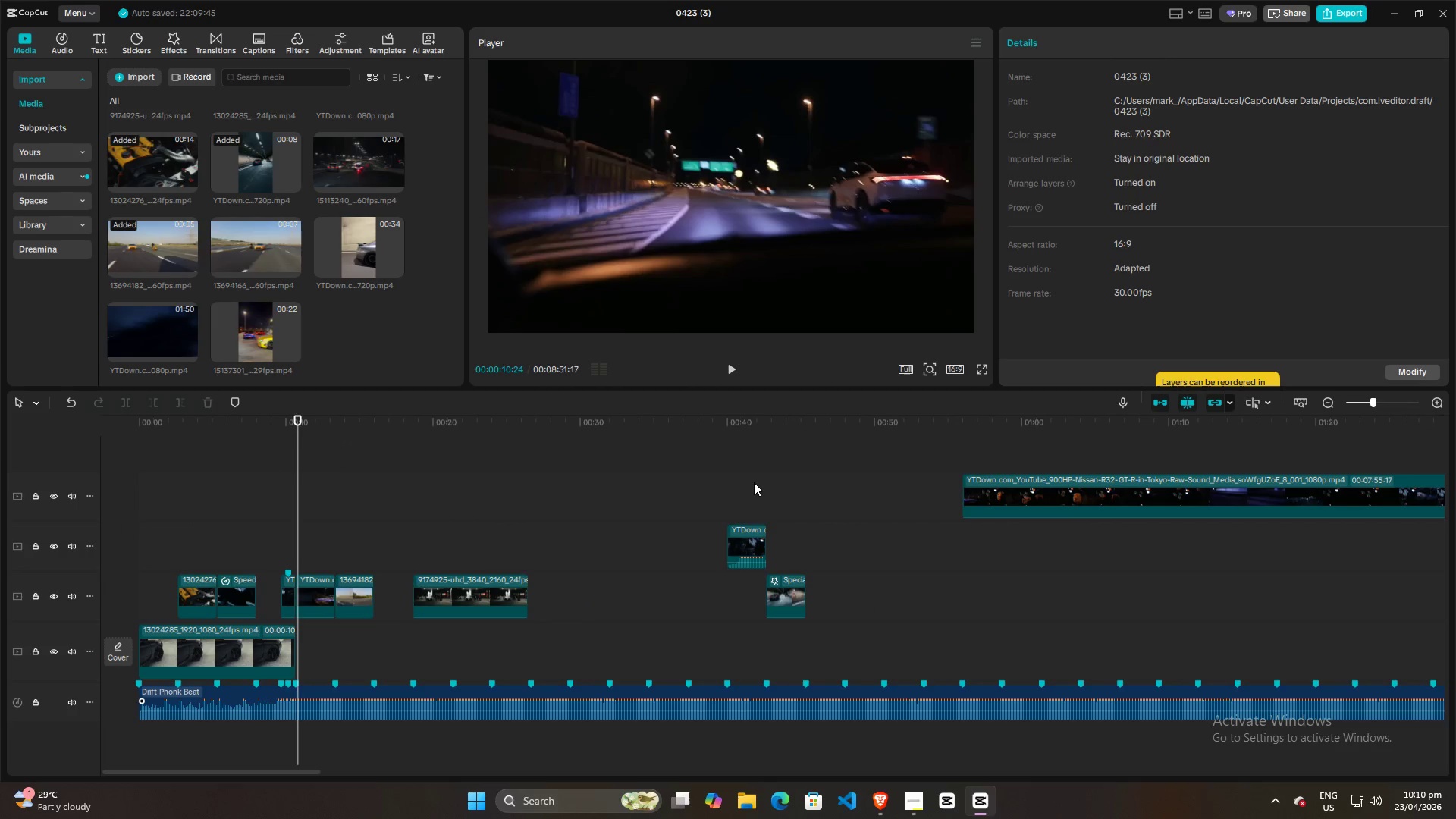 
left_click([980, 485])
 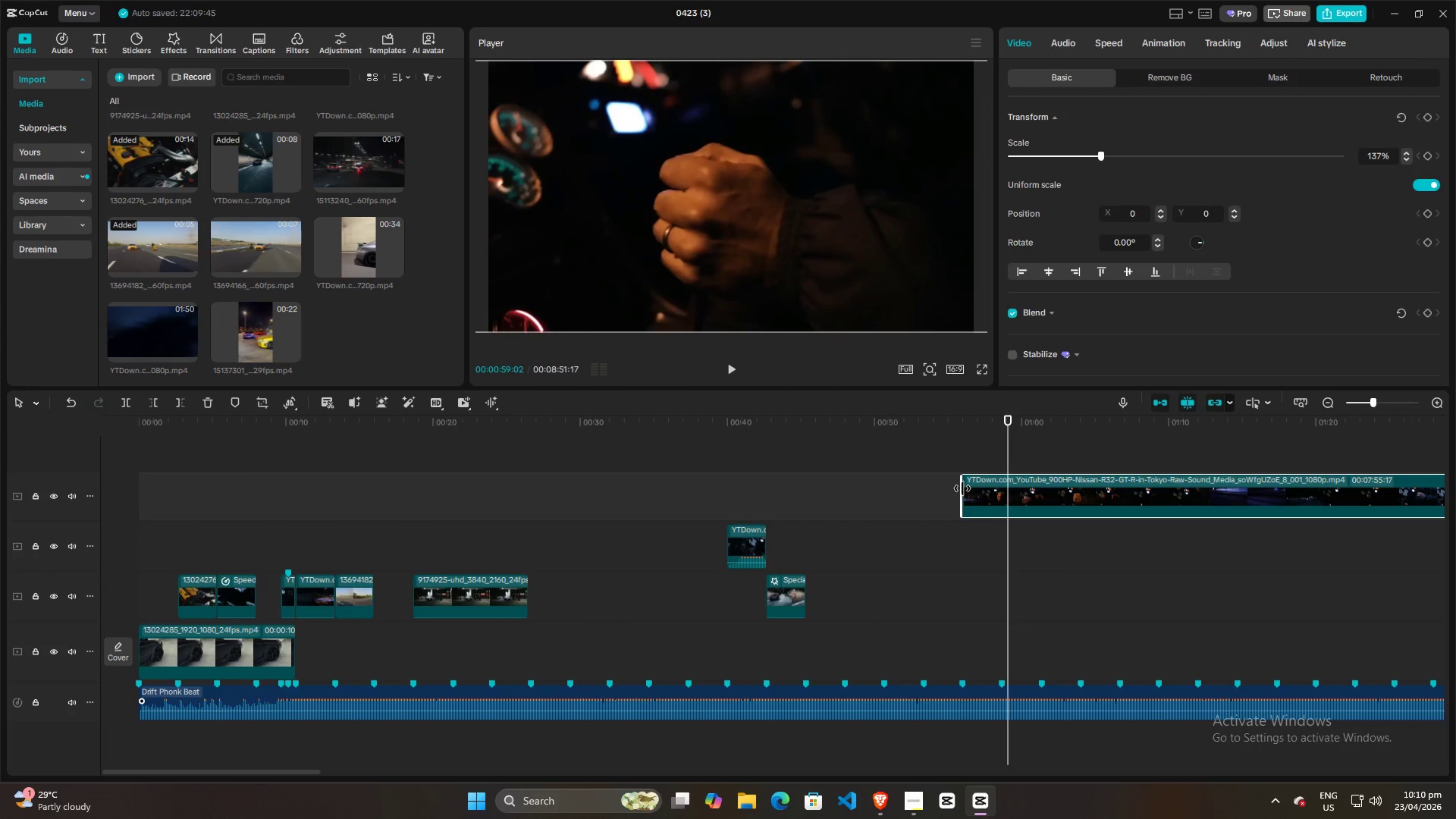 
left_click_drag(start_coordinate=[962, 488], to_coordinate=[431, 488])
 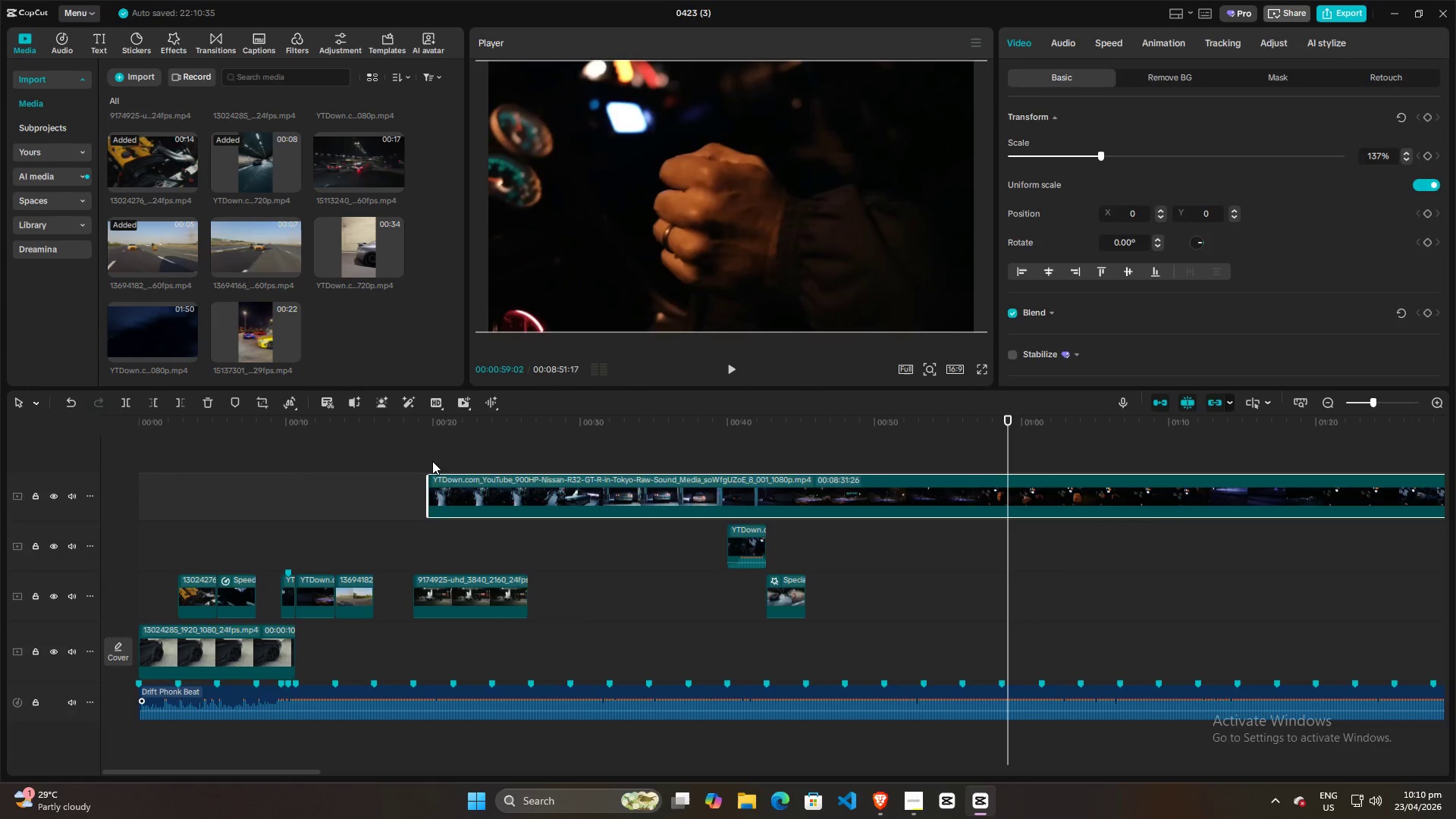 
left_click([432, 461])
 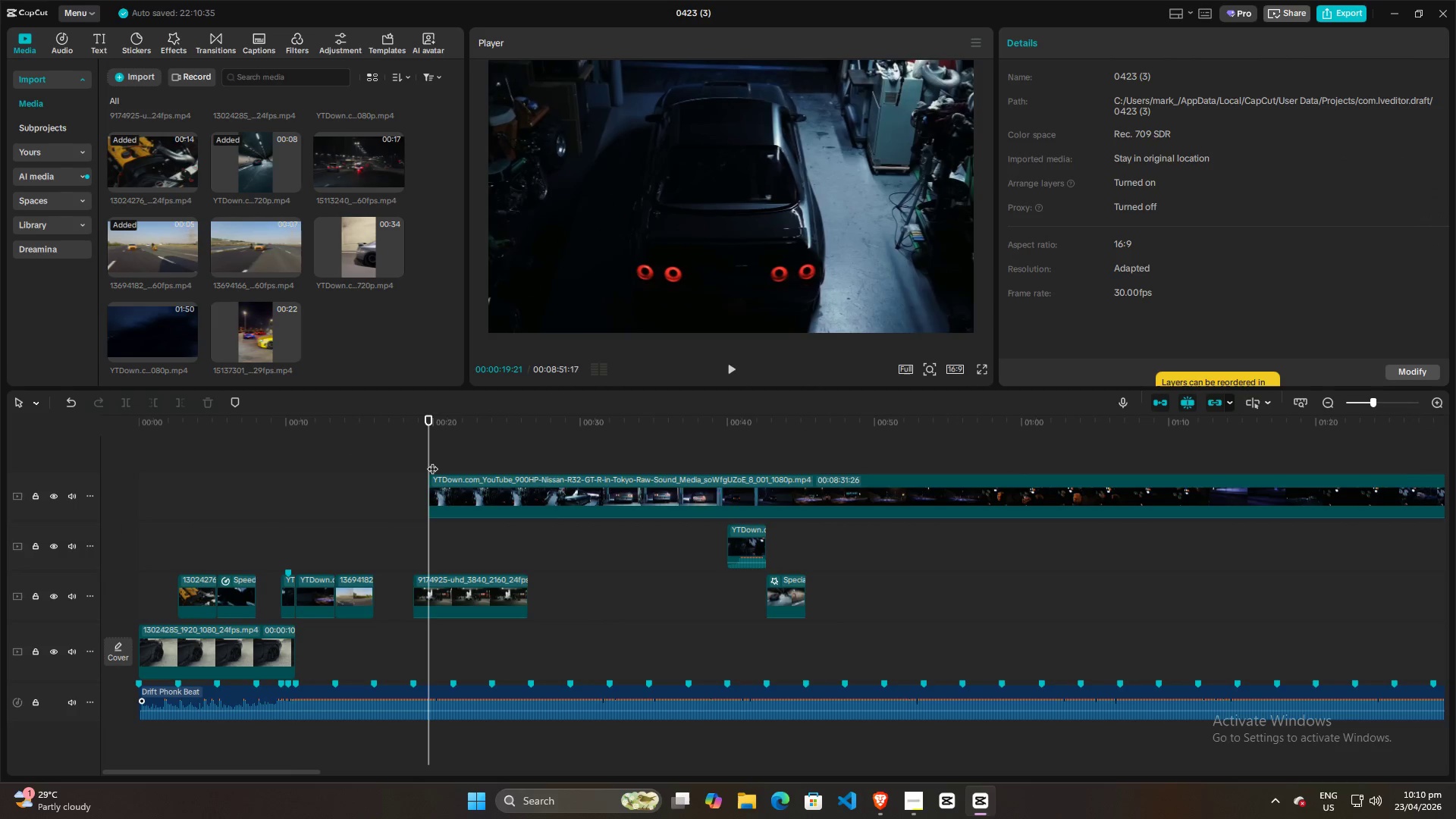 
key(Space)
 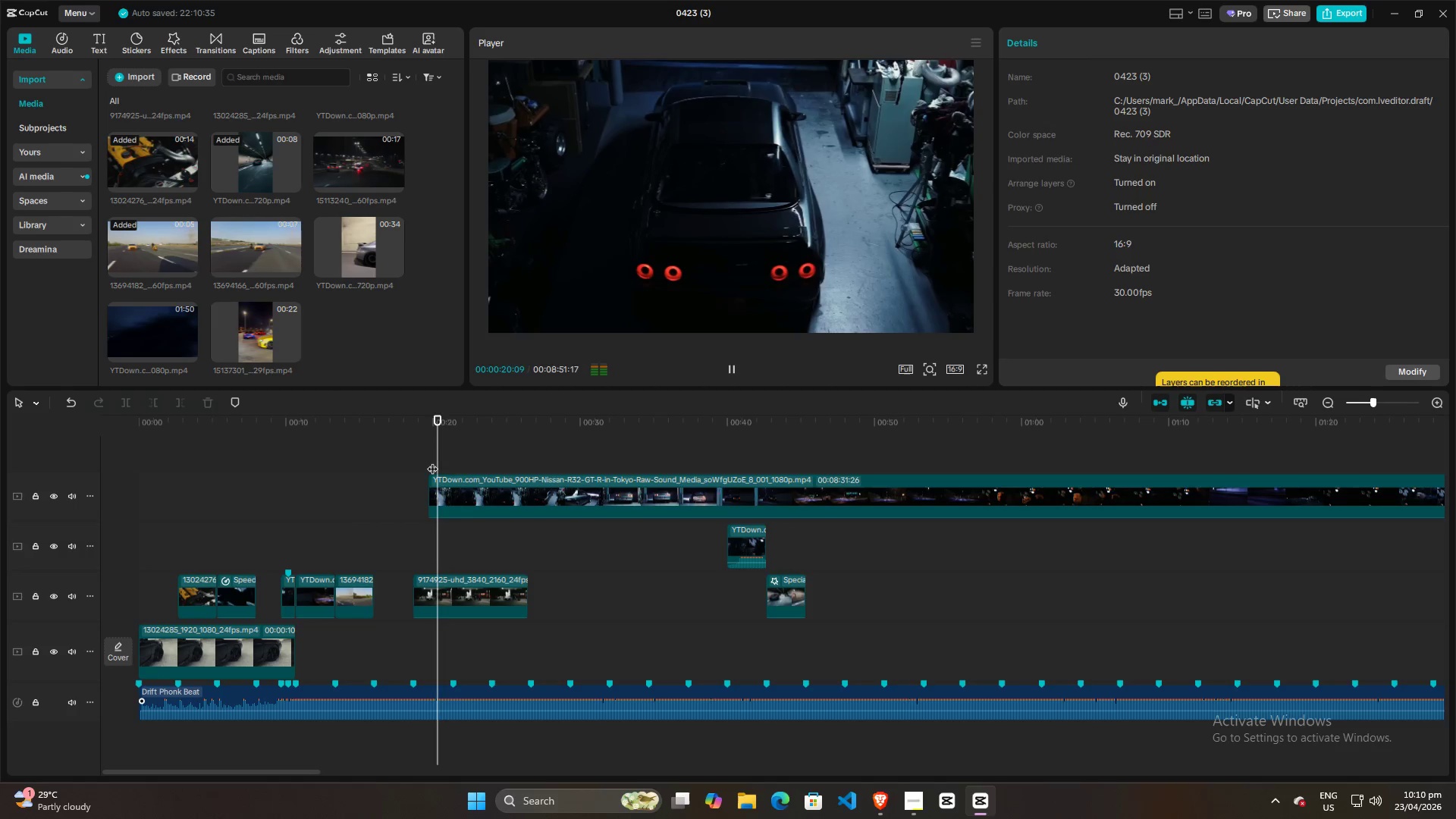 
key(Space)
 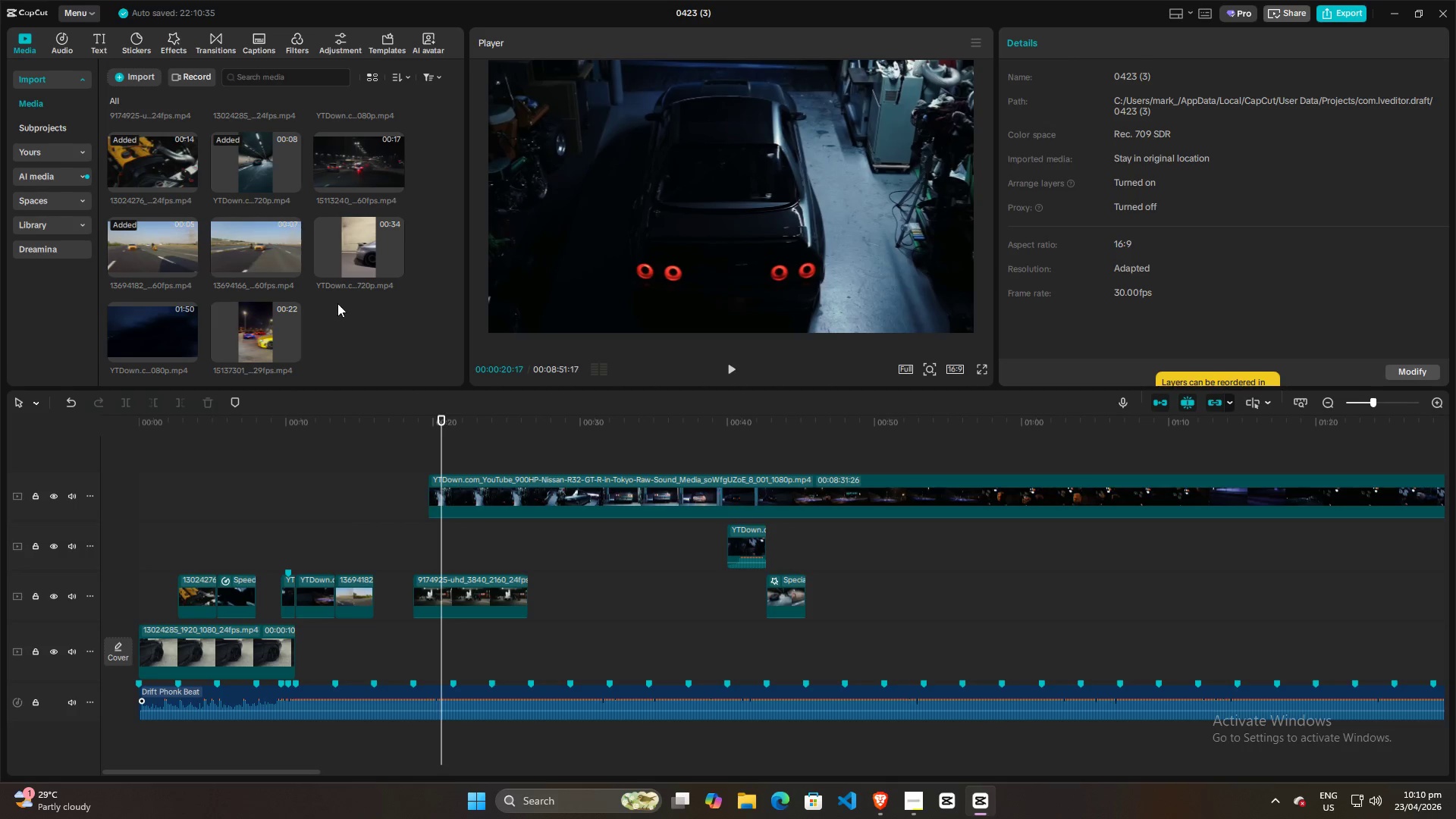 
scroll: coordinate [246, 317], scroll_direction: up, amount: 11.0
 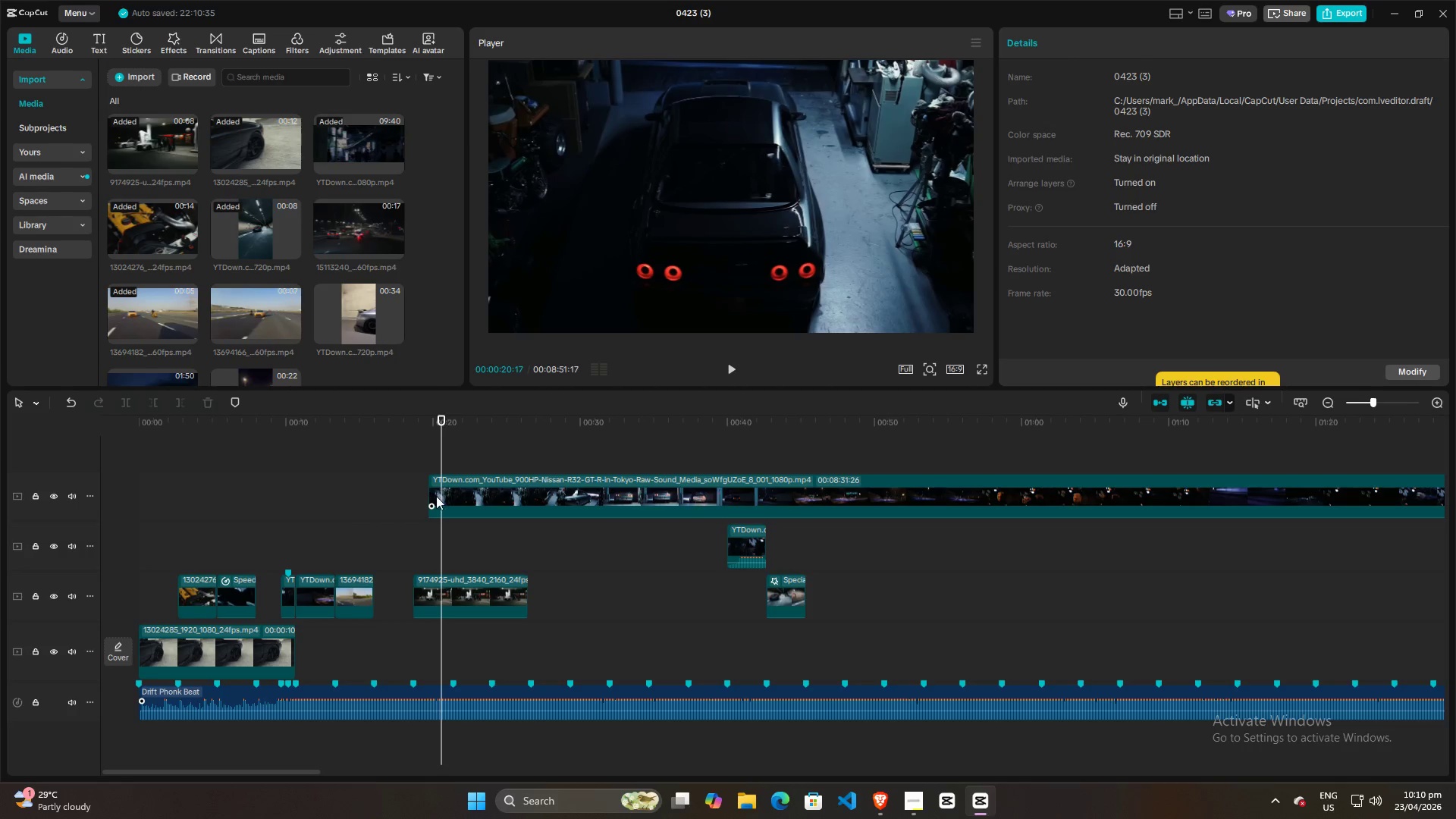 
left_click_drag(start_coordinate=[492, 479], to_coordinate=[655, 511])
 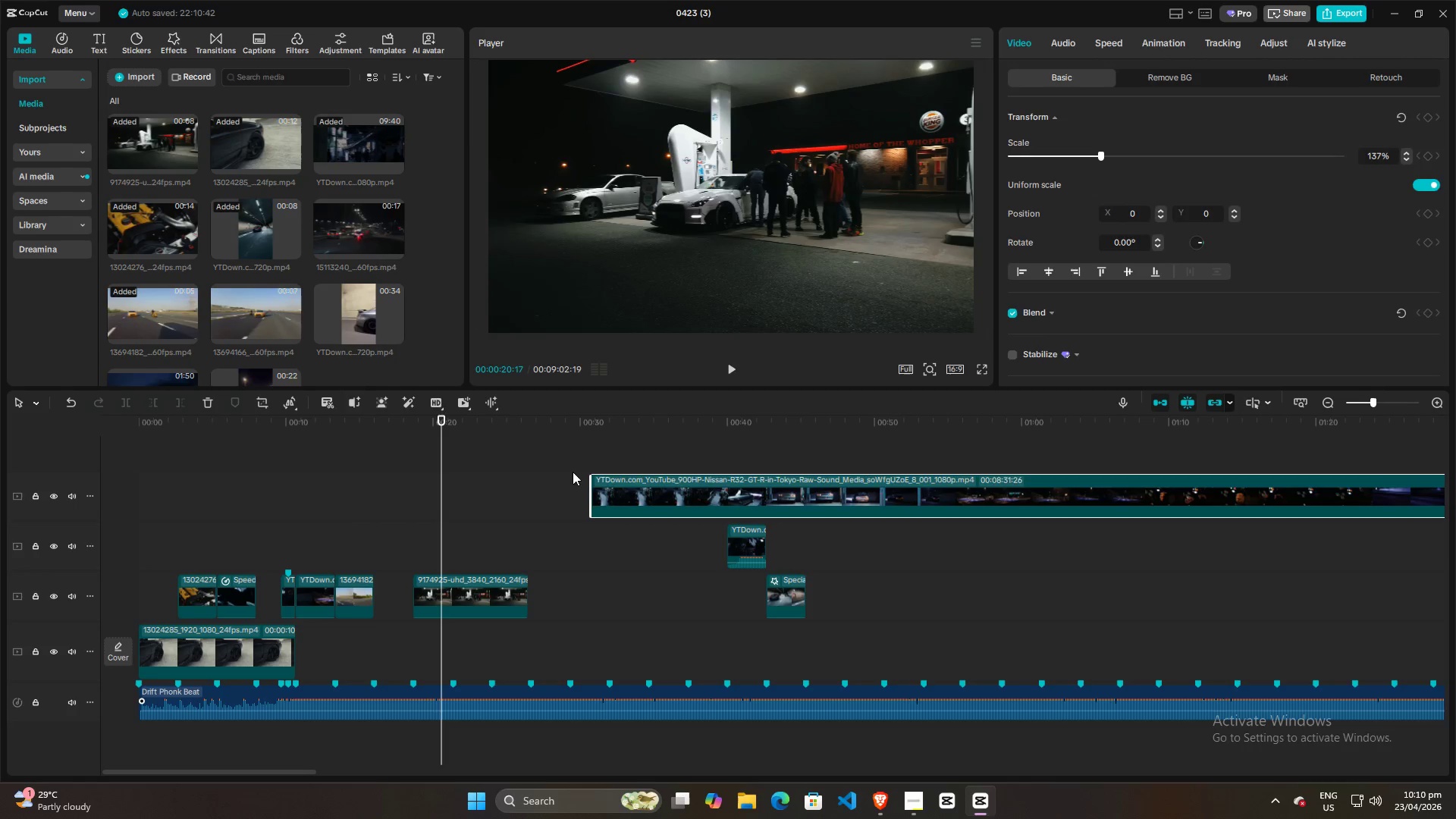 
left_click([570, 459])
 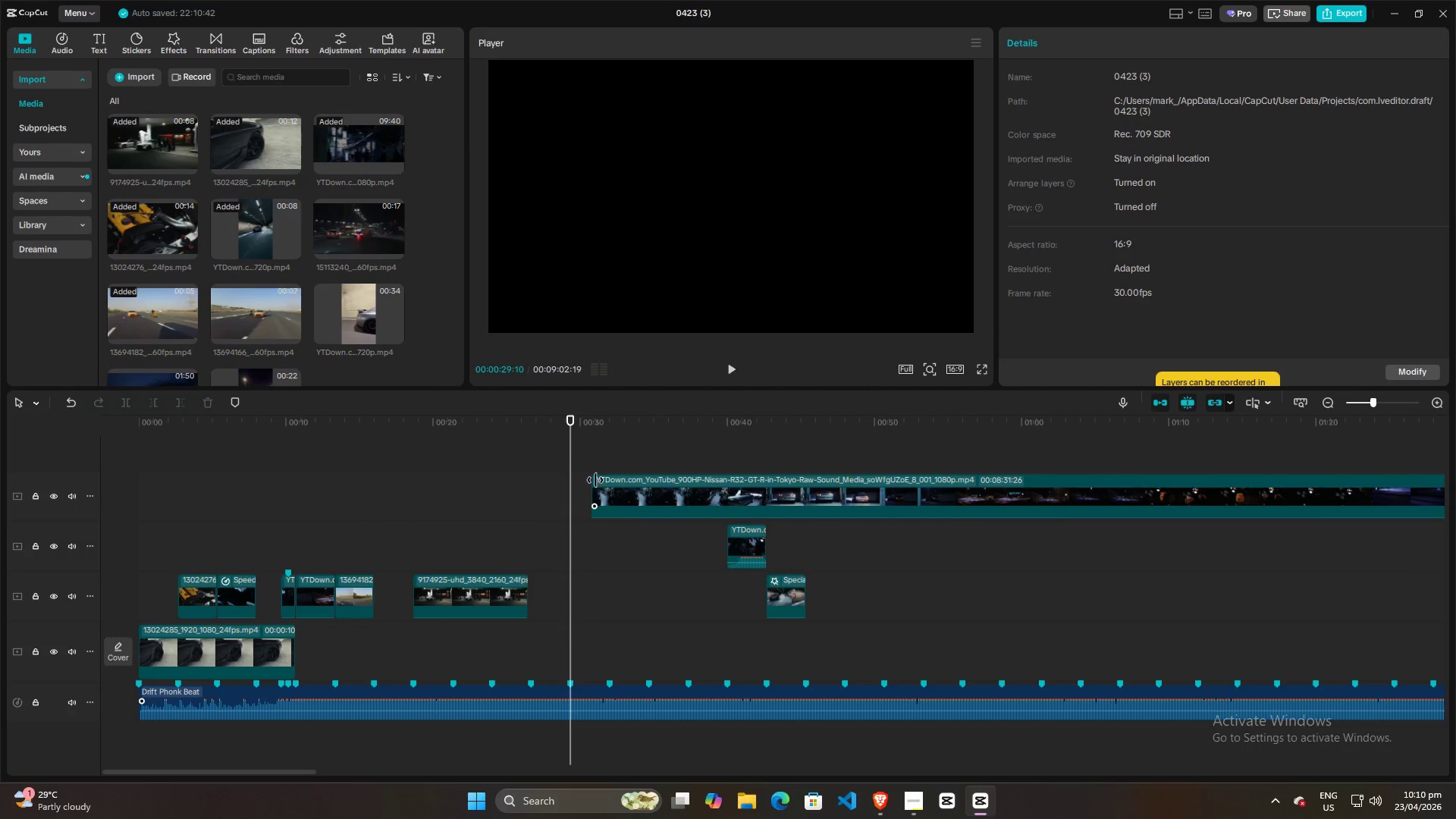 
left_click_drag(start_coordinate=[593, 480], to_coordinate=[401, 479])
 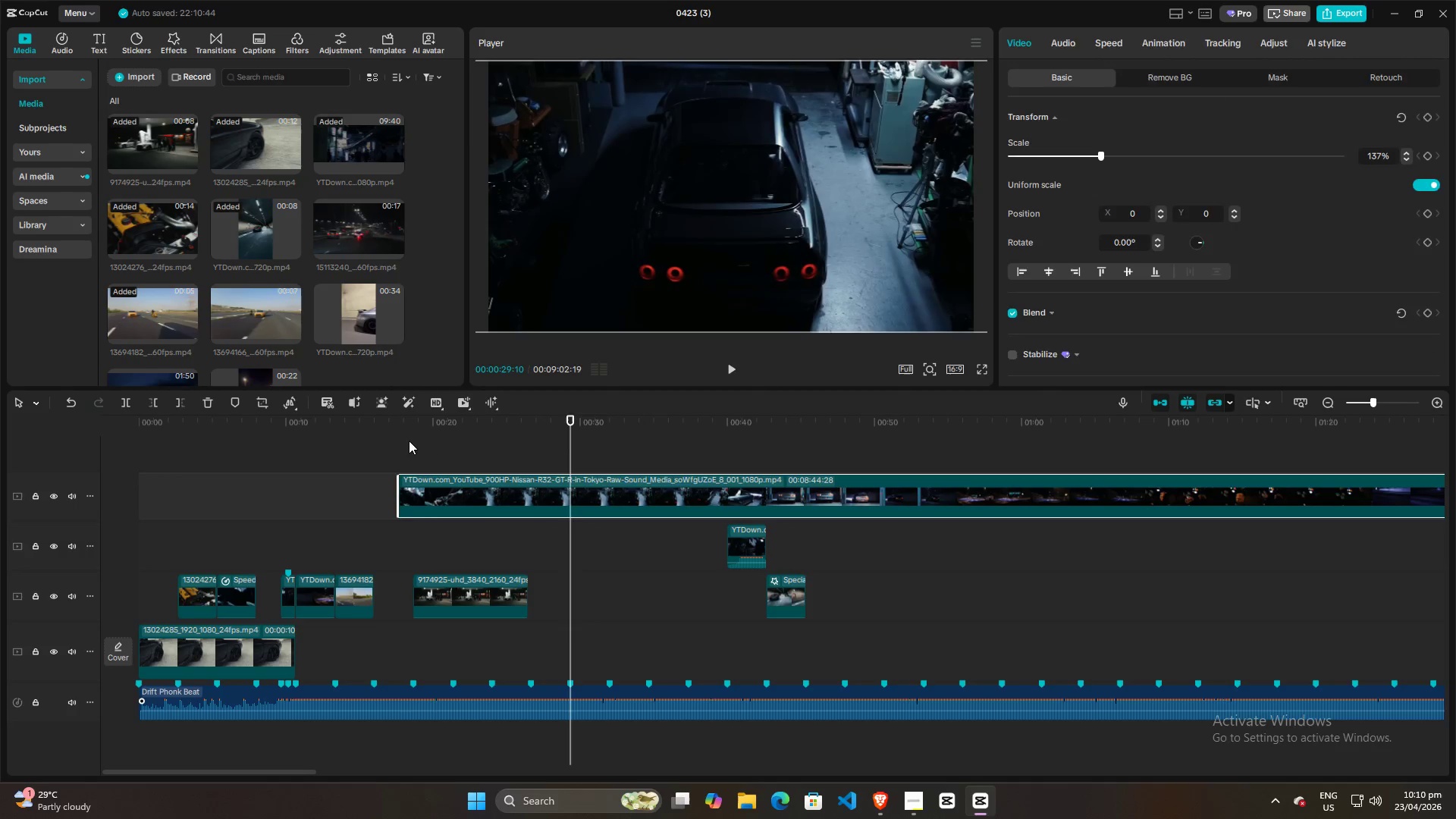 
left_click([403, 441])
 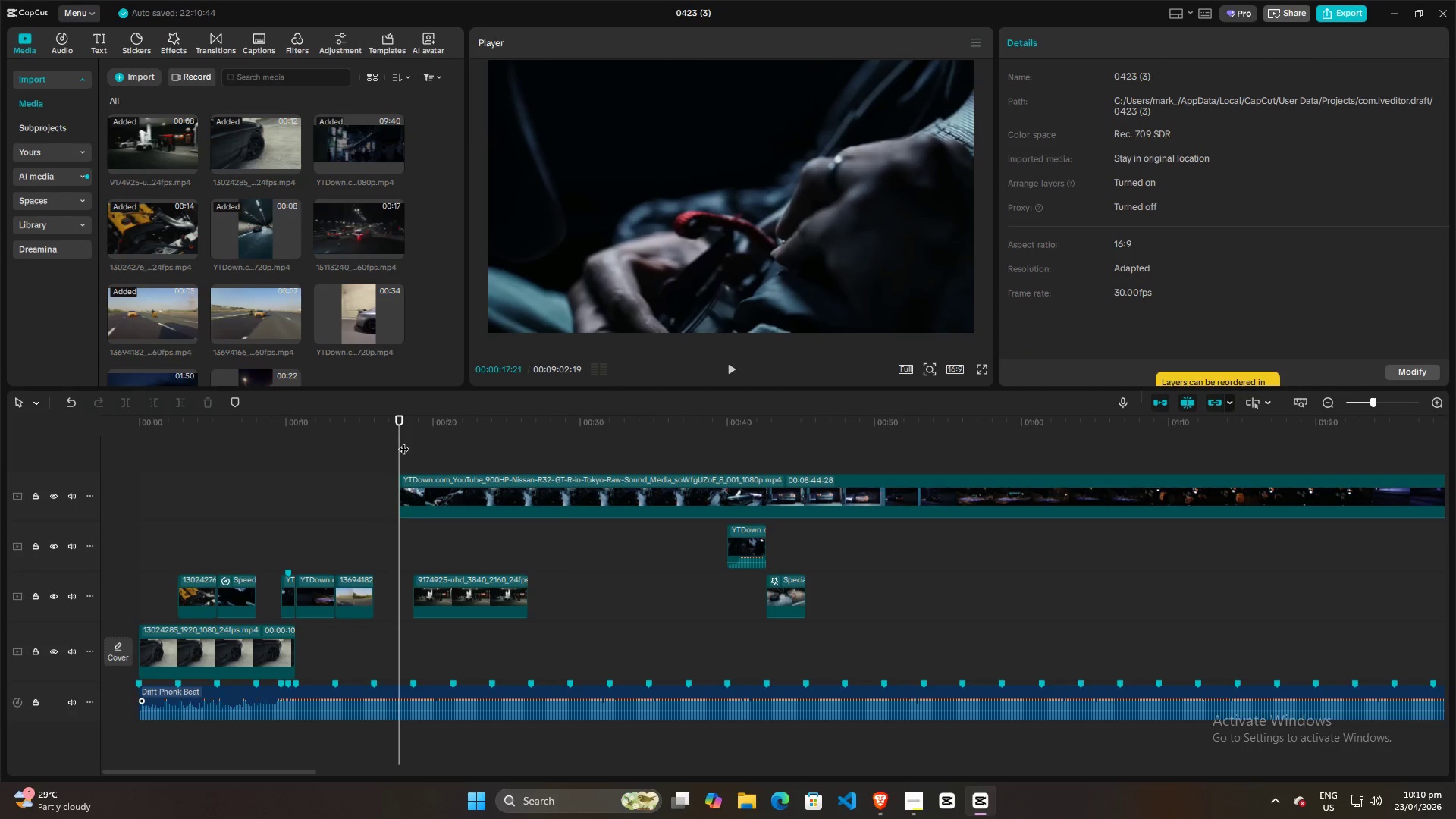 
key(Space)
 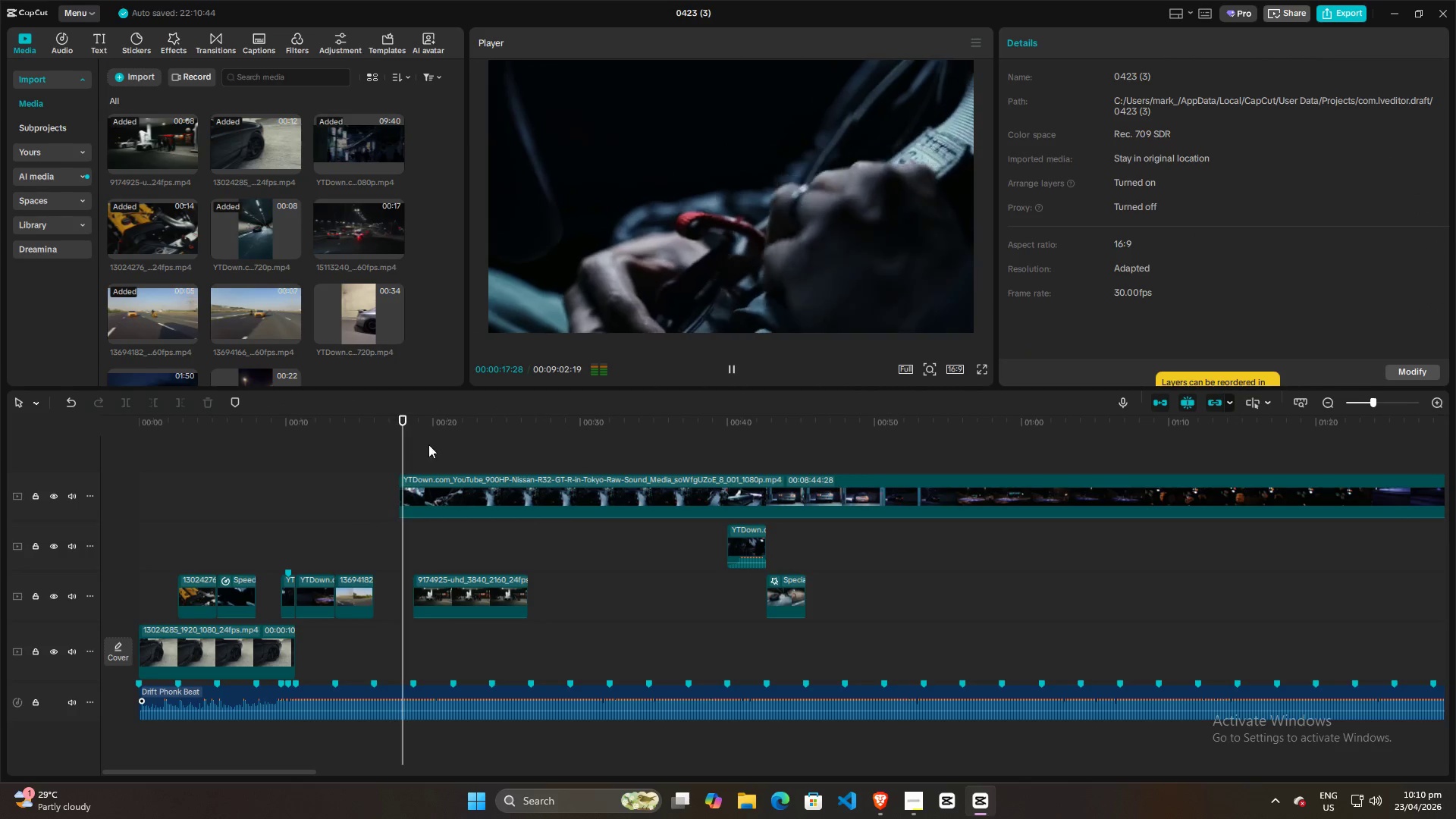 
key(Space)
 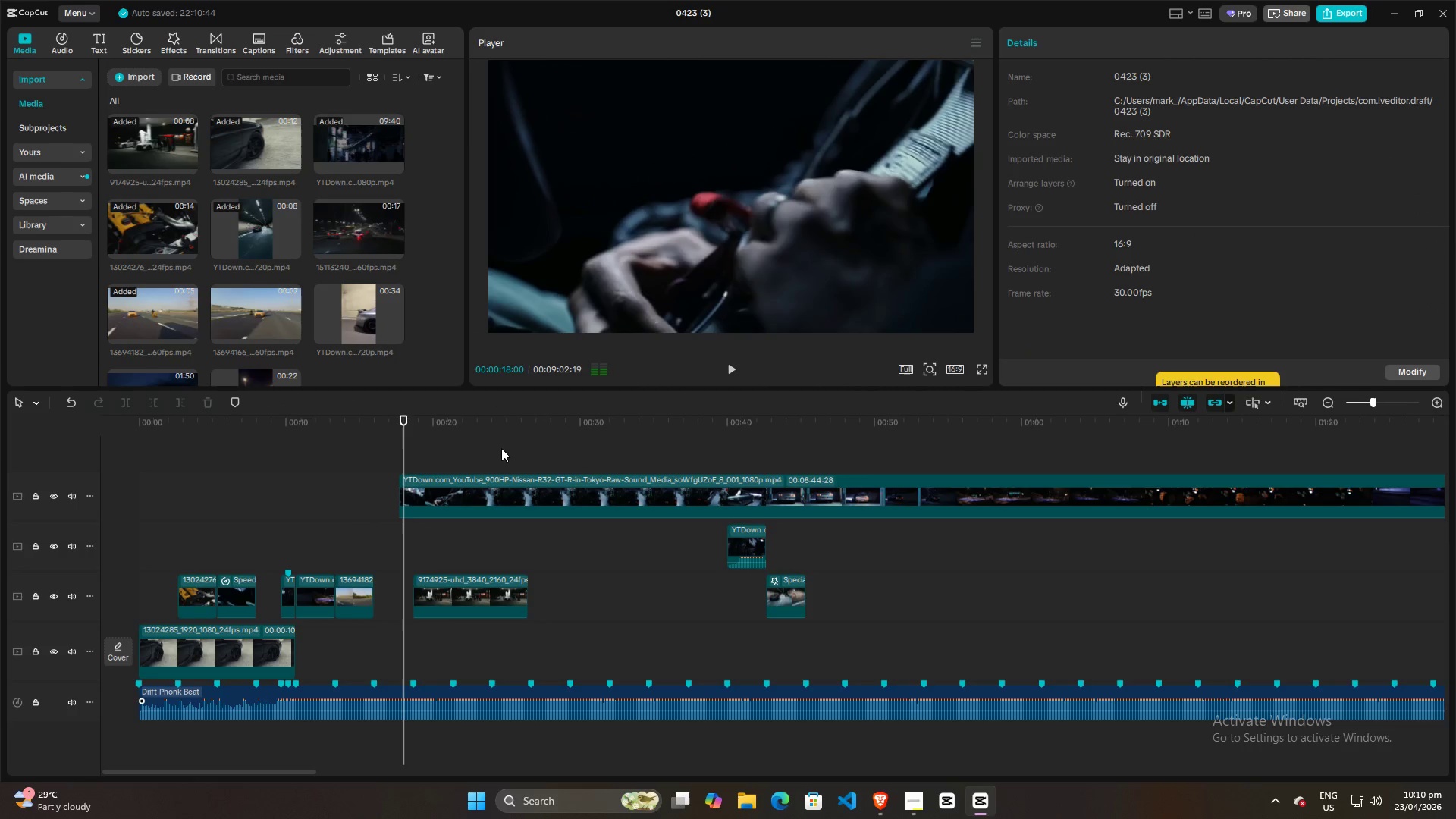 
left_click([501, 448])
 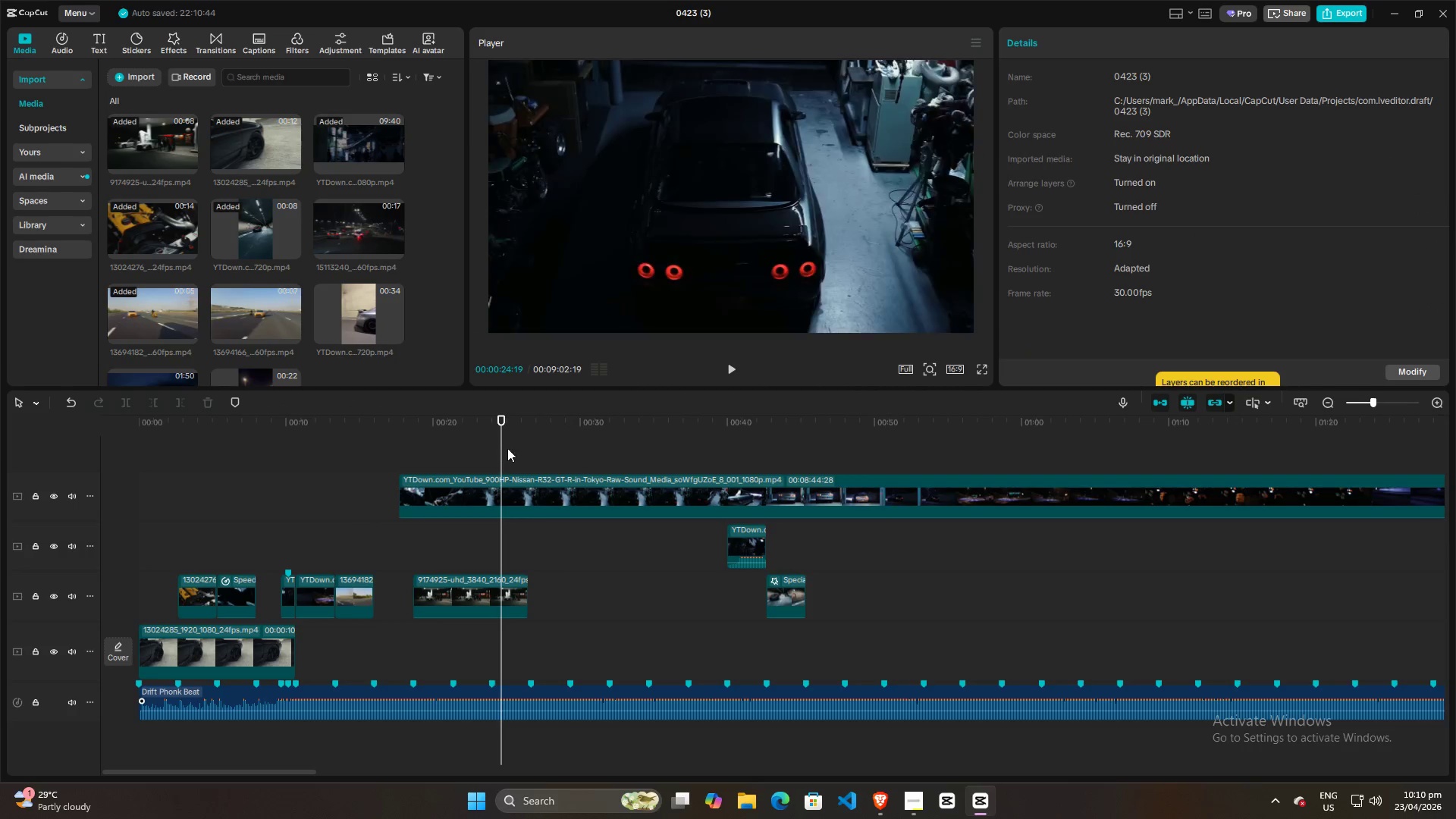 
left_click_drag(start_coordinate=[507, 448], to_coordinate=[541, 450])
 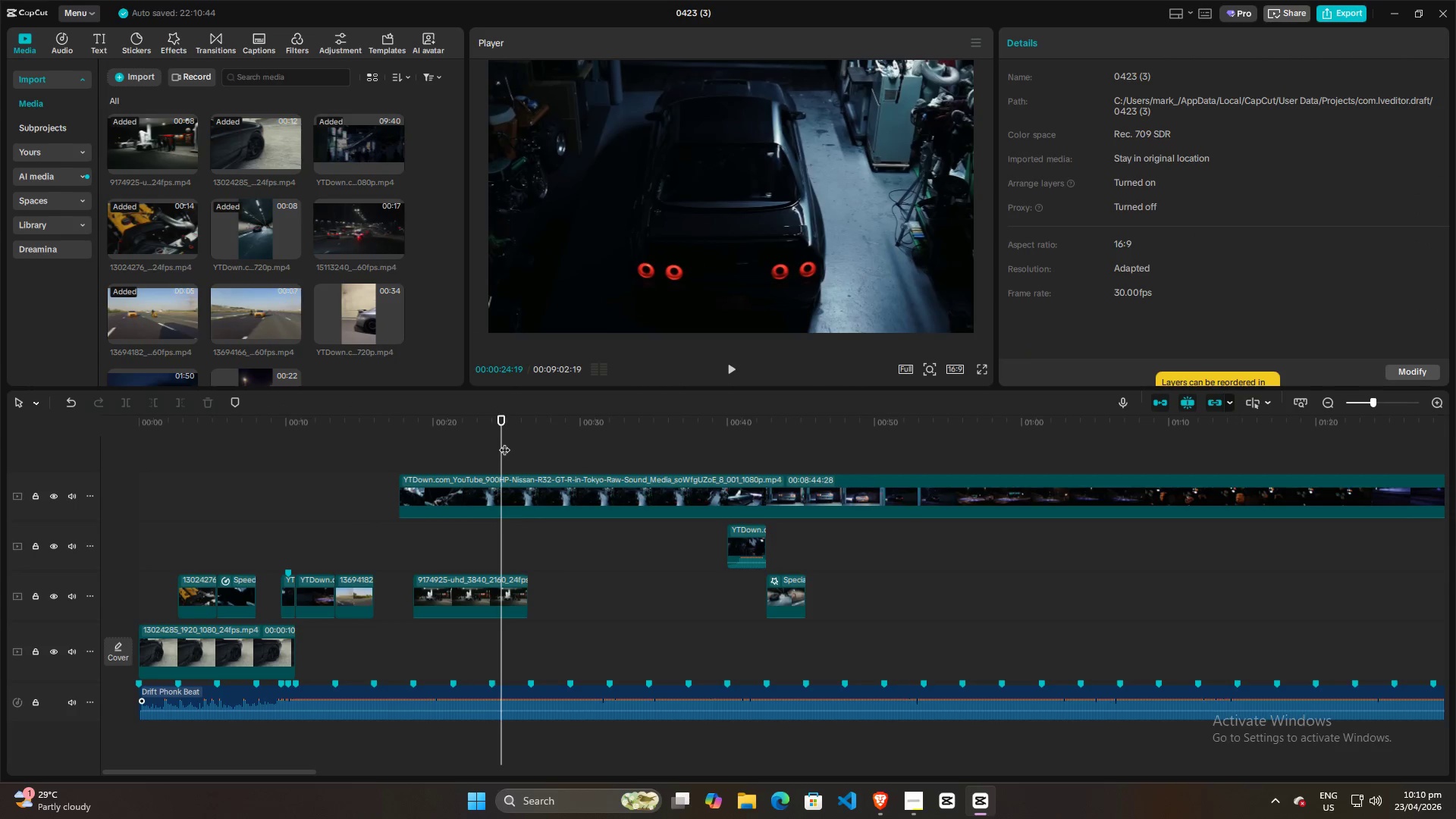 
left_click_drag(start_coordinate=[504, 444], to_coordinate=[425, 438])
 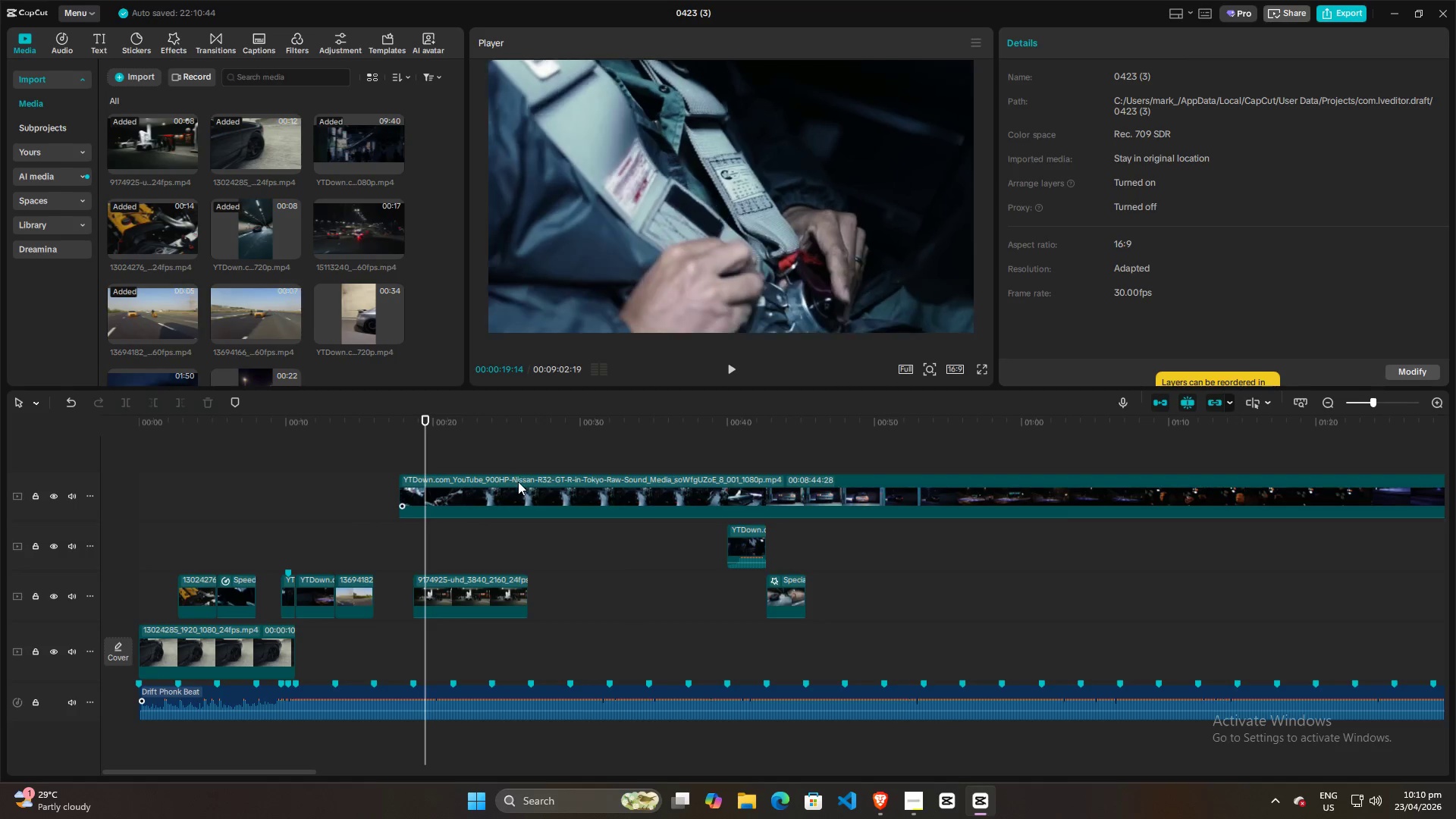 
left_click_drag(start_coordinate=[519, 484], to_coordinate=[679, 484])
 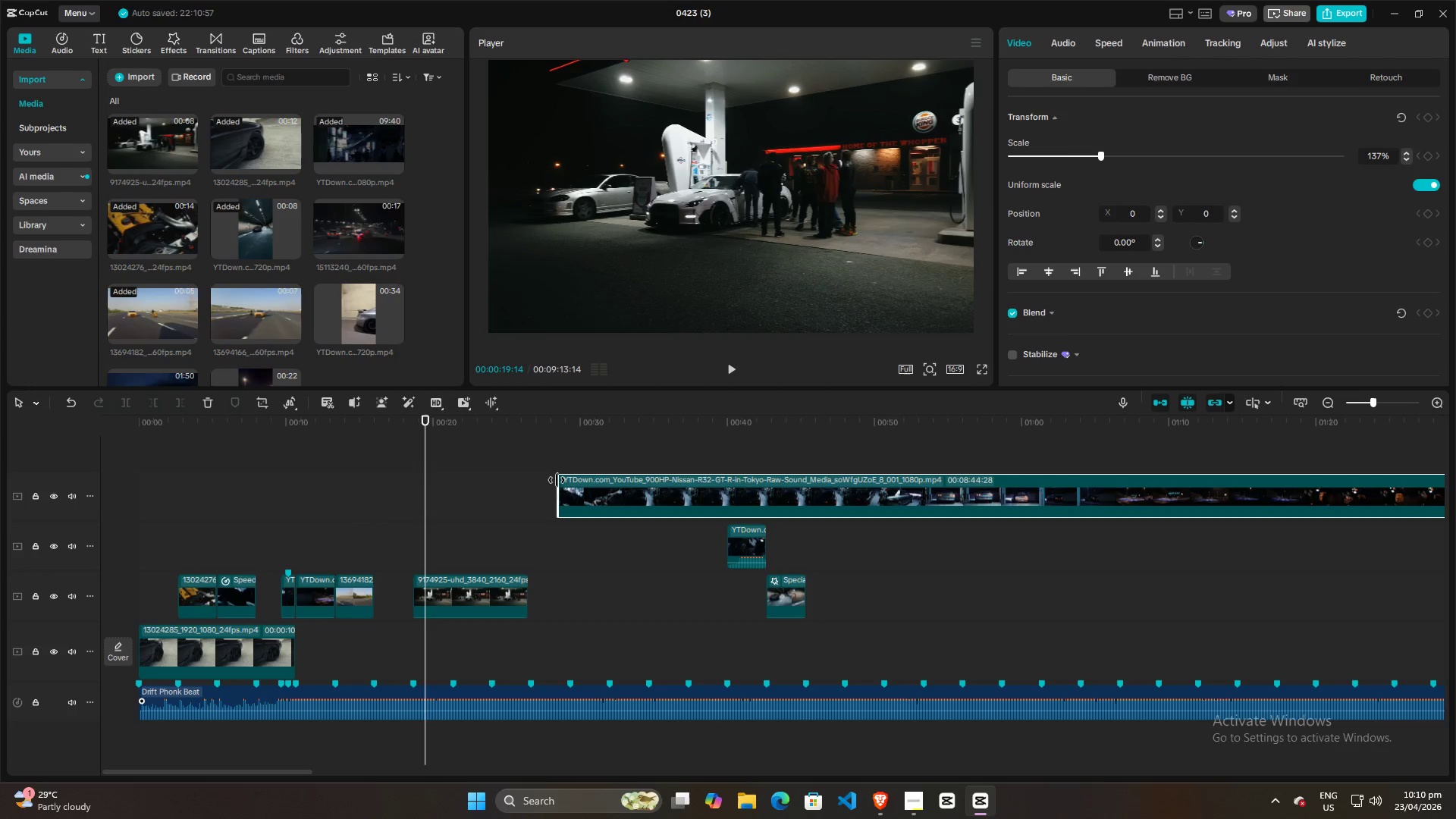 
left_click_drag(start_coordinate=[557, 480], to_coordinate=[422, 481])
 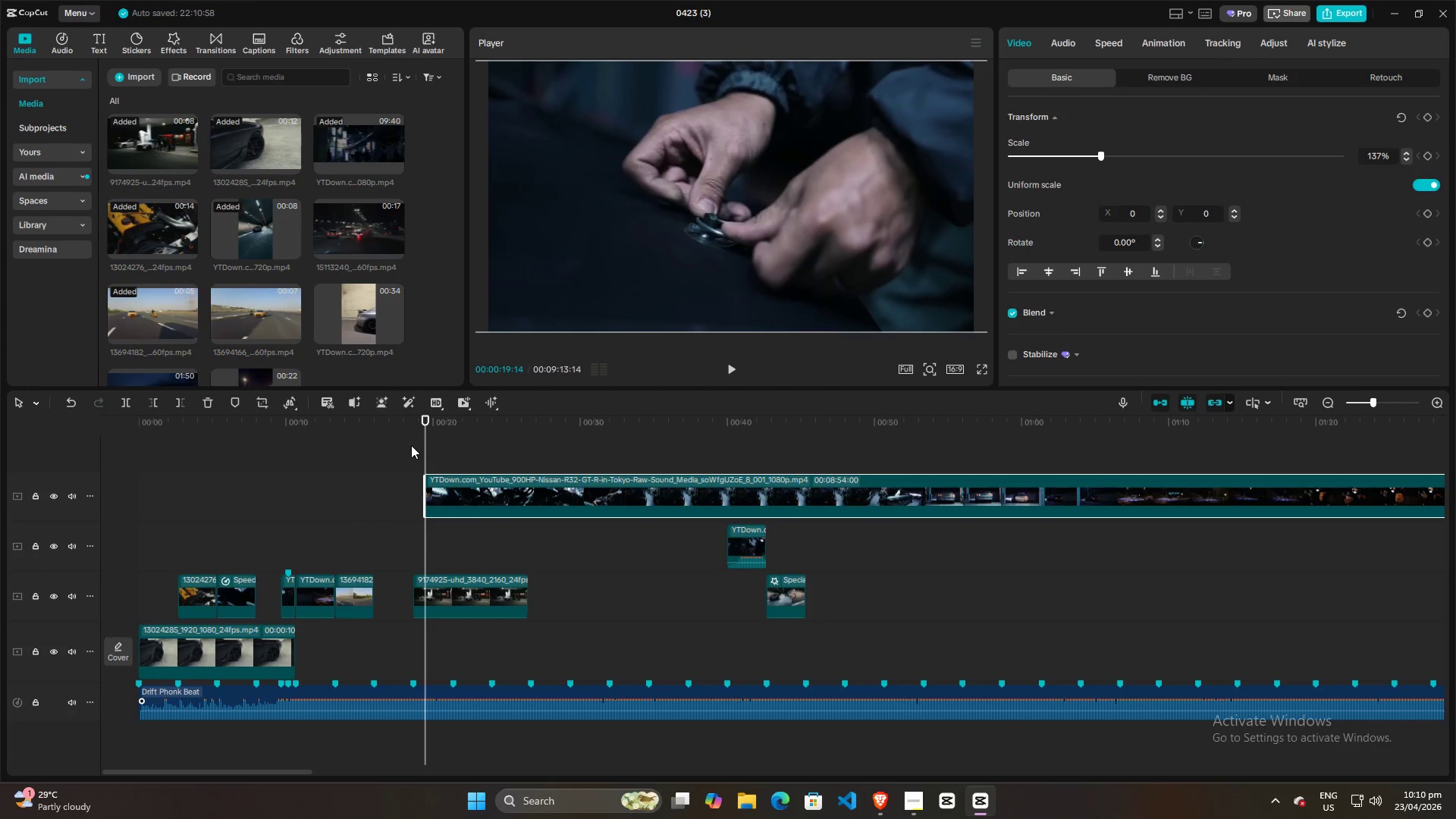 
left_click([411, 445])
 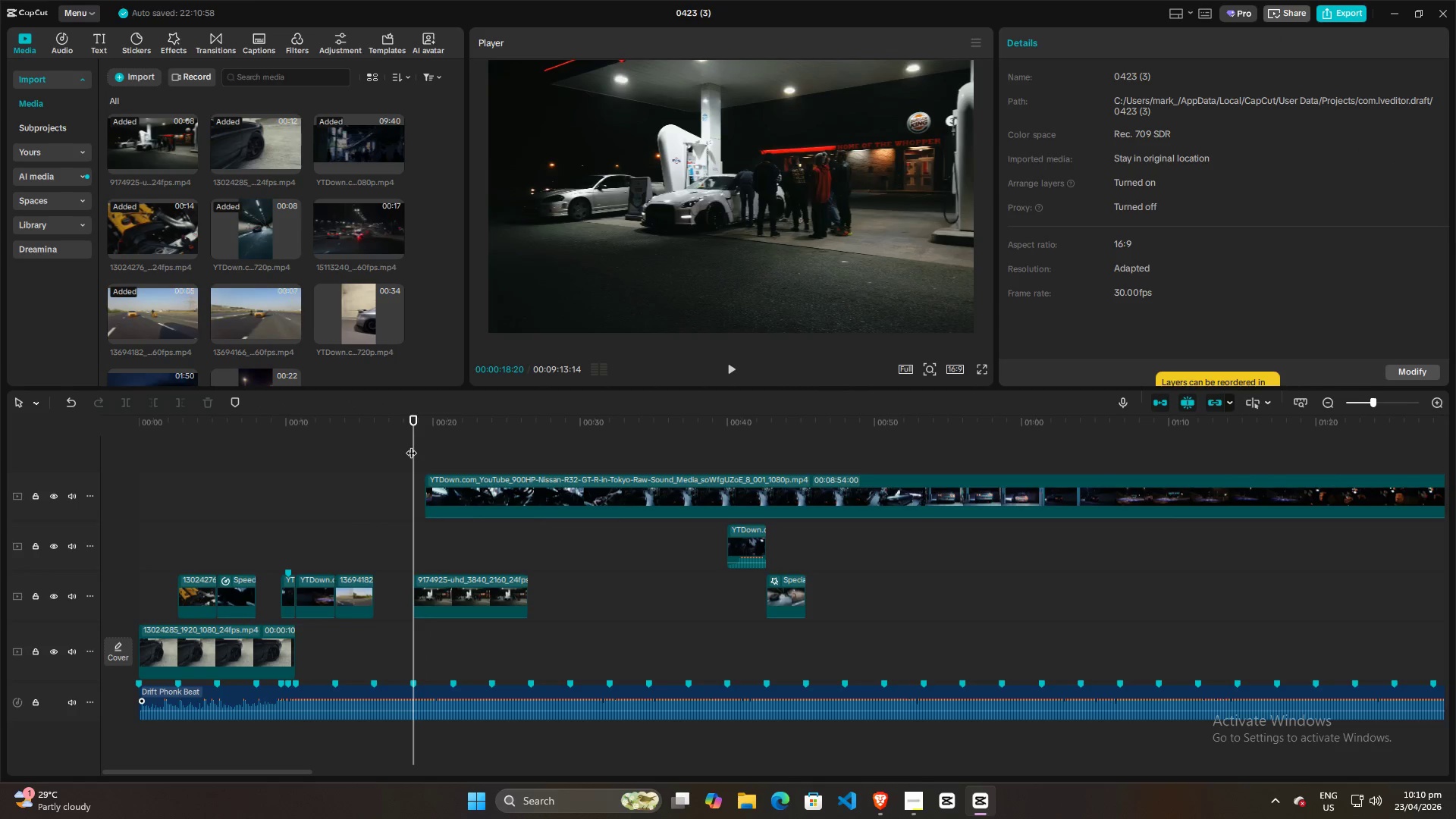 
key(Space)
 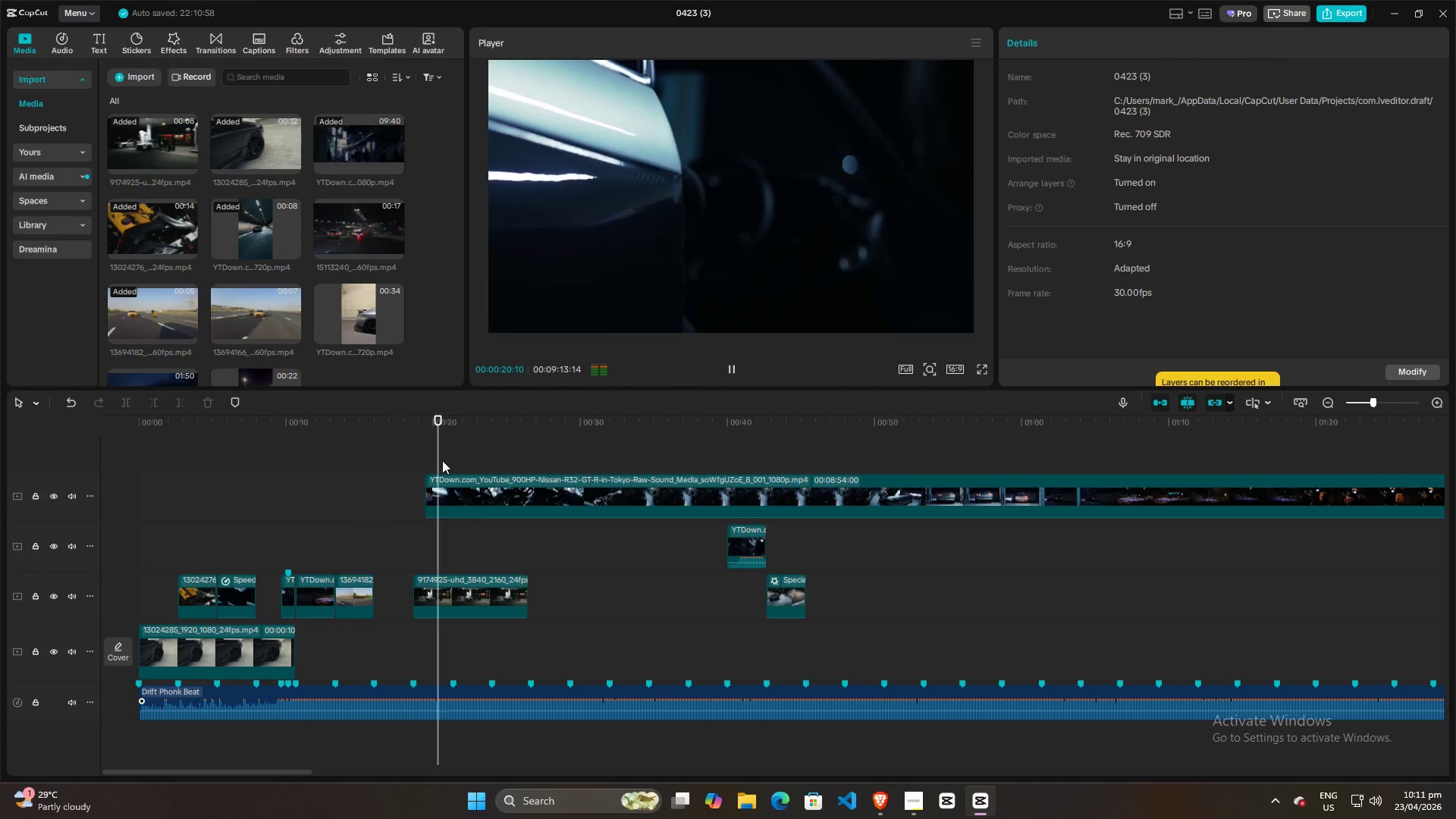 
key(Space)
 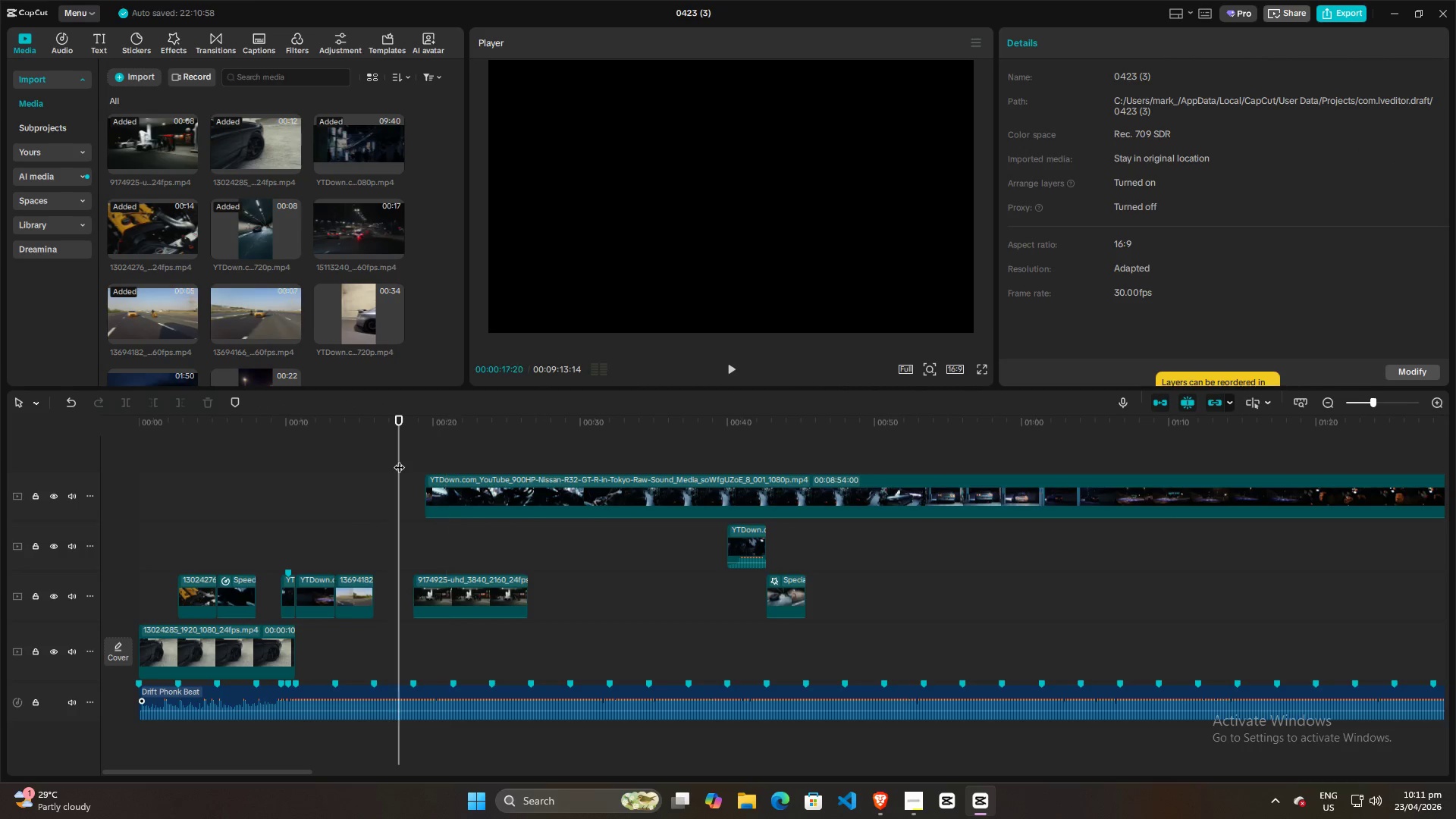 
key(Space)
 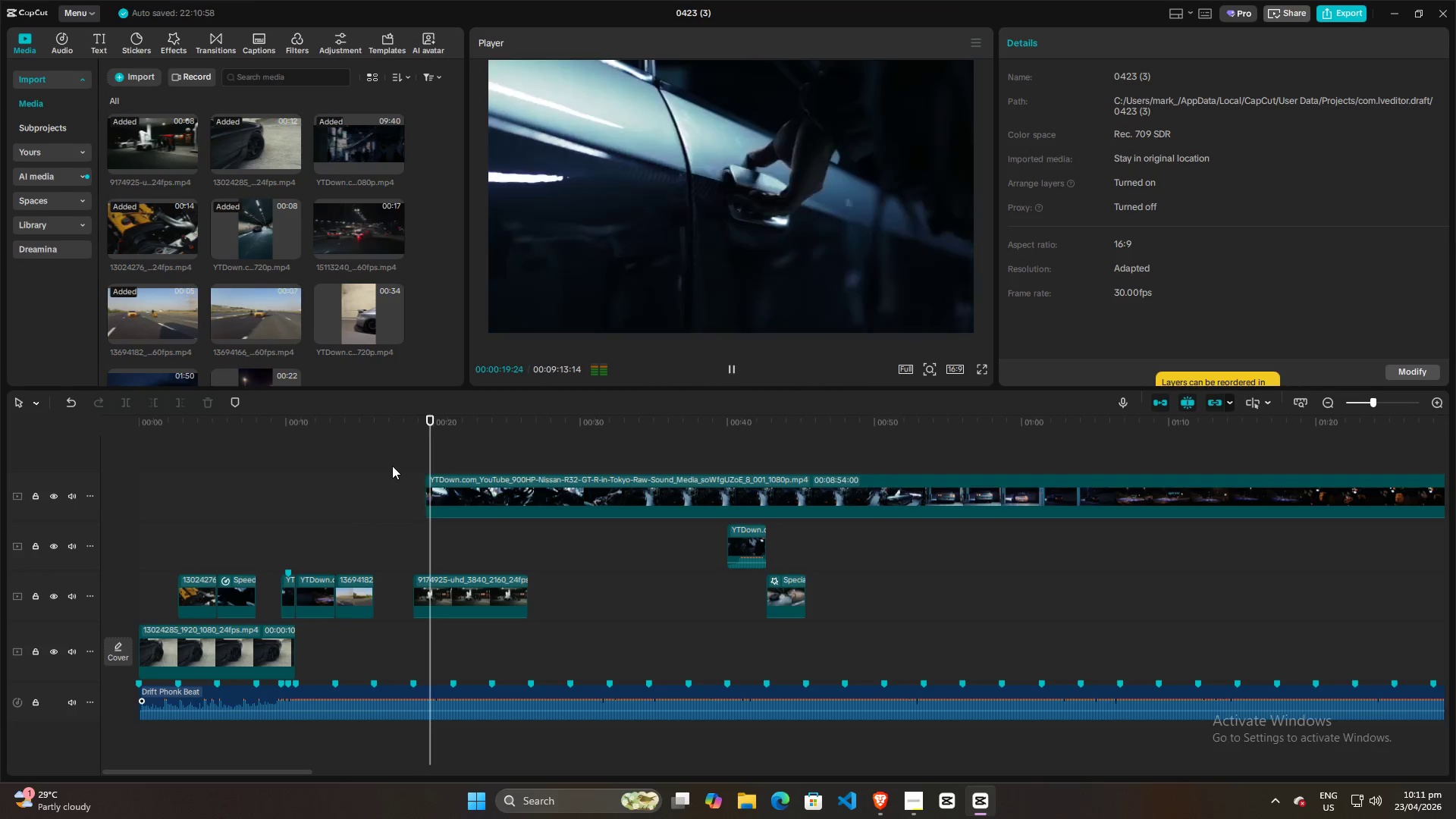 
key(Space)
 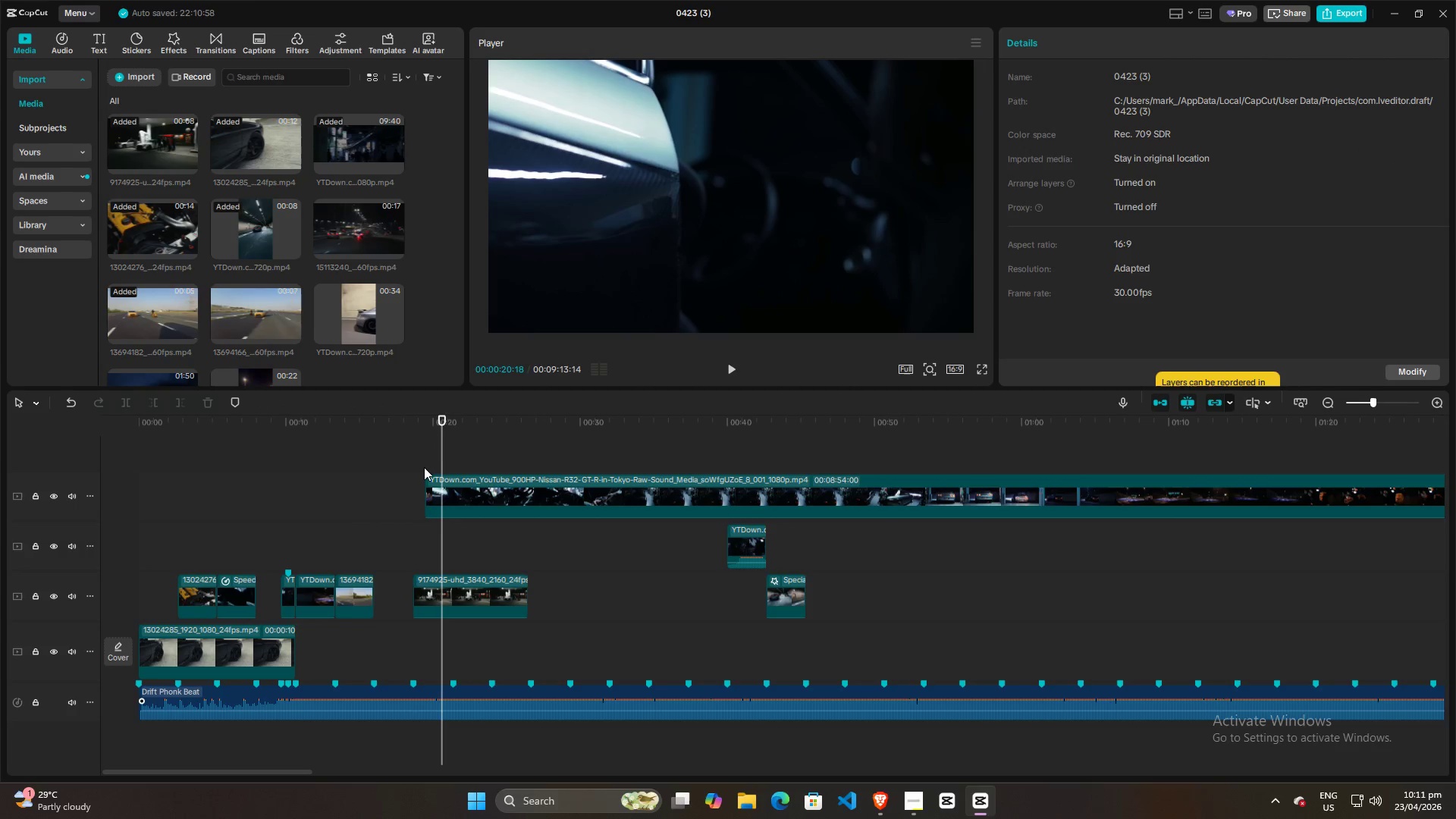 
left_click([411, 462])
 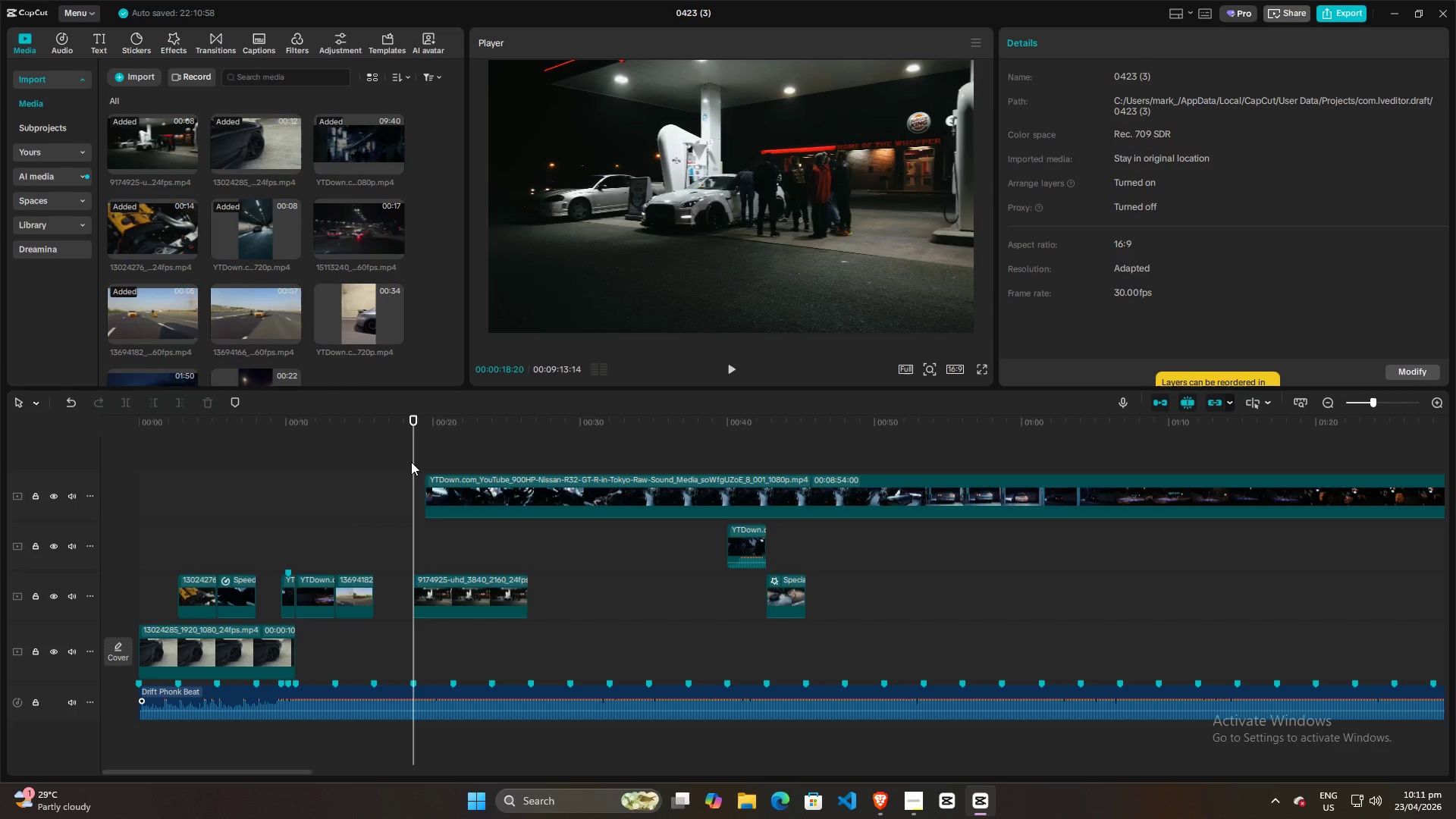 
key(Space)
 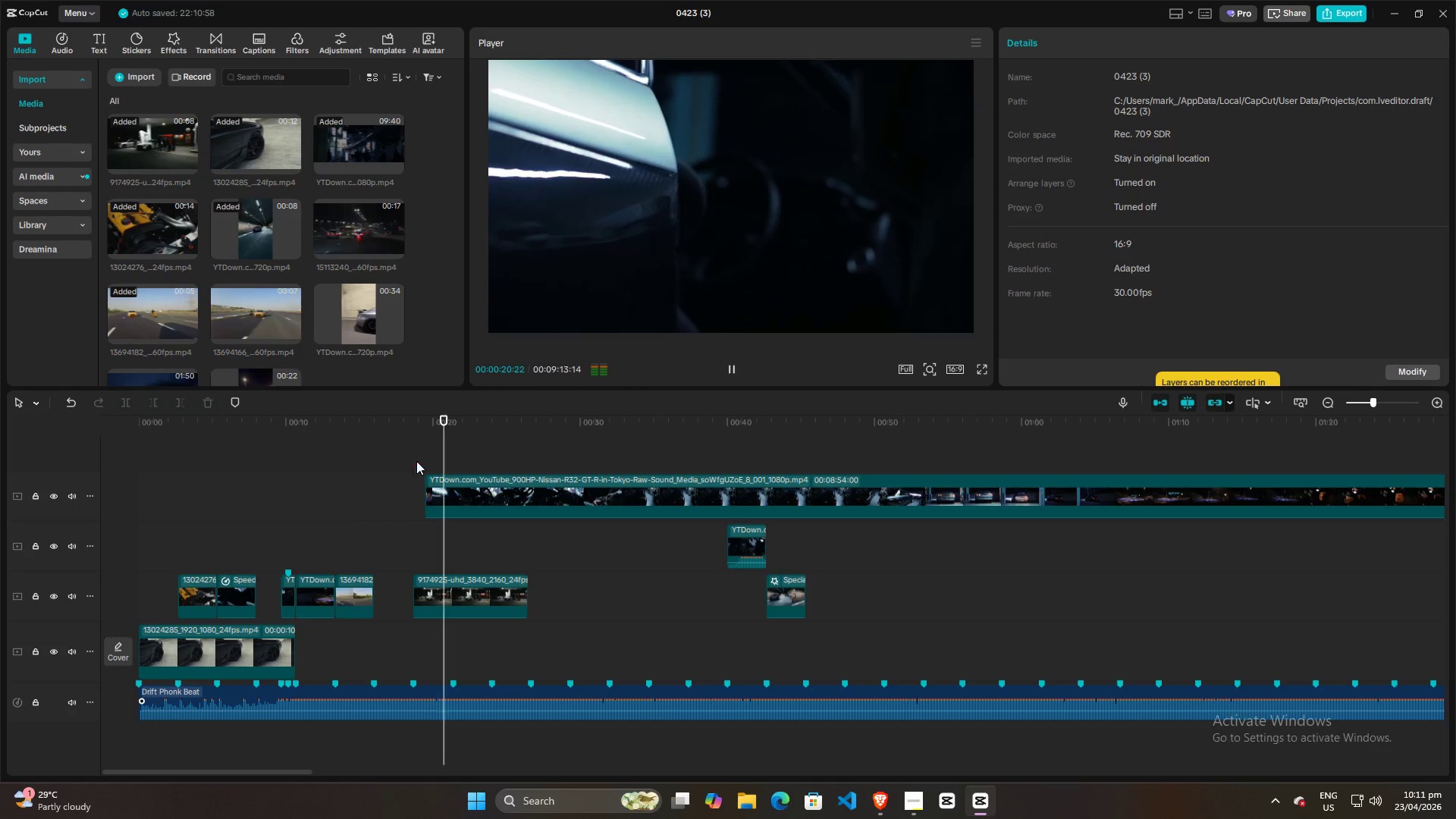 
key(Space)
 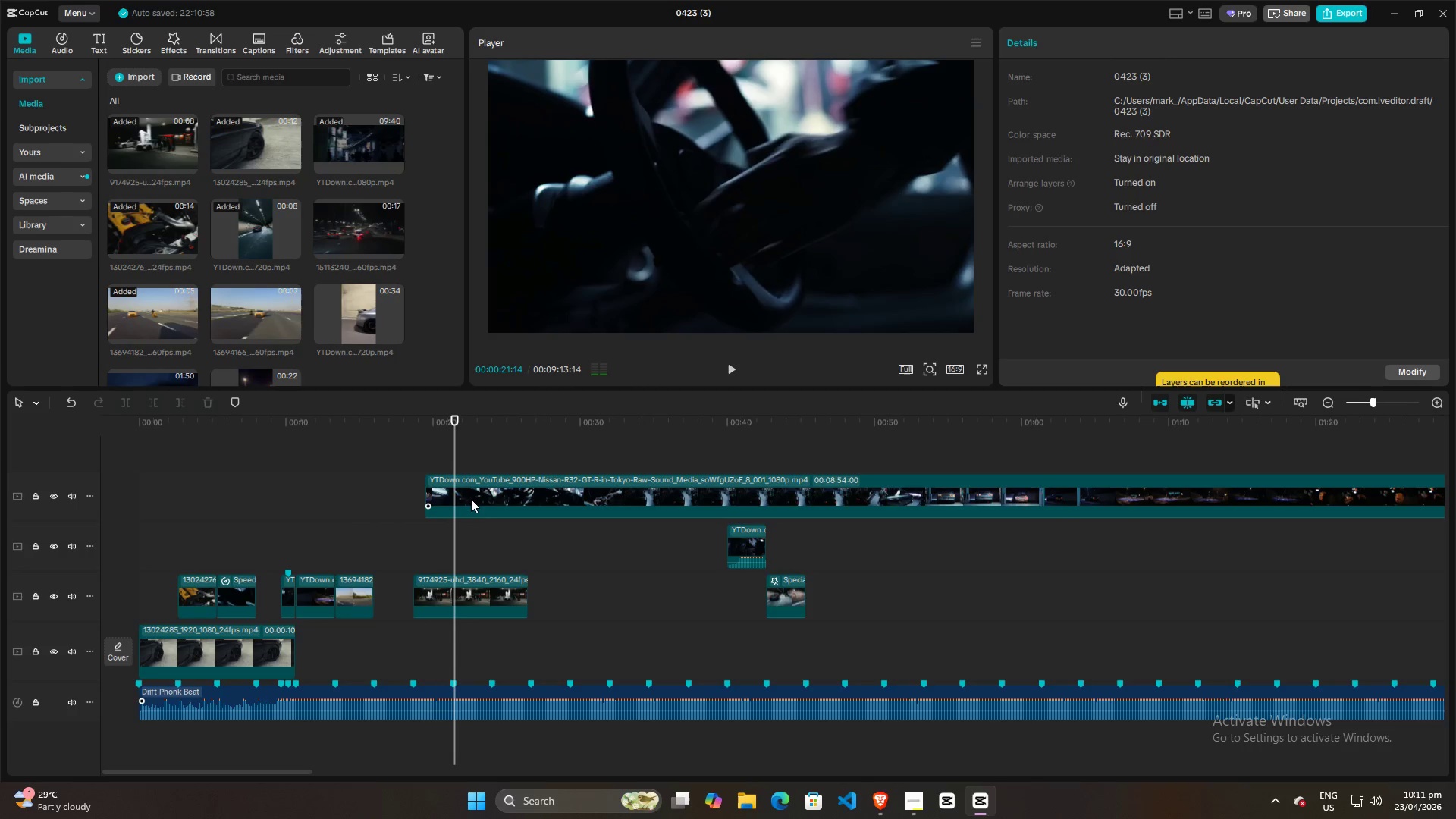 
hold_key(key=ControlLeft, duration=0.41)
 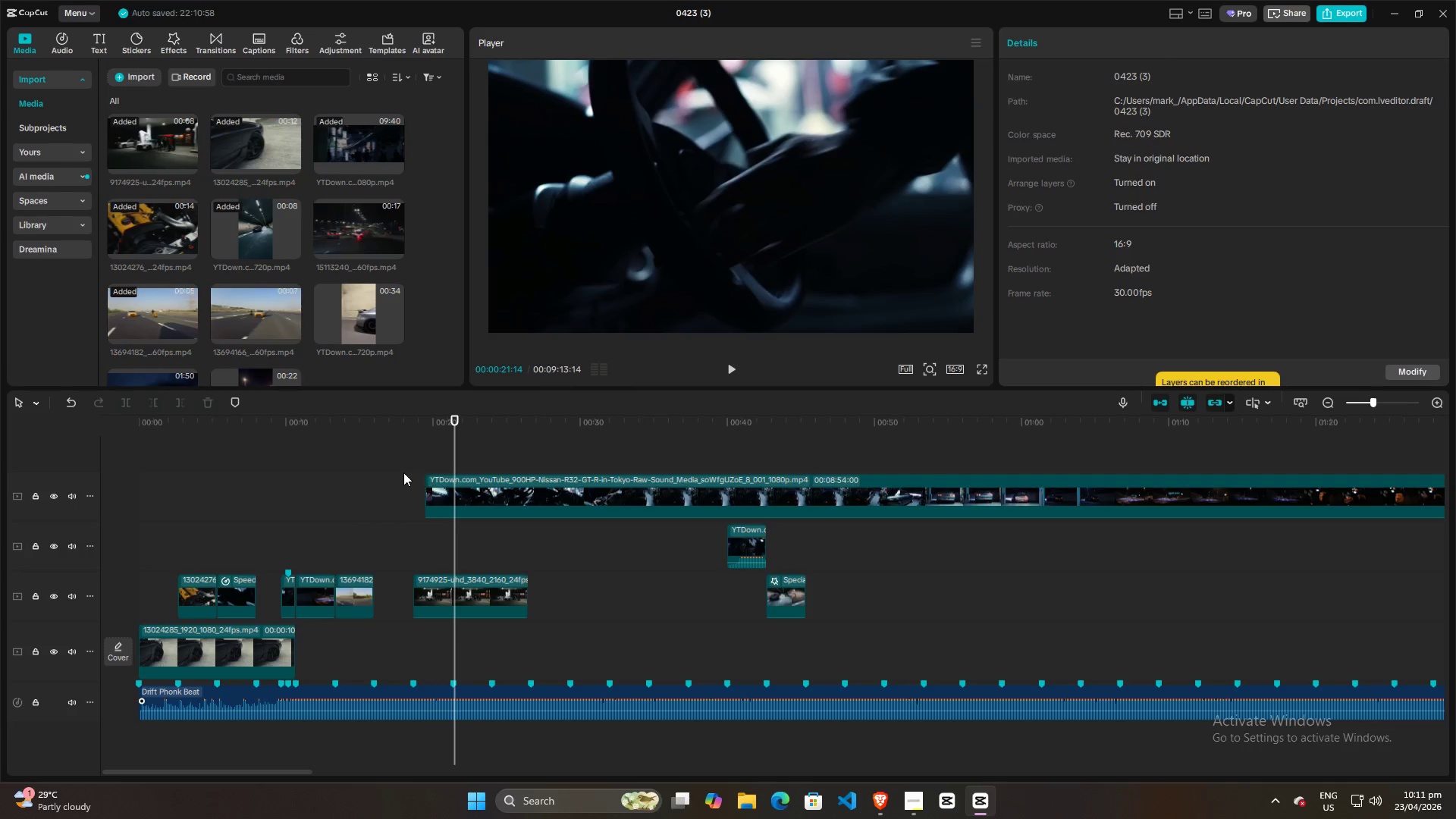 
left_click([403, 472])
 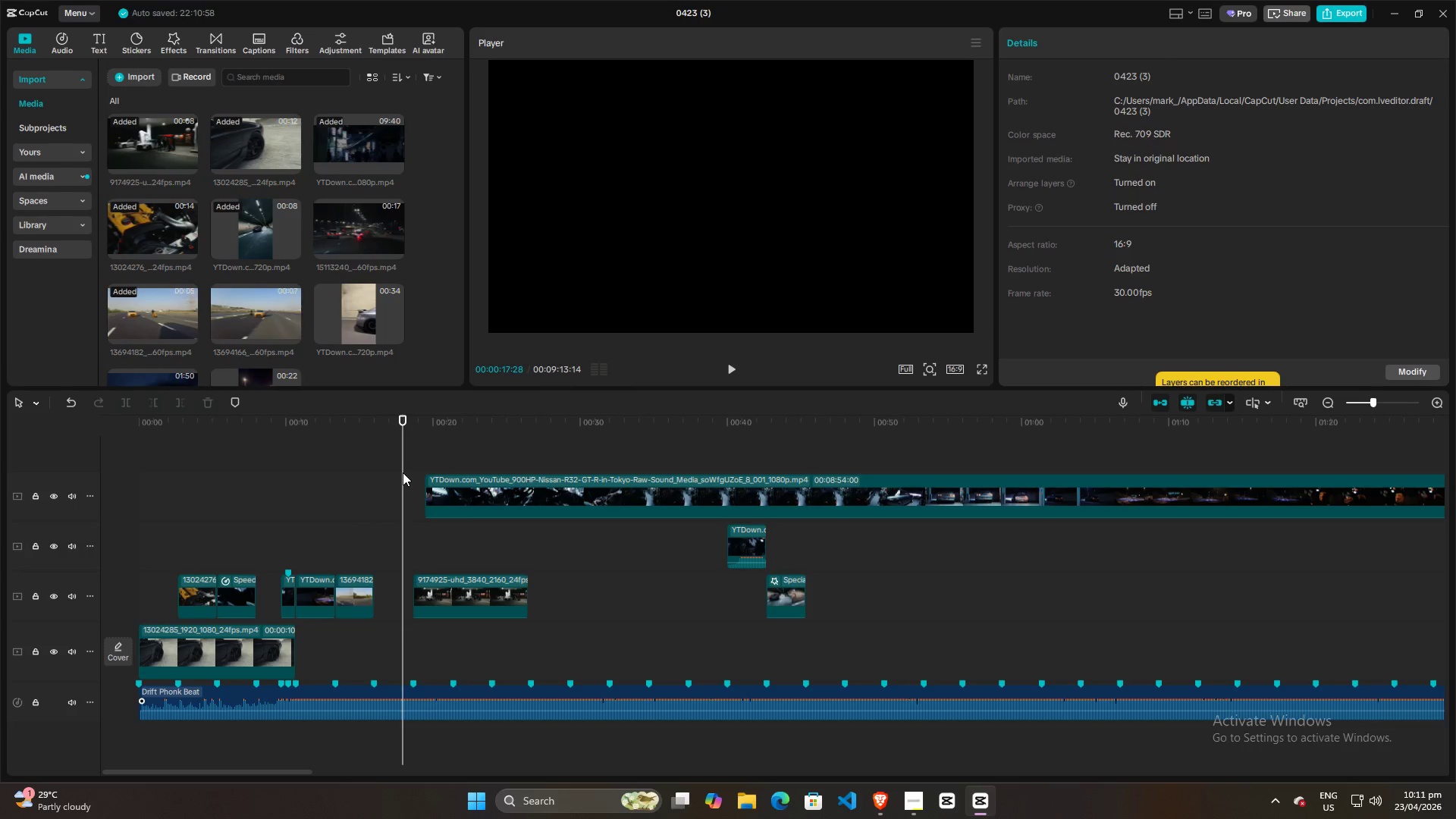 
key(Space)
 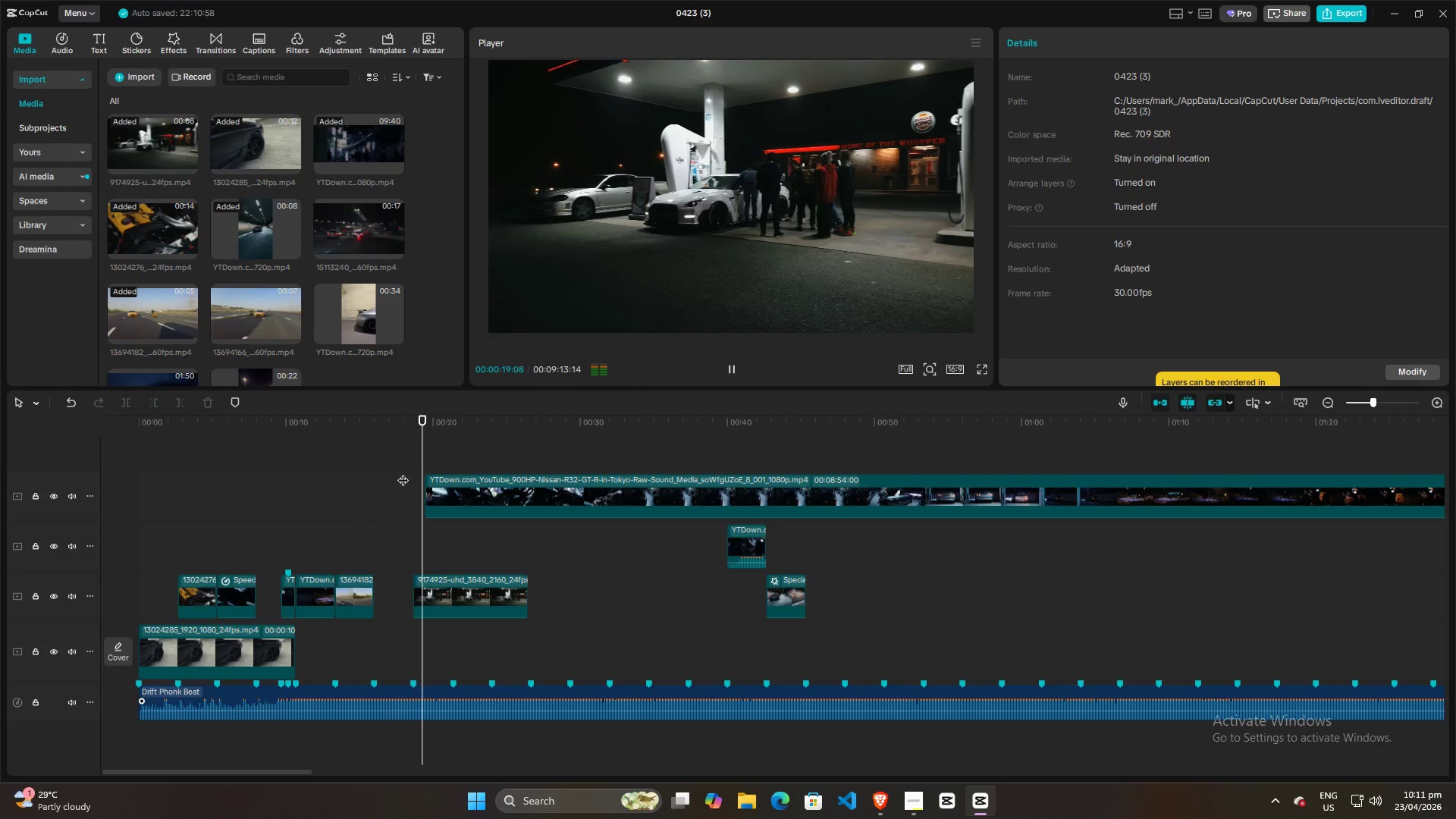 
key(Space)
 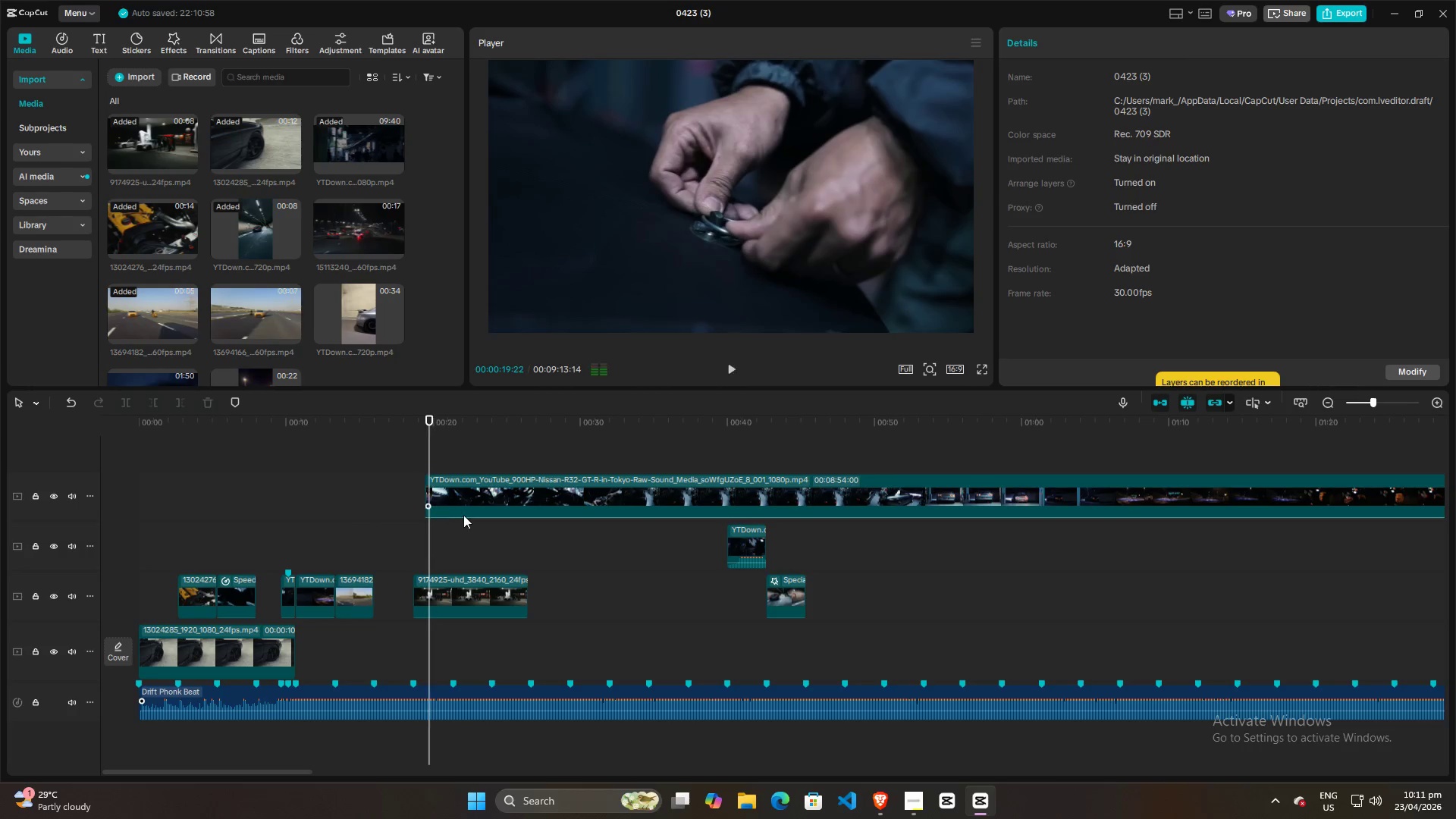 
hold_key(key=ControlLeft, duration=0.81)
 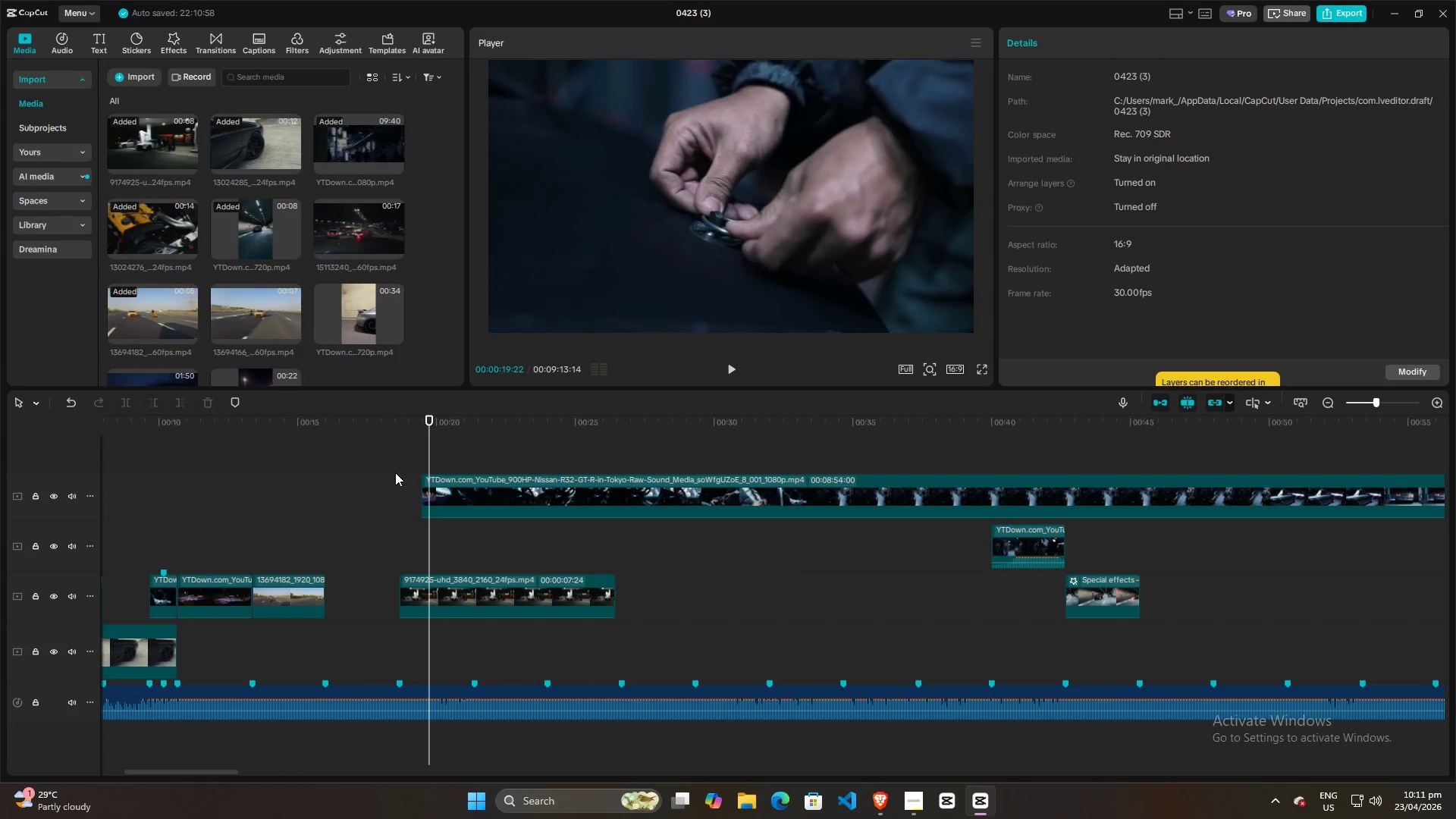 
left_click([395, 472])
 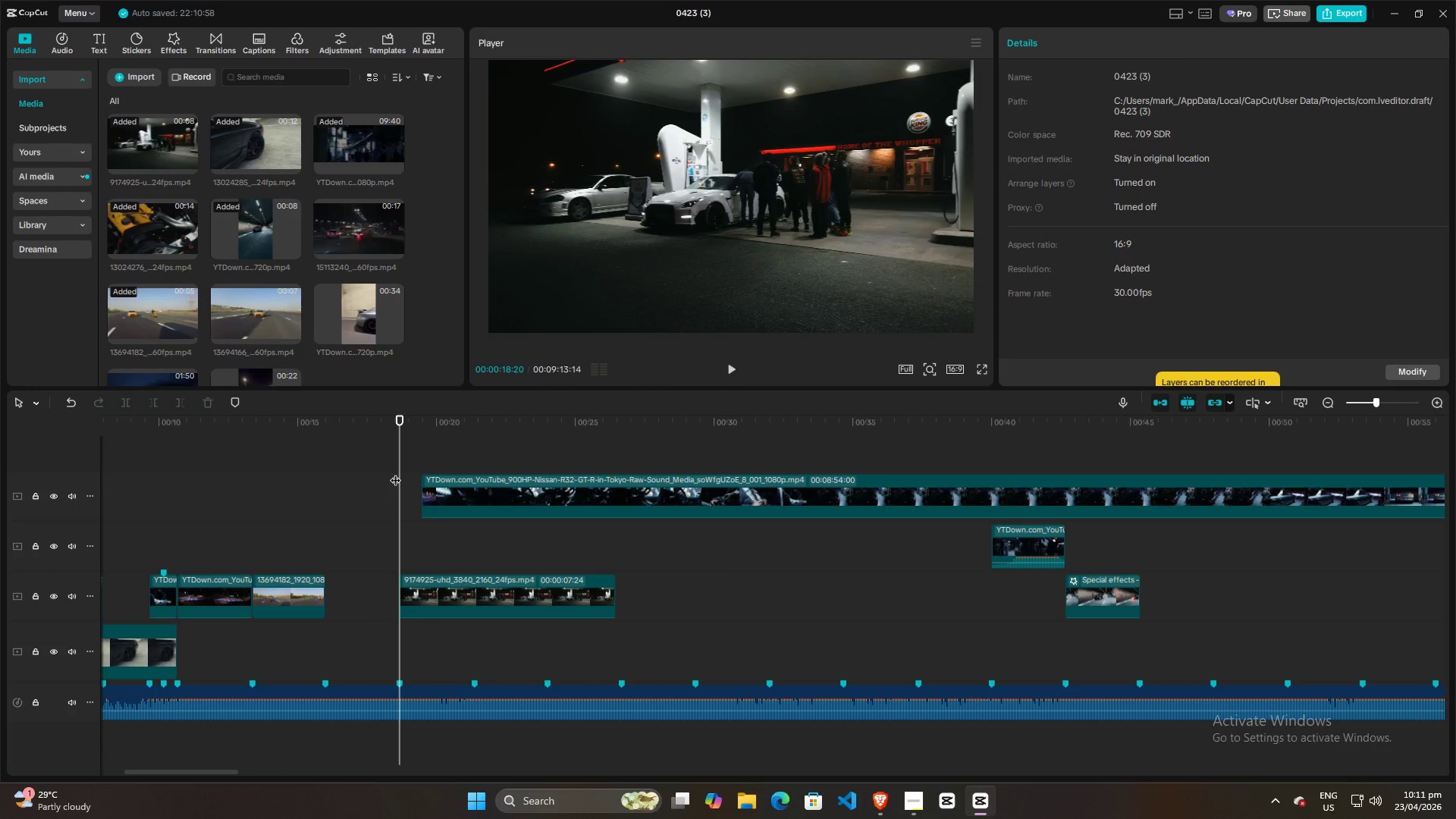 
scroll: coordinate [466, 521], scroll_direction: up, amount: 5.0
 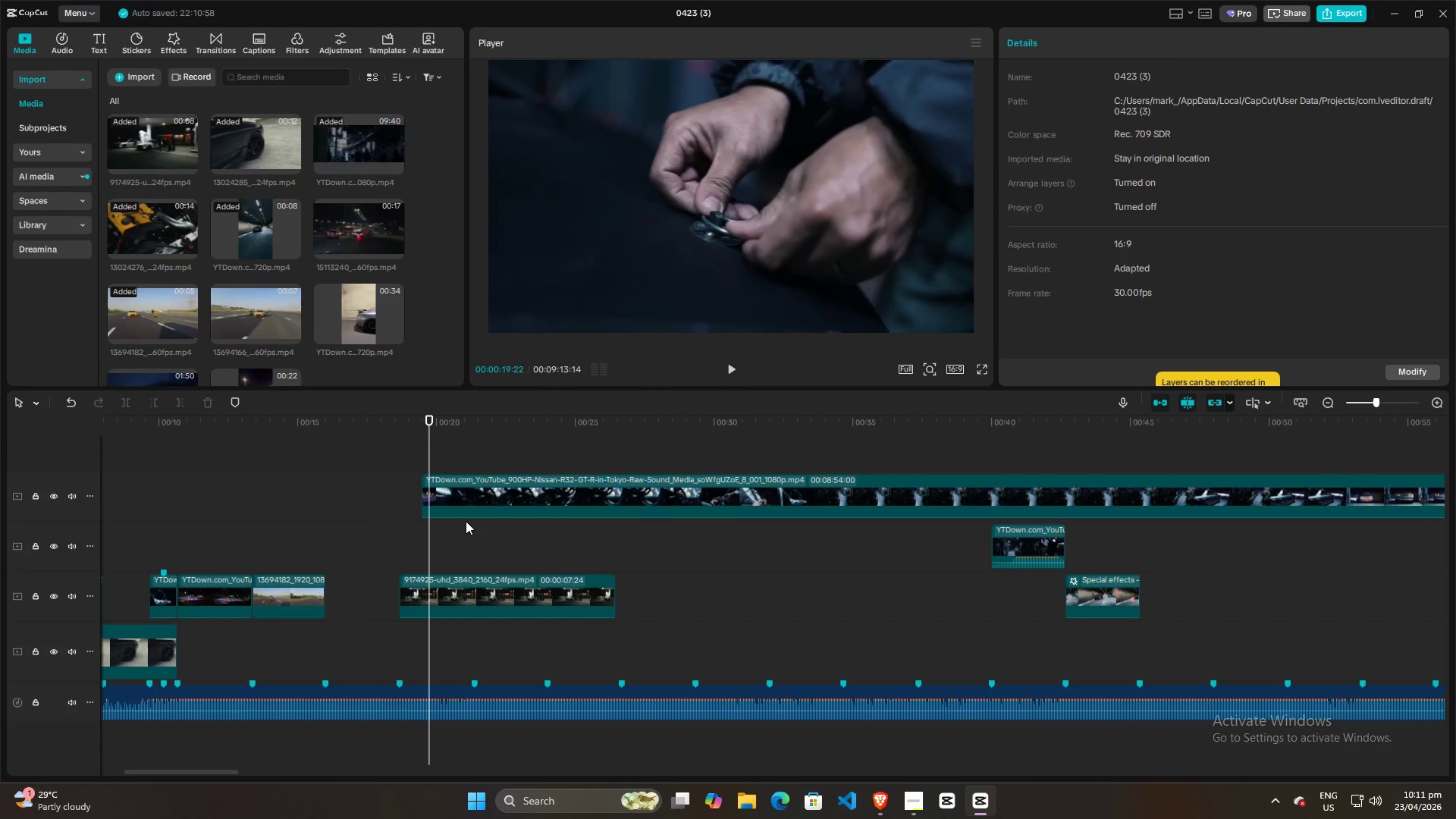 
key(Space)
 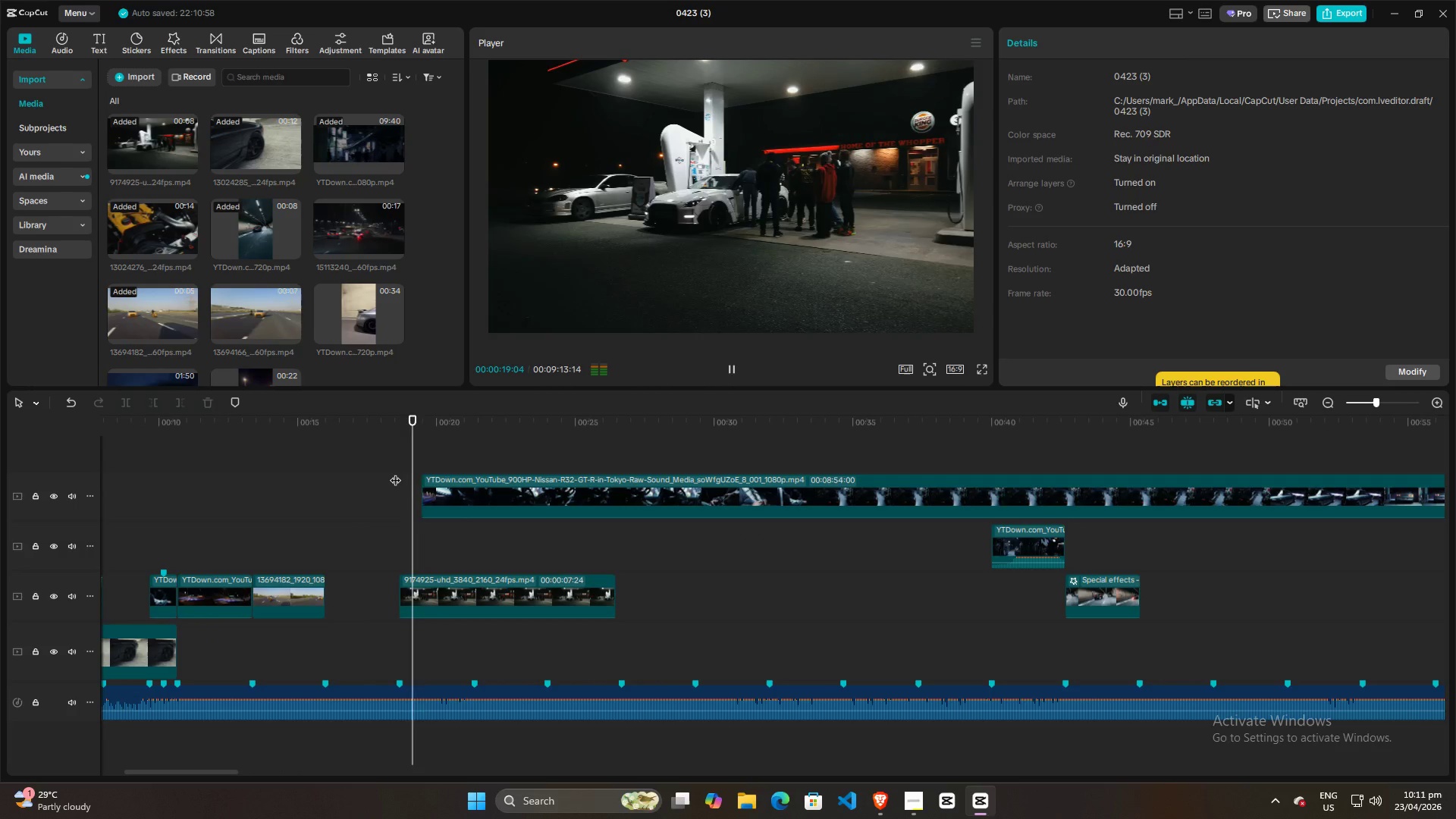 
key(Space)
 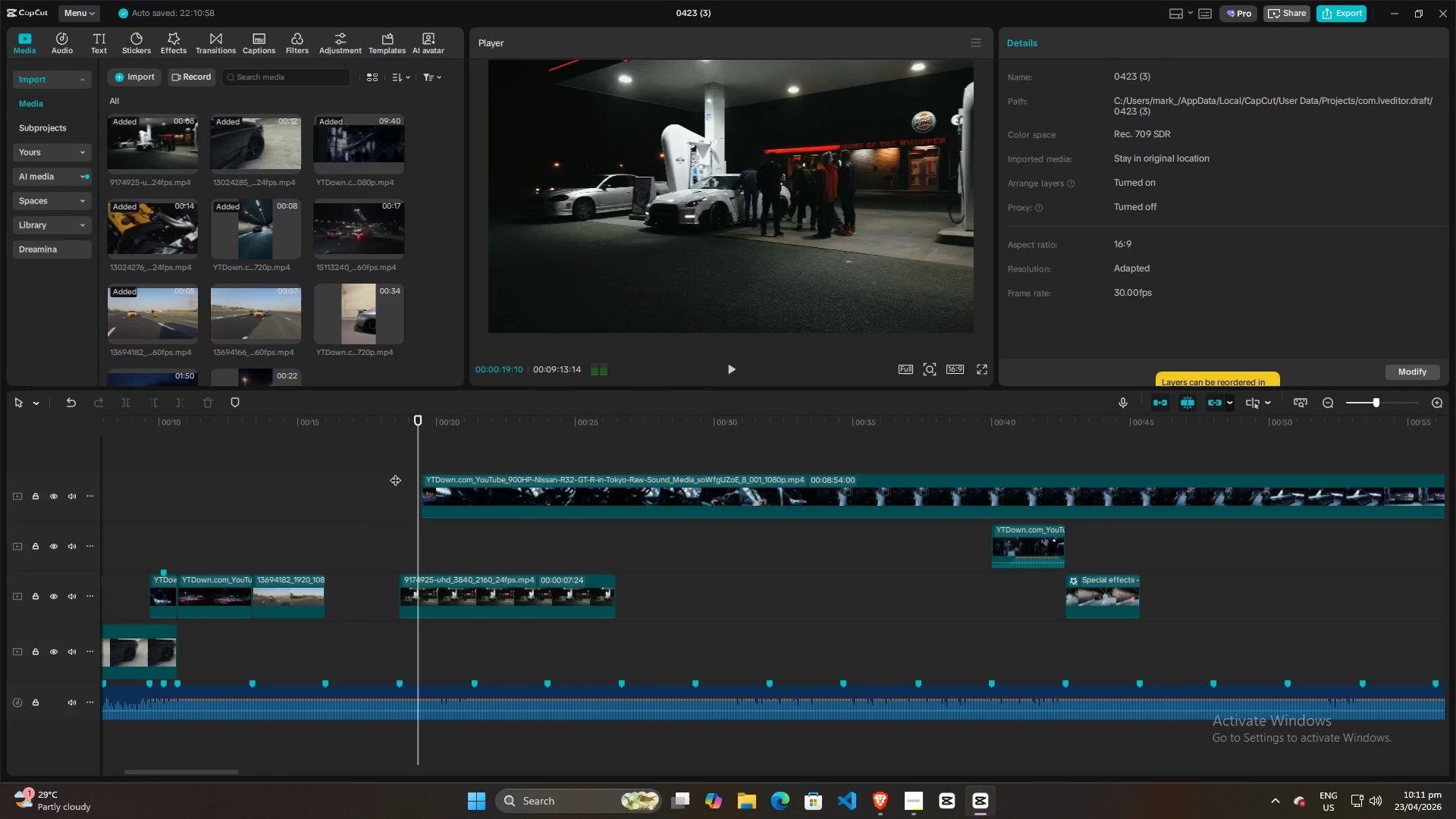 
key(Space)
 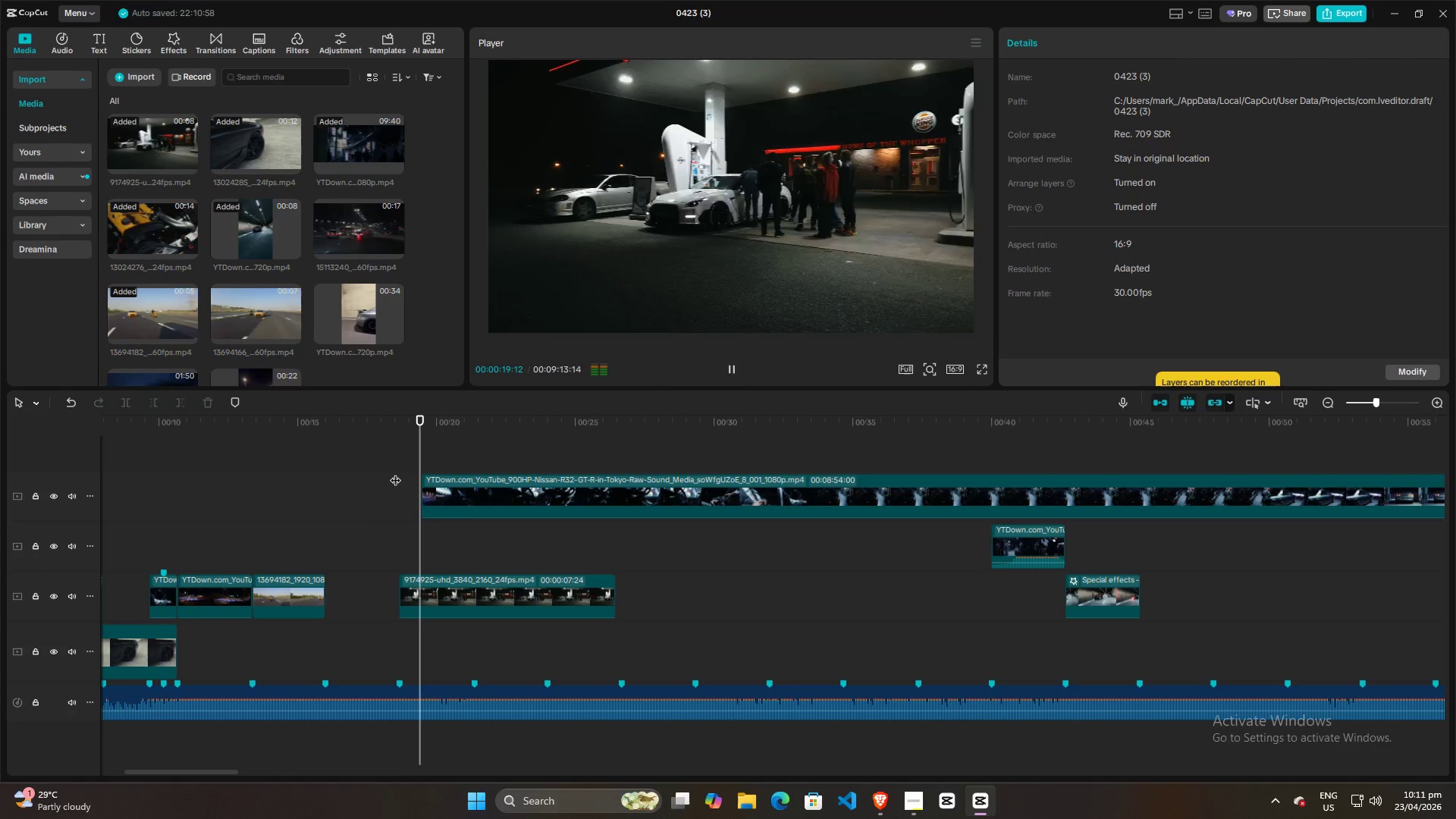 
key(Space)
 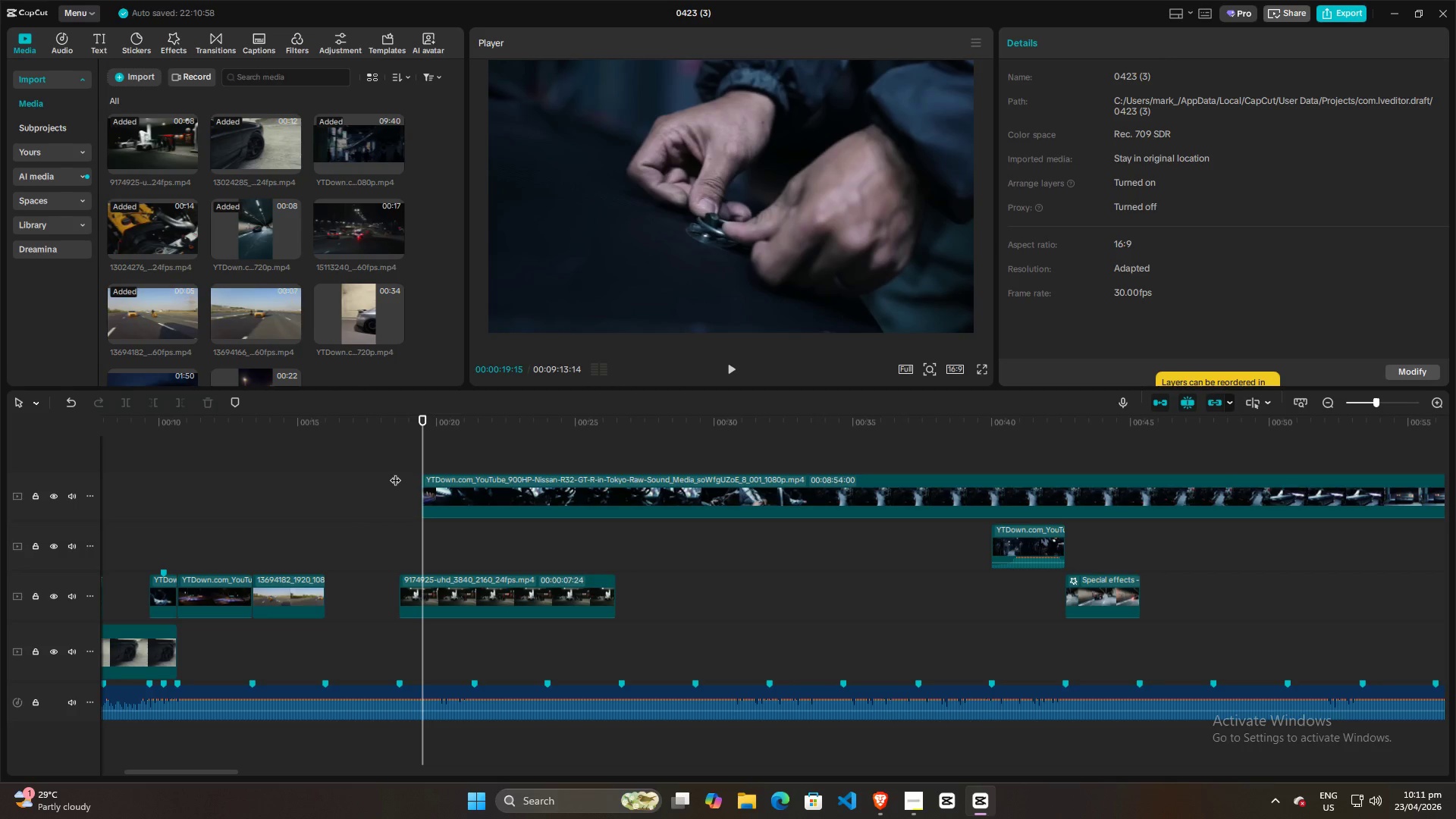 
left_click([395, 472])
 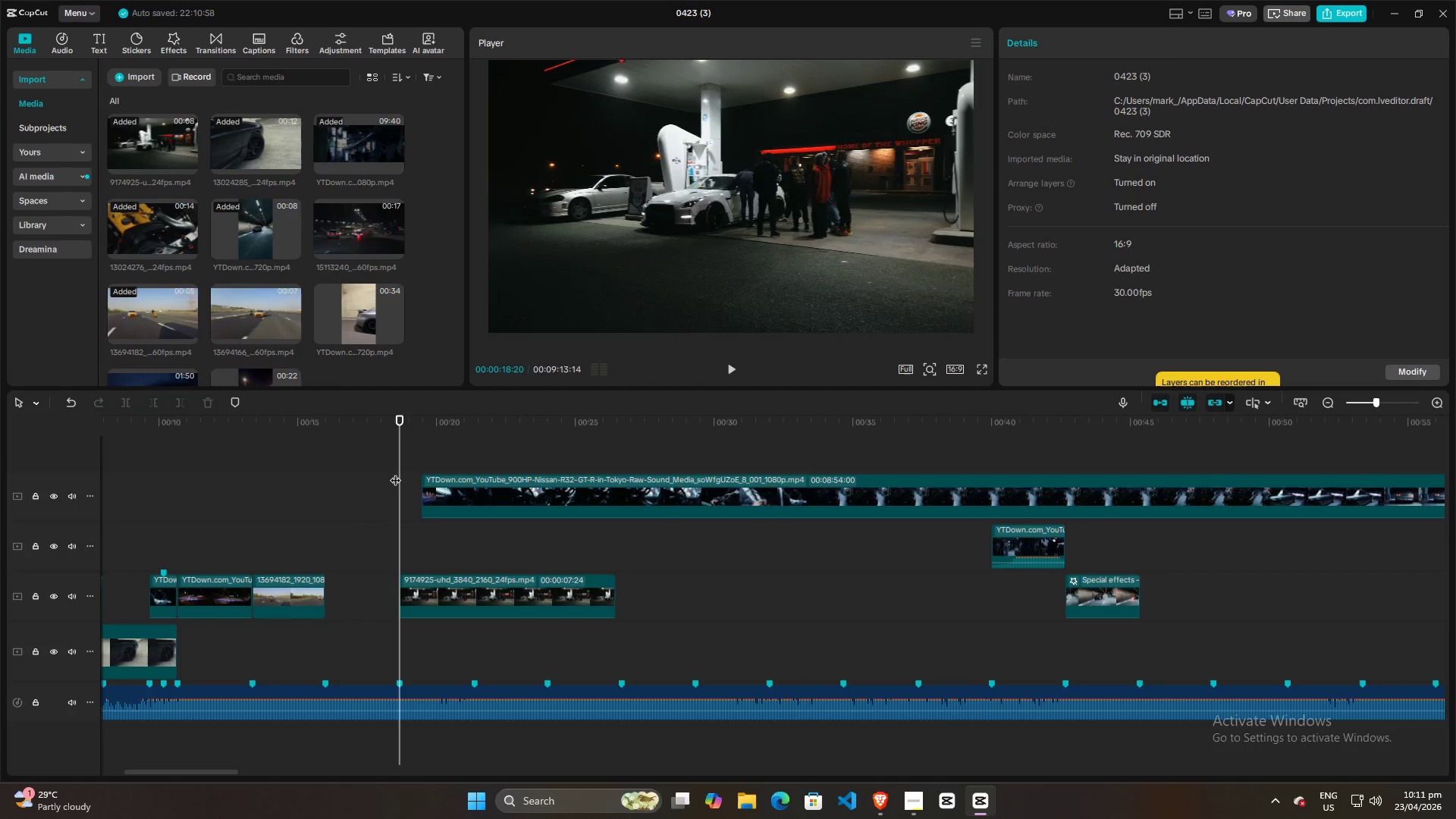 
key(Space)
 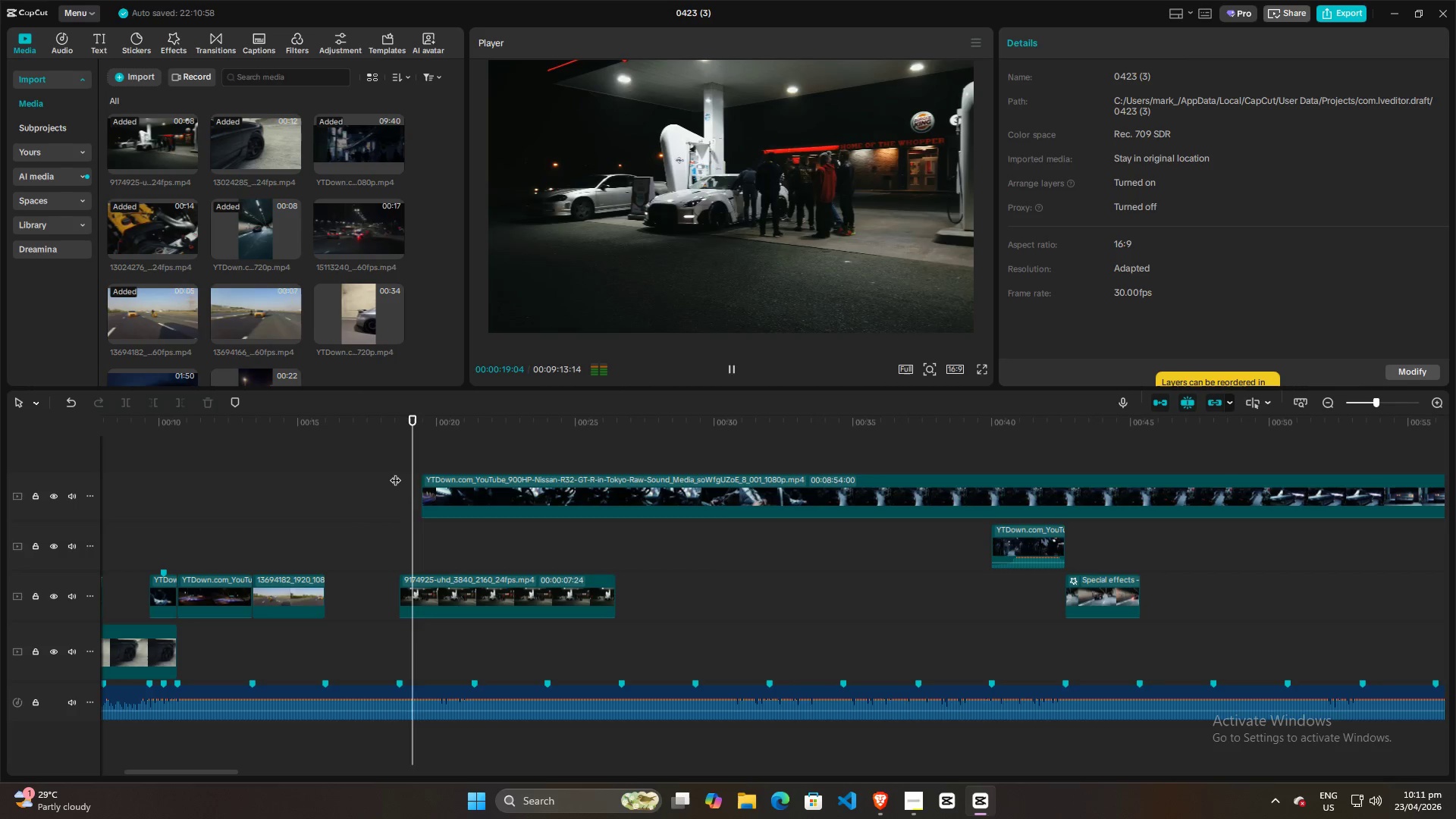 
key(Space)
 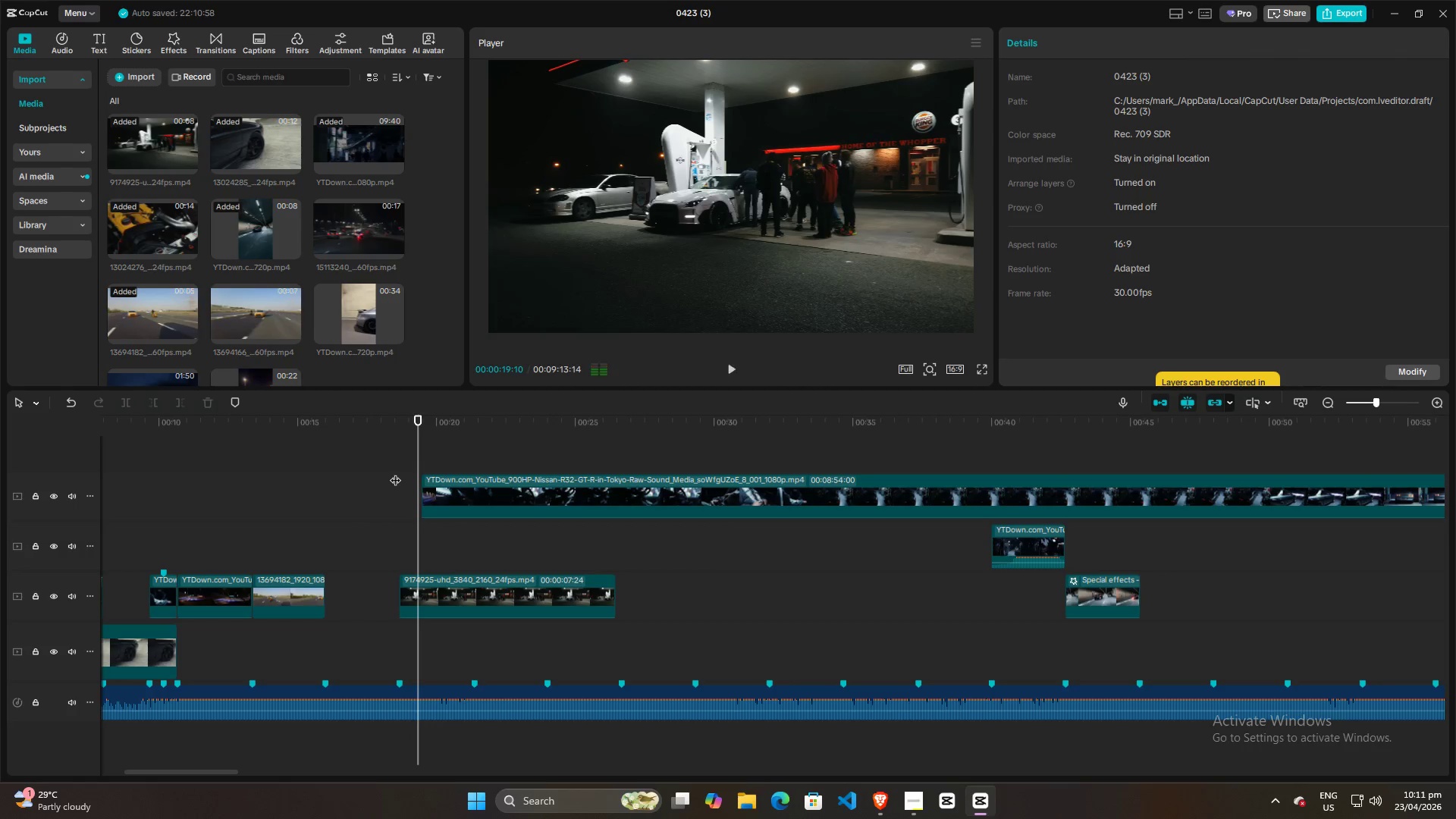 
key(Space)
 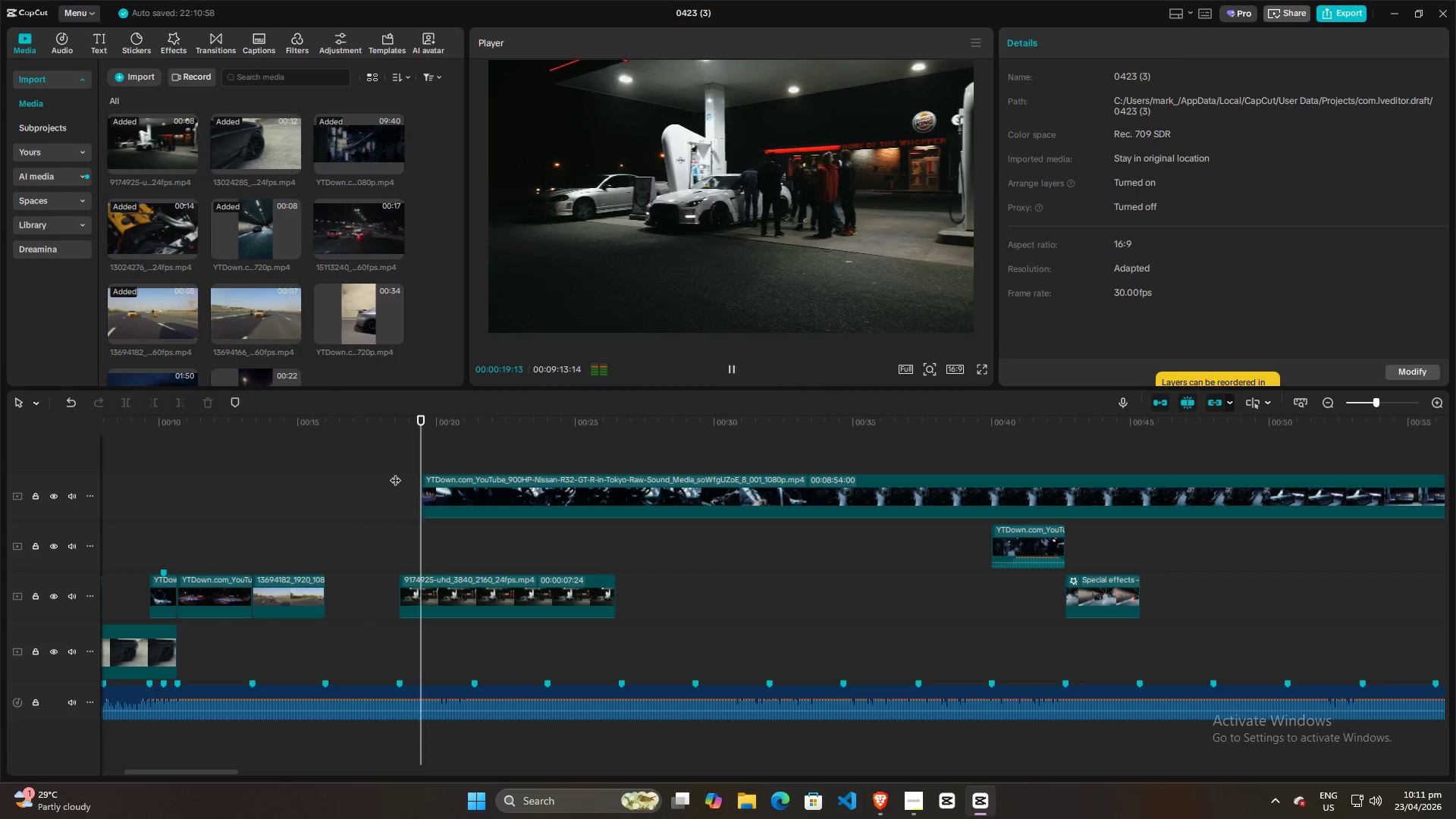 
key(Space)
 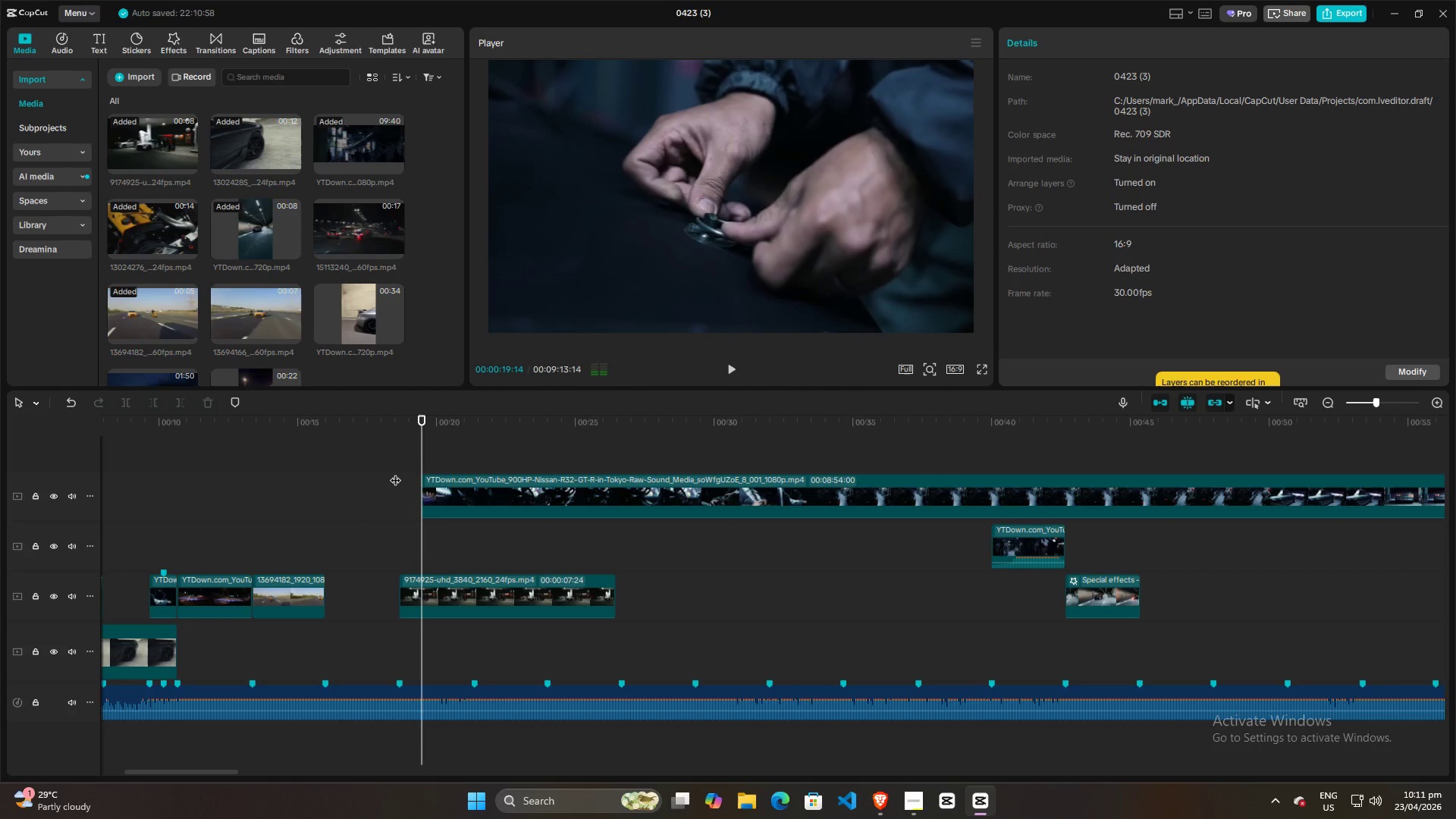 
left_click([395, 472])
 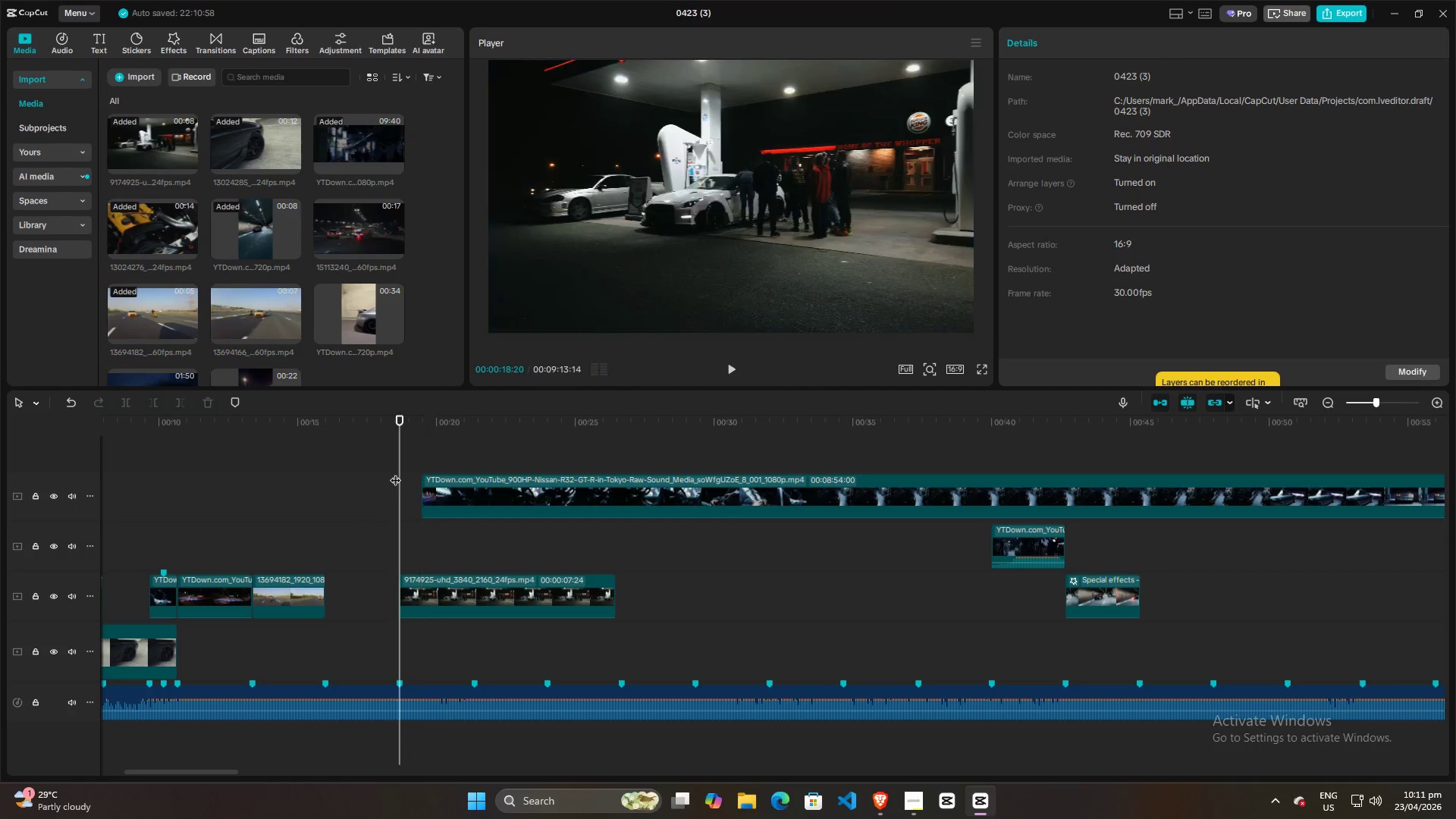 
key(Space)
 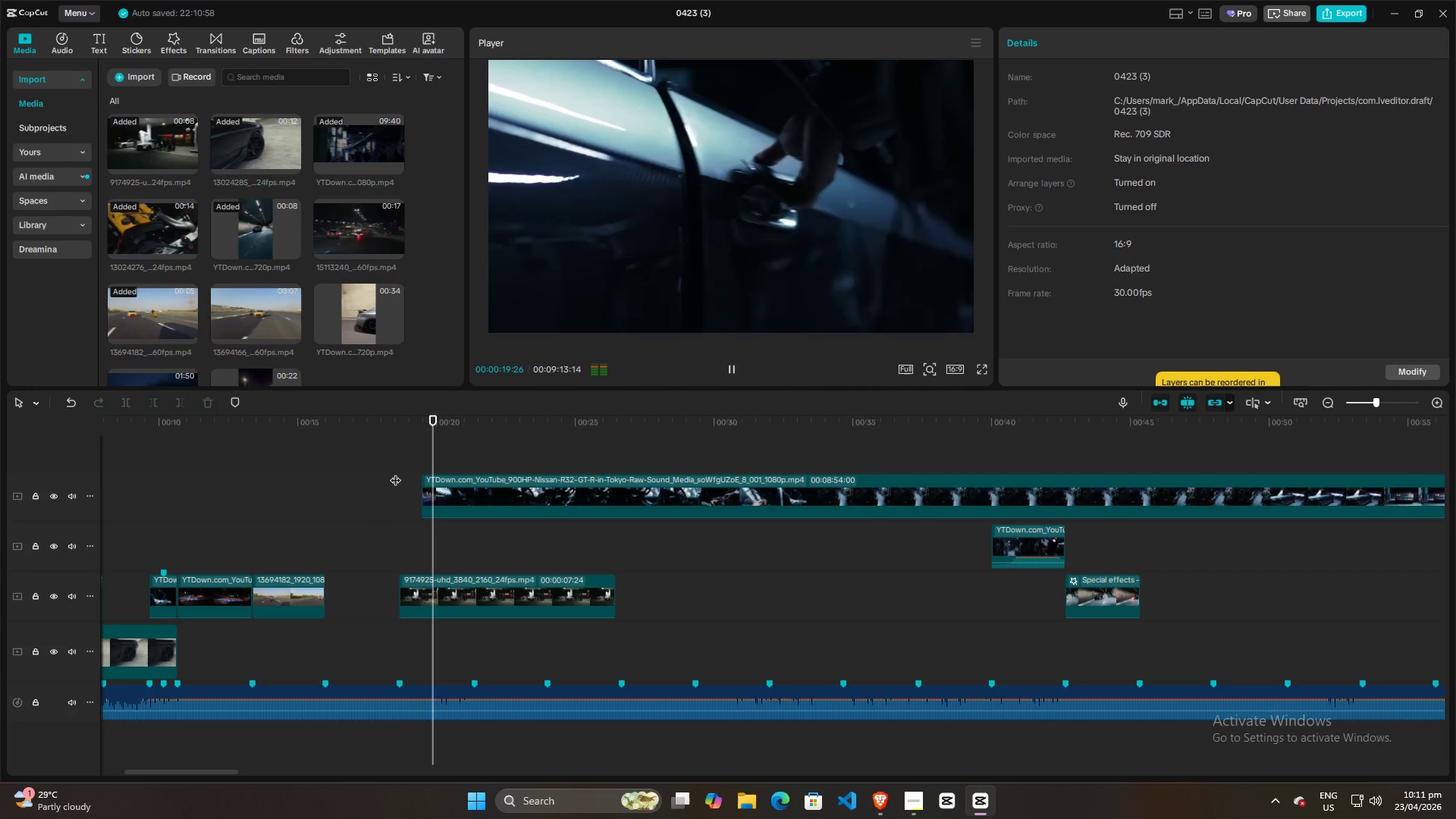 
key(Space)
 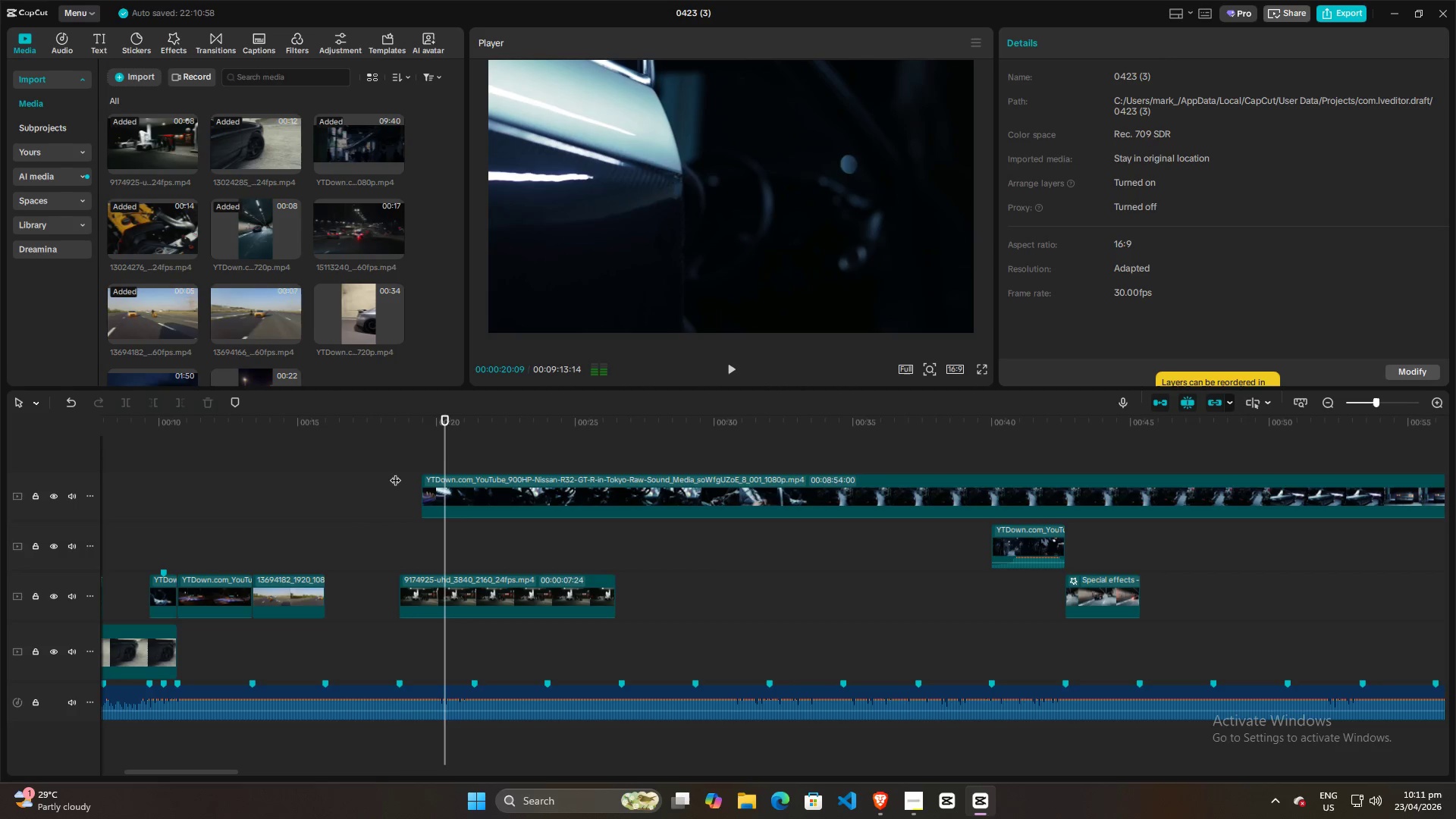 
left_click([395, 472])
 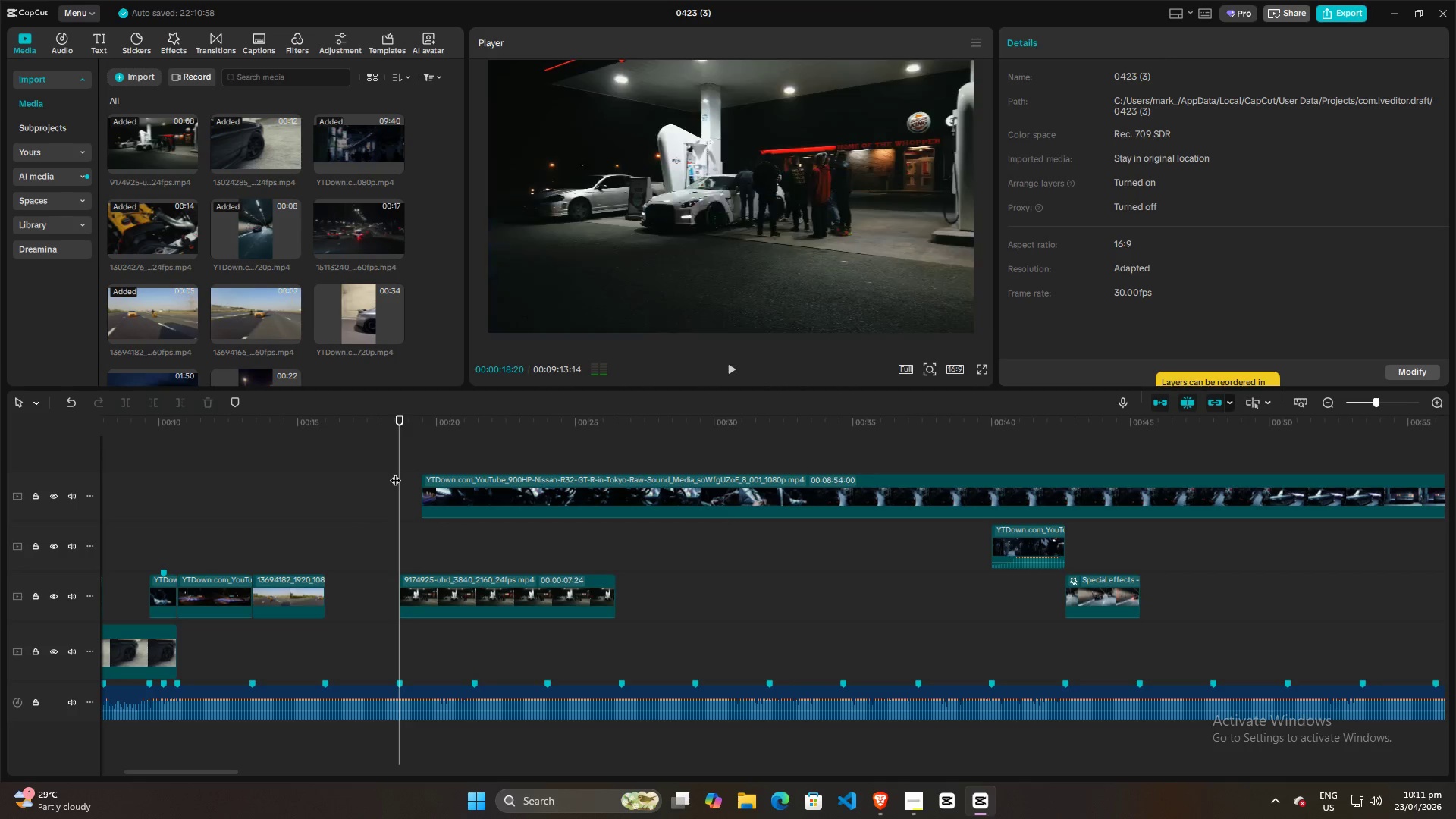 
key(Space)
 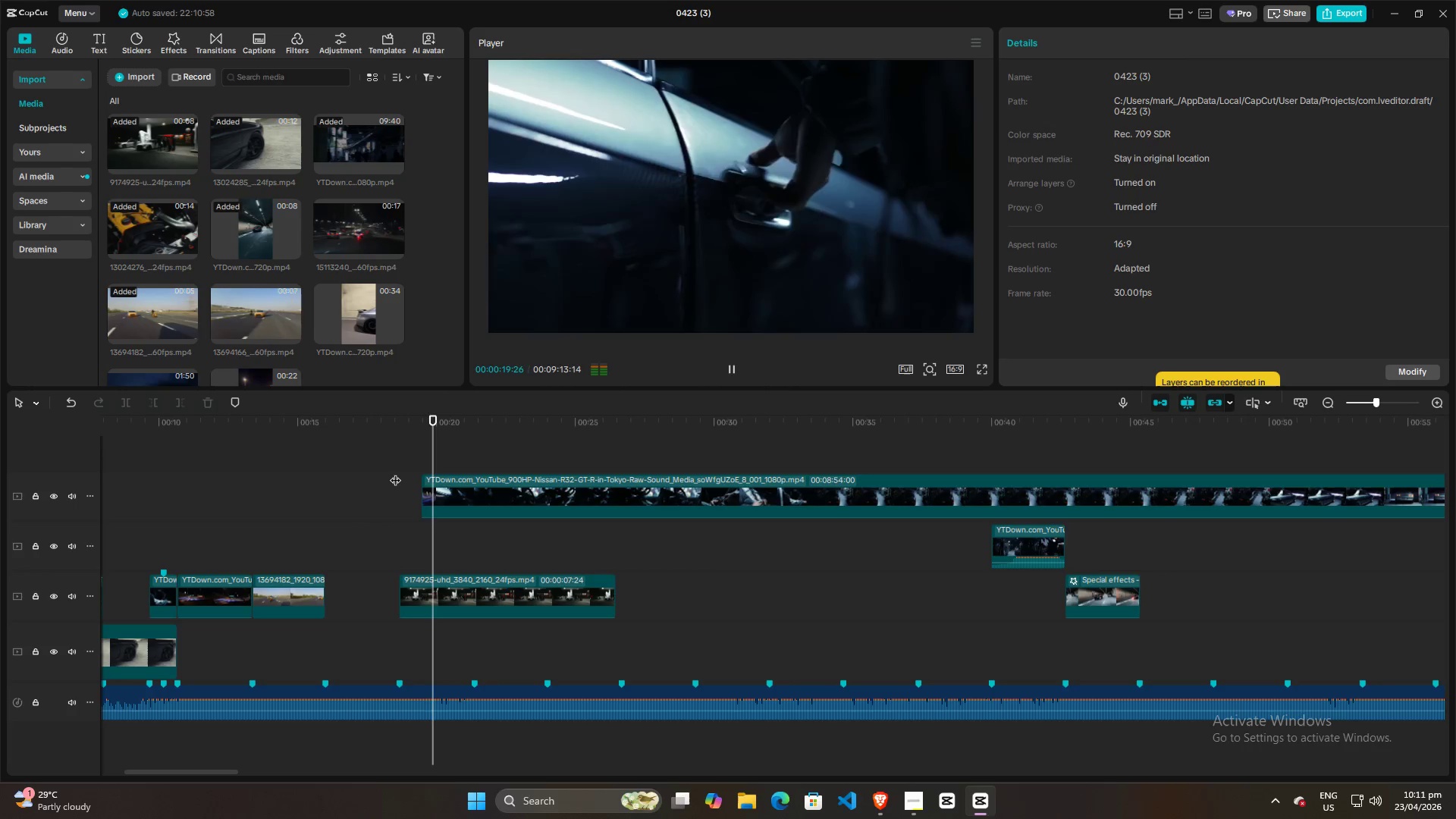 
key(Space)
 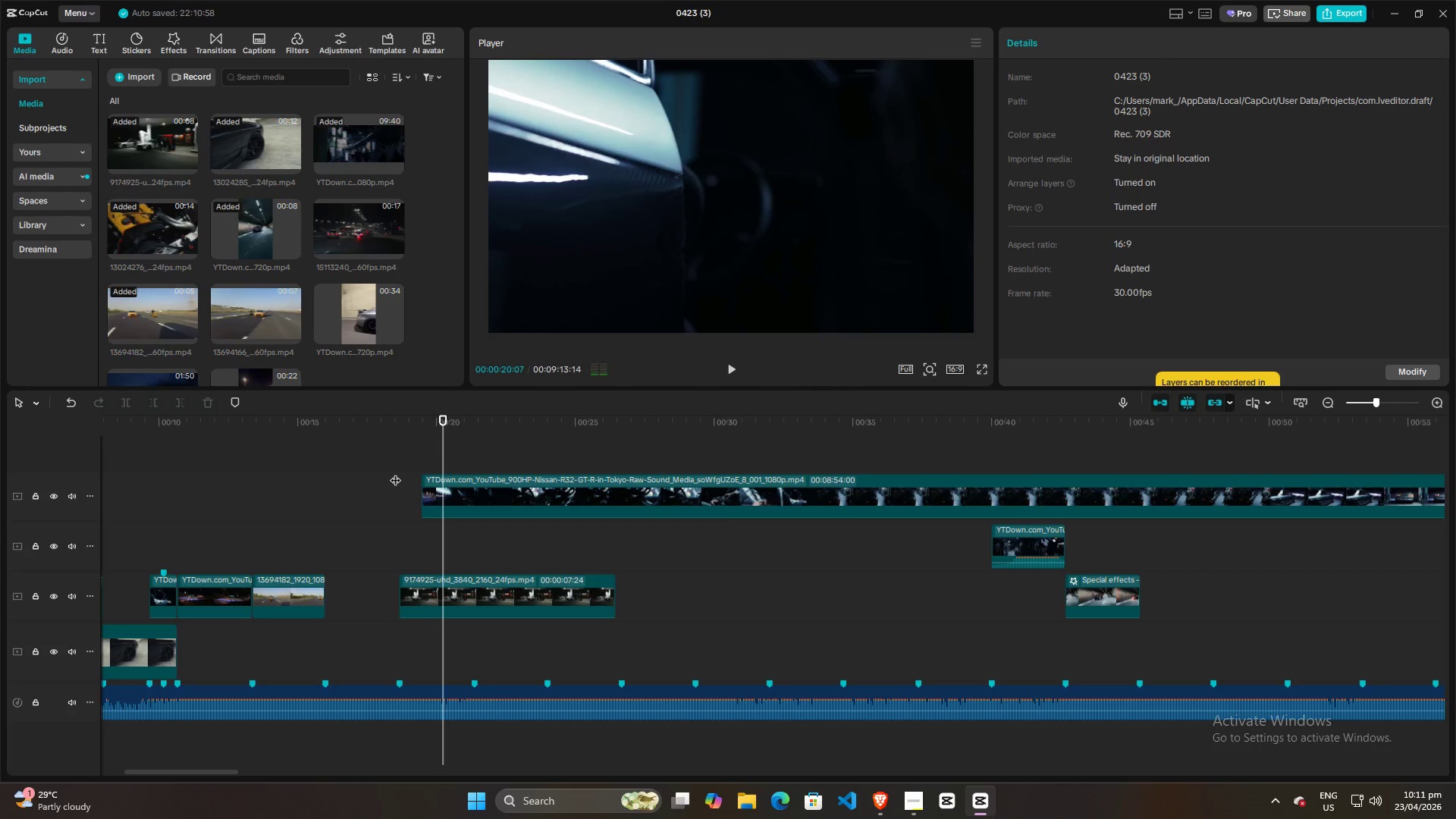 
key(Space)
 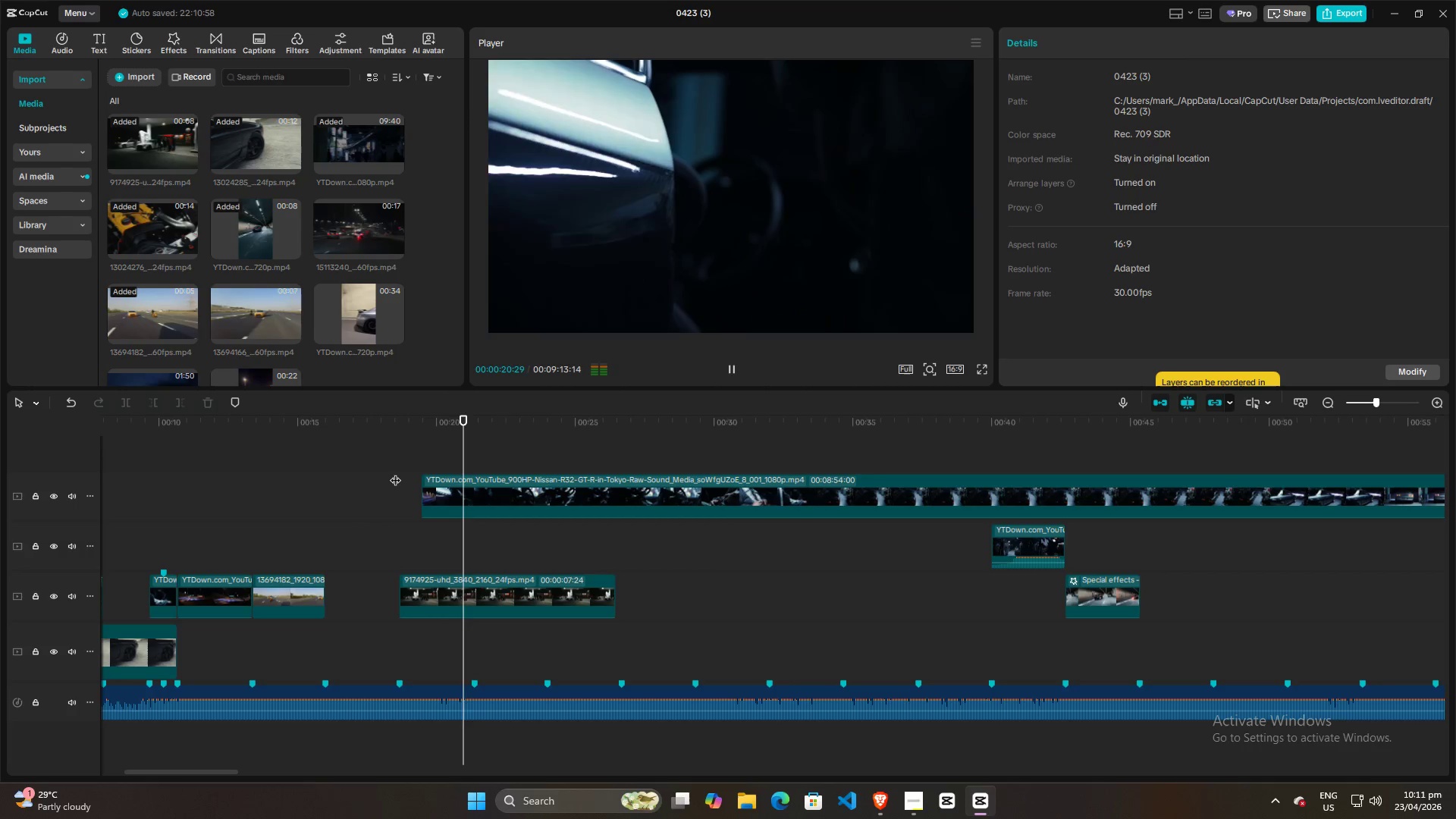 
key(Space)
 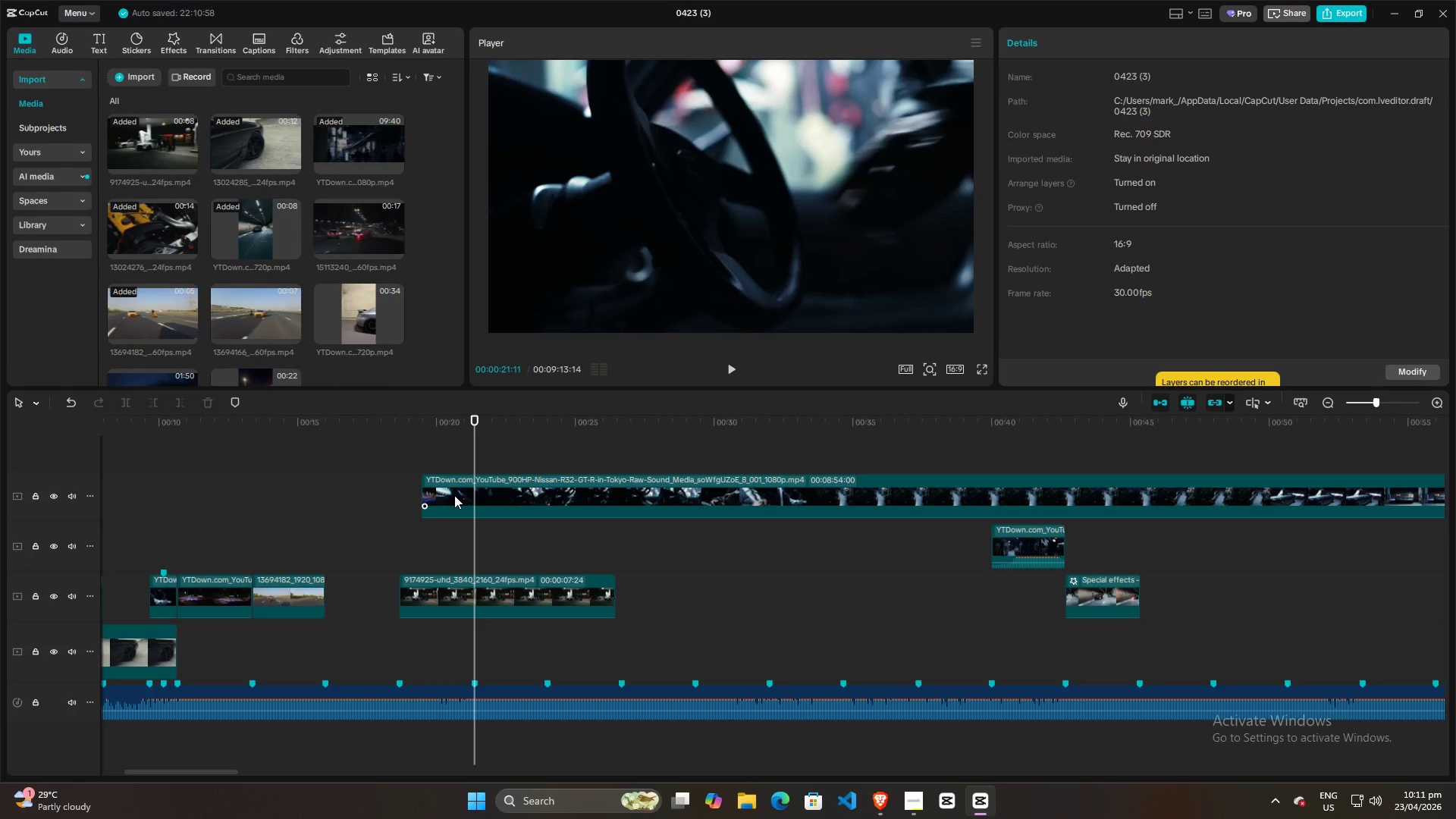 
wait(5.06)
 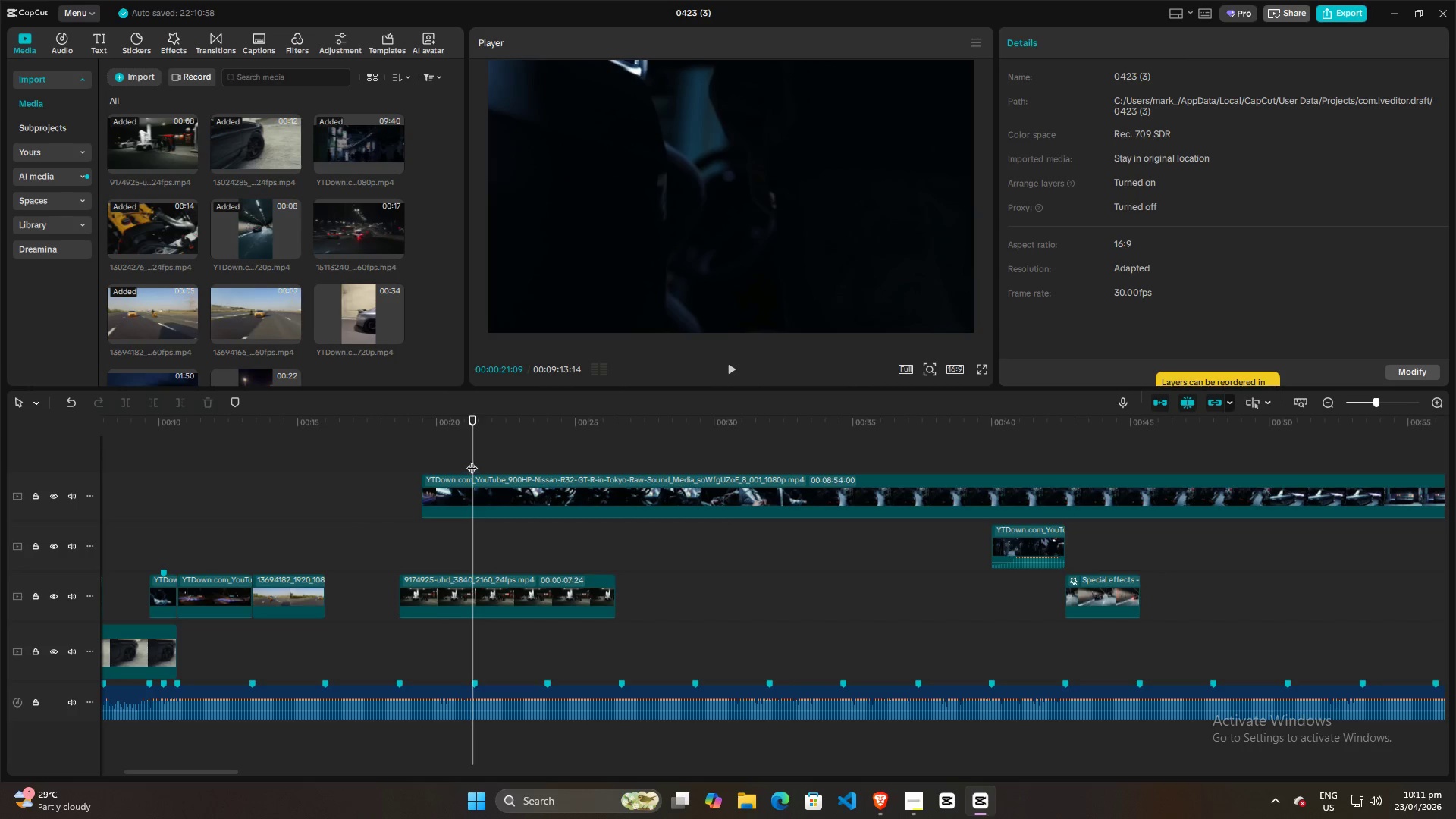 
key(Space)
 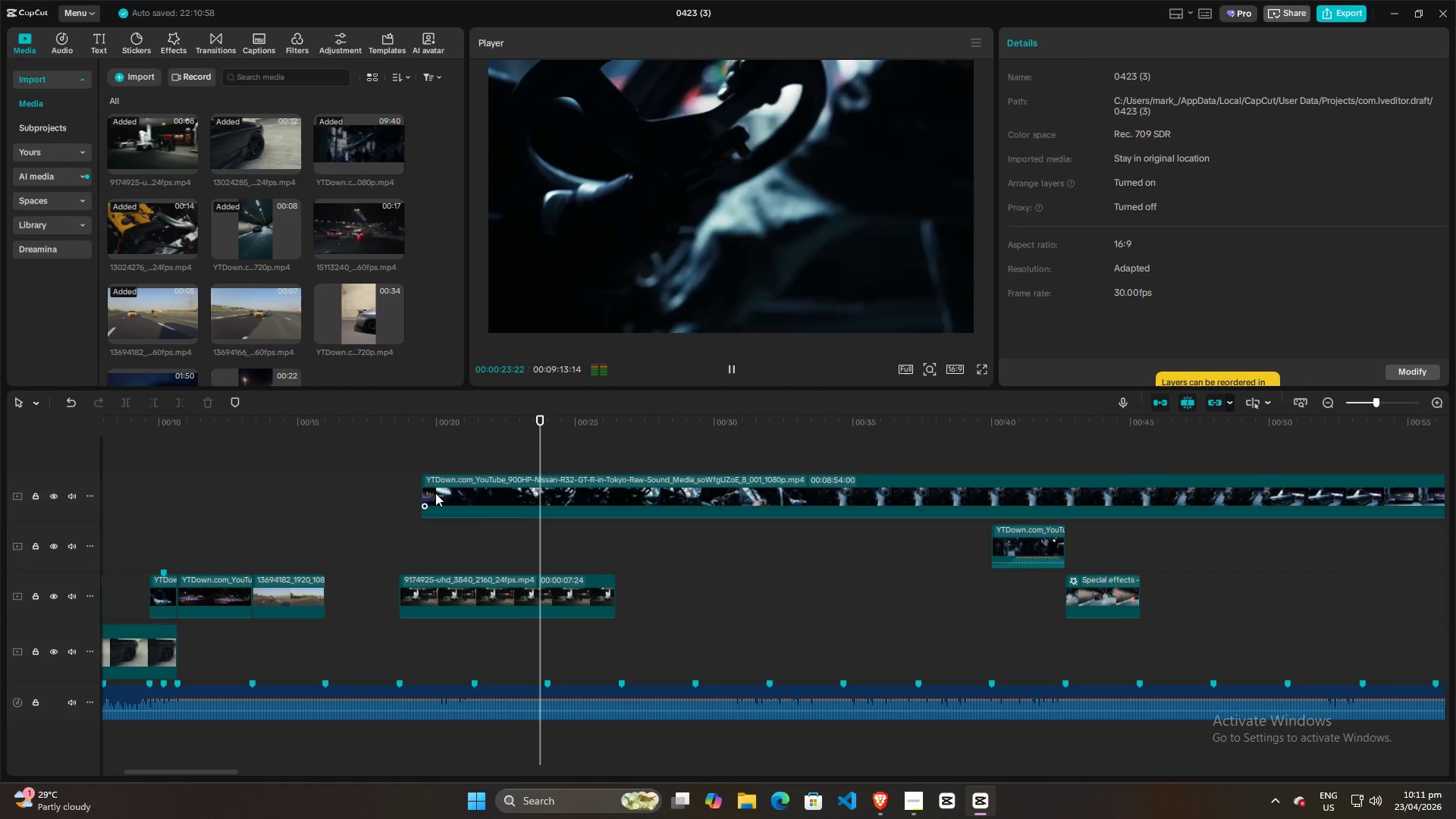 
key(Space)
 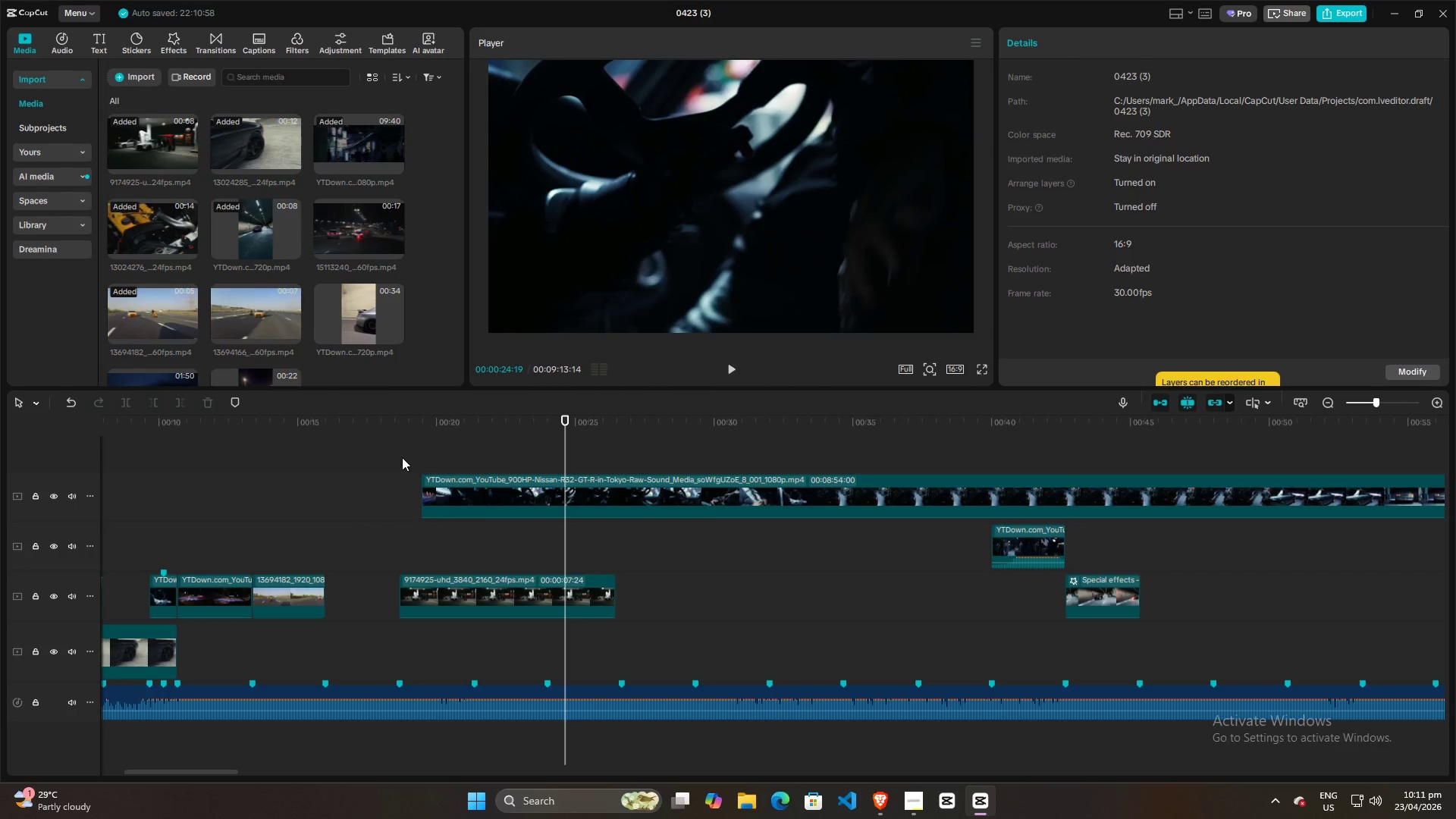 
left_click([402, 457])
 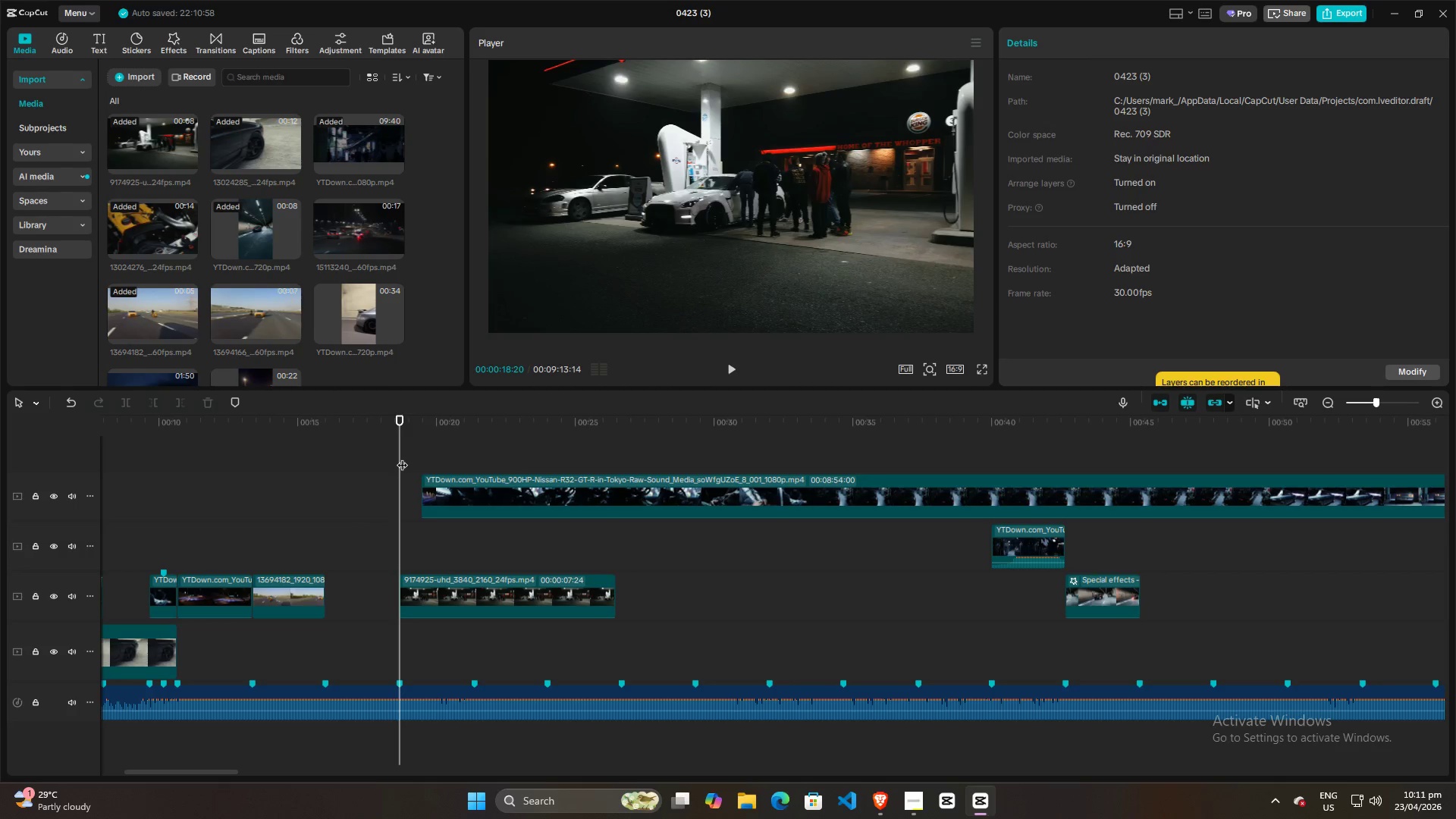 
key(Space)
 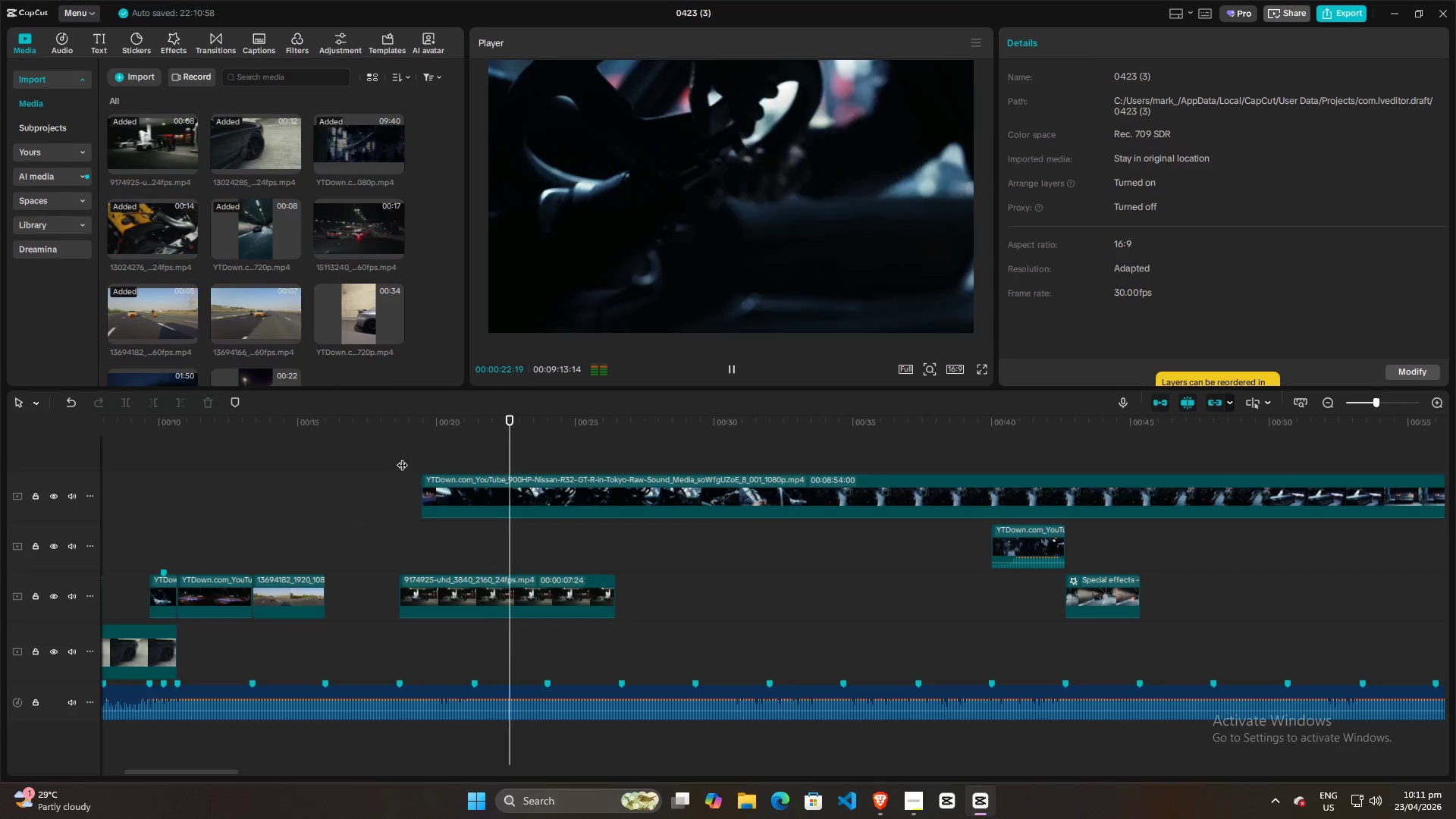 
wait(5.38)
 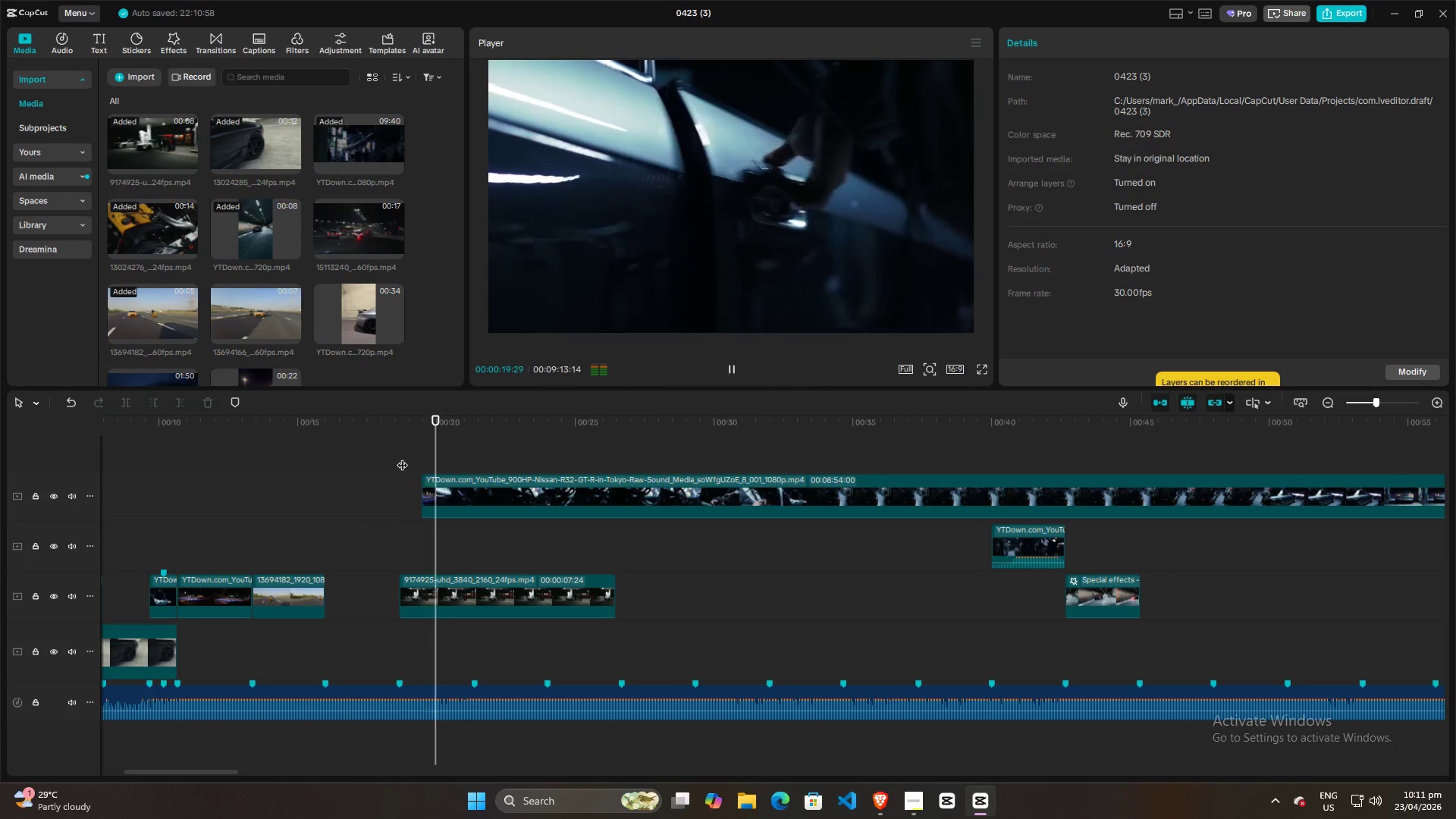 
key(Space)
 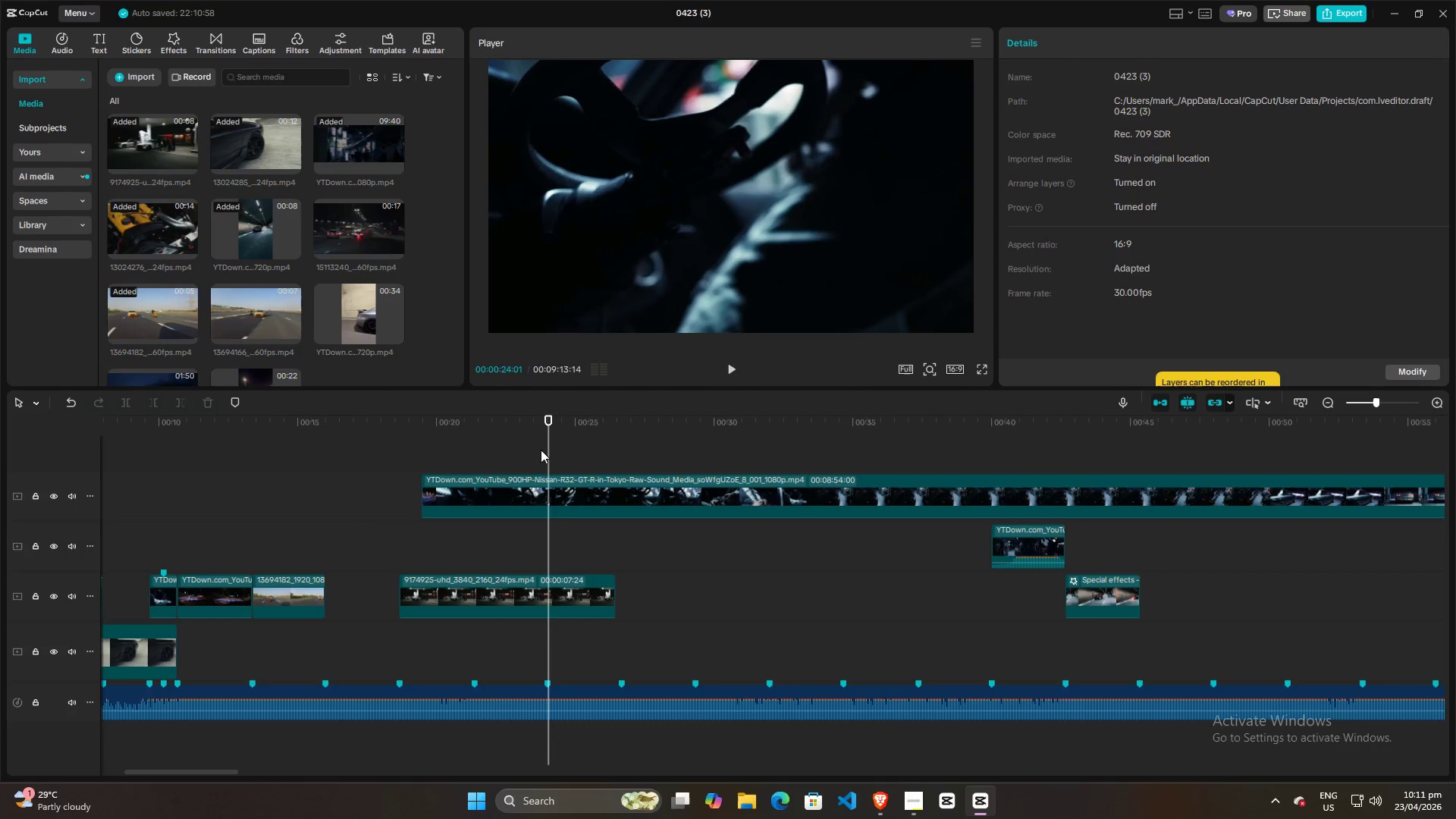 
left_click_drag(start_coordinate=[544, 448], to_coordinate=[549, 448])
 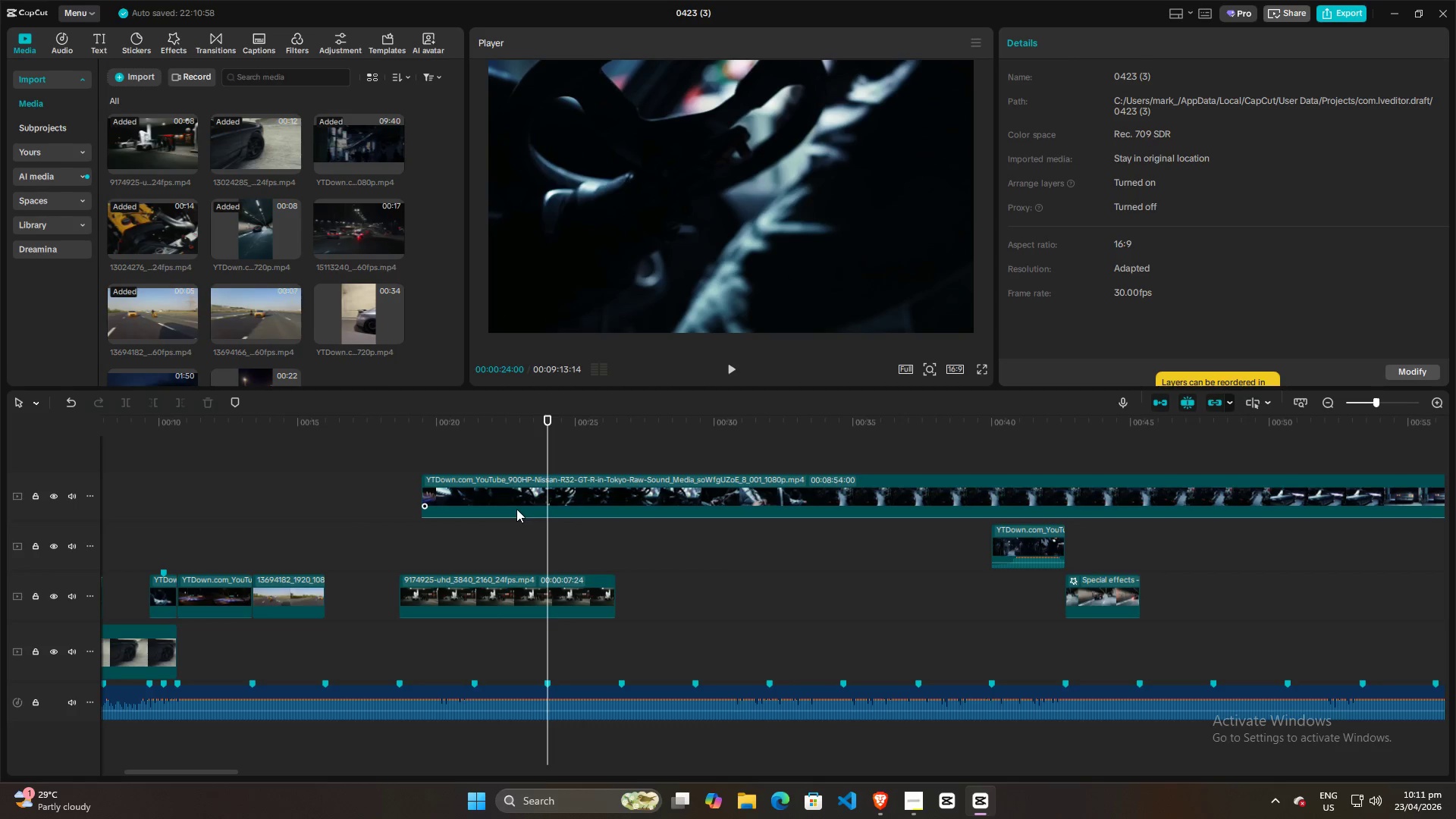 
left_click([516, 491])
 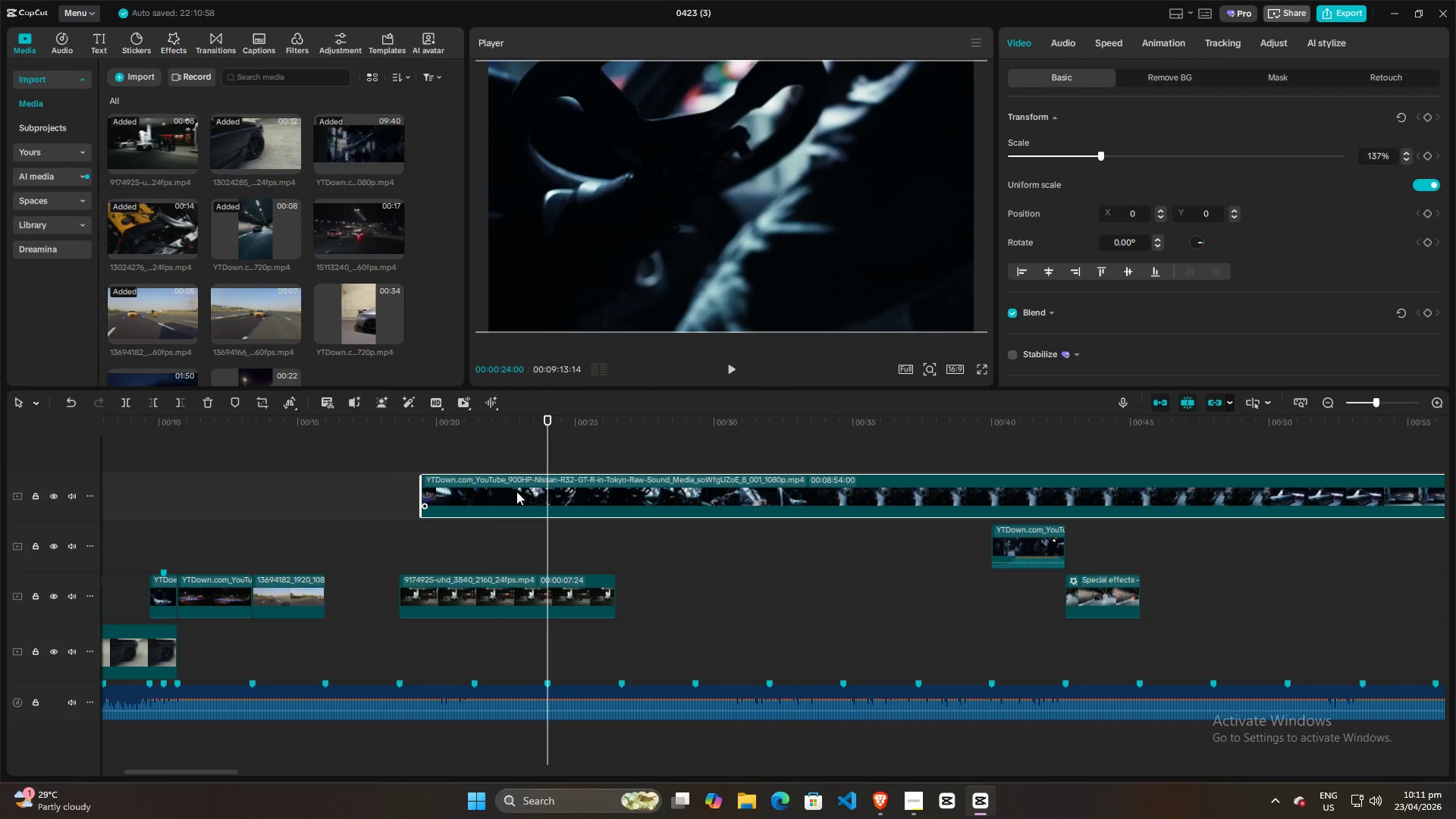 
key(Control+B)
 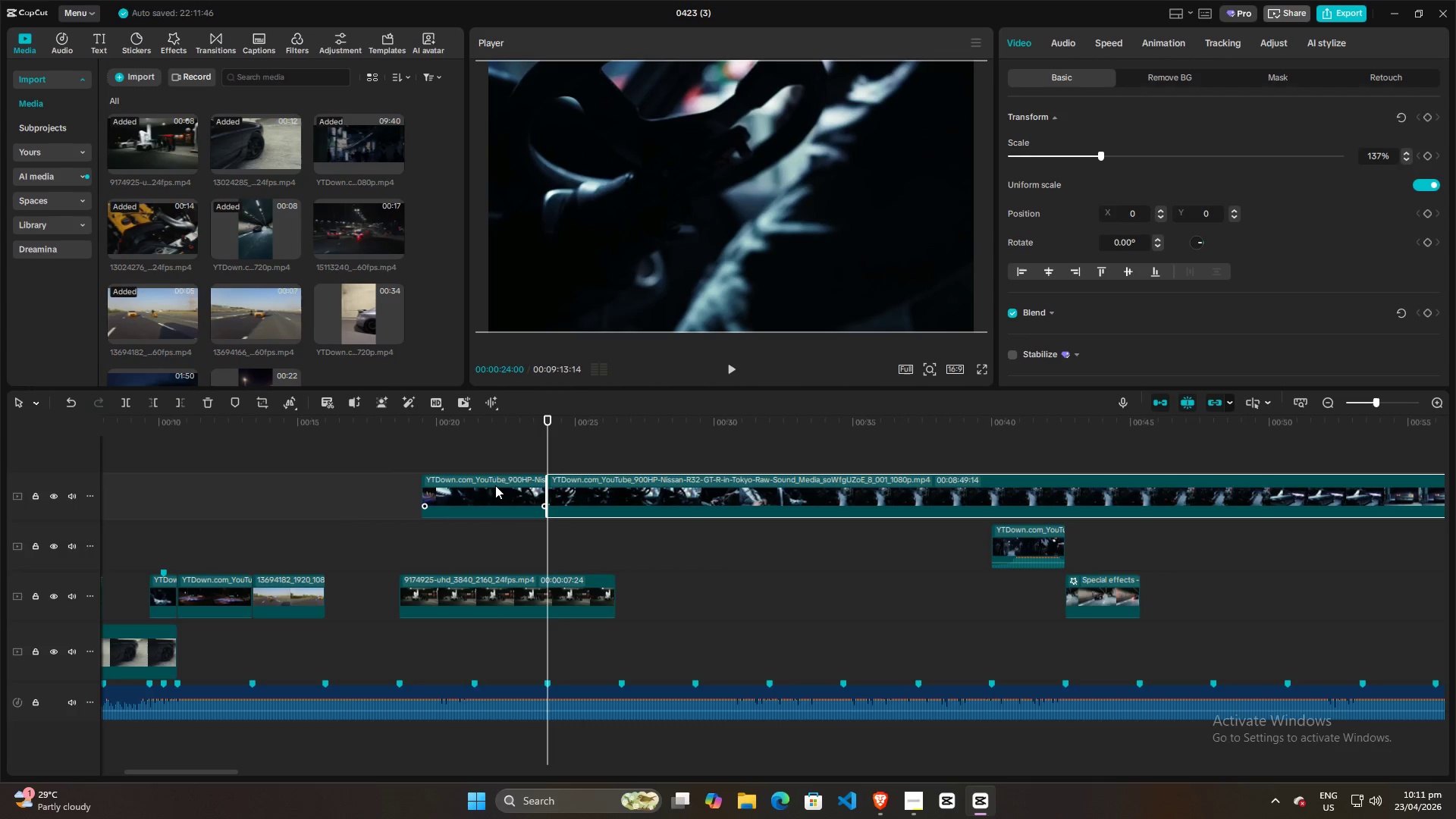 
left_click_drag(start_coordinate=[495, 485], to_coordinate=[495, 544])
 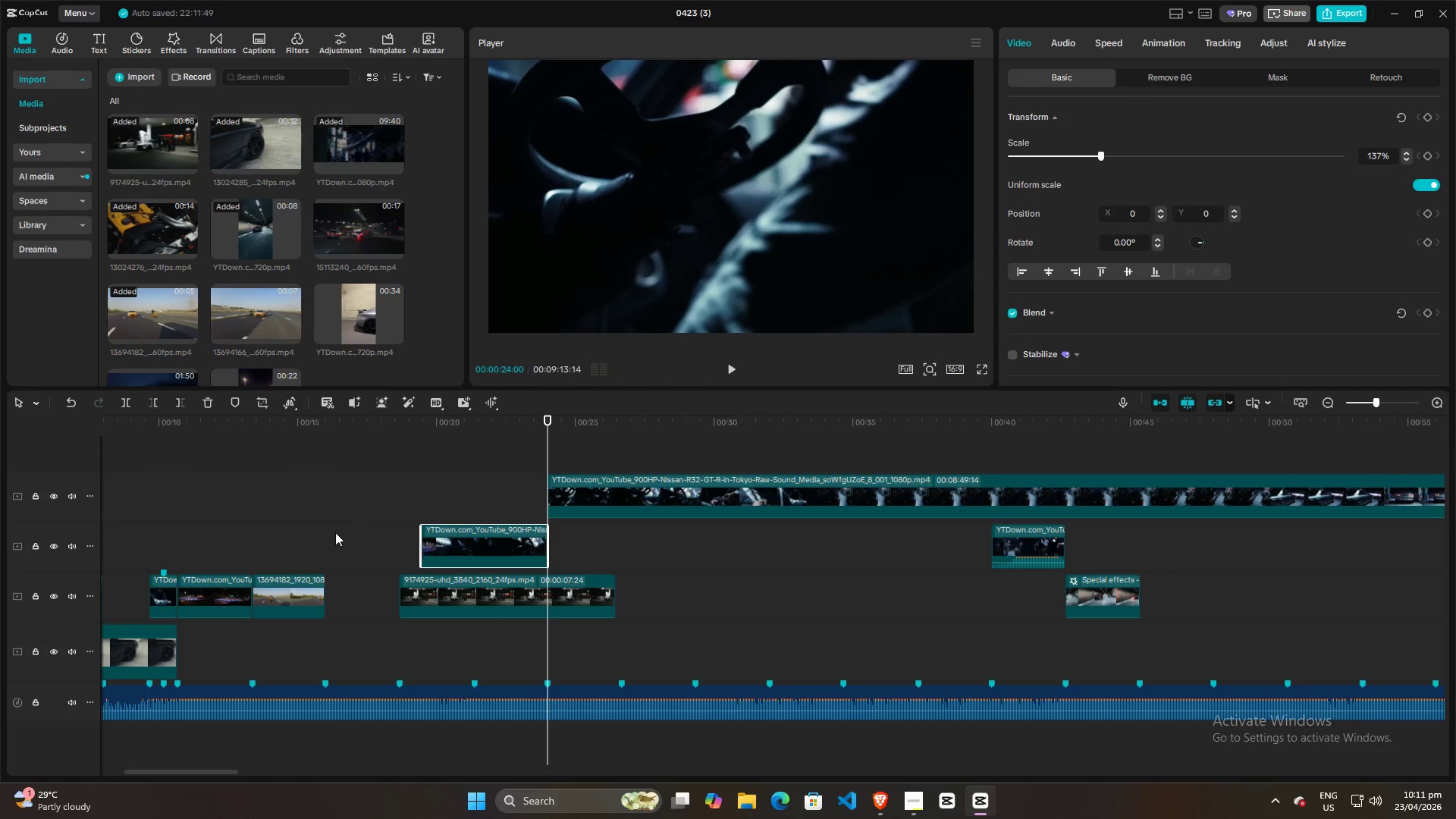 
left_click([334, 532])
 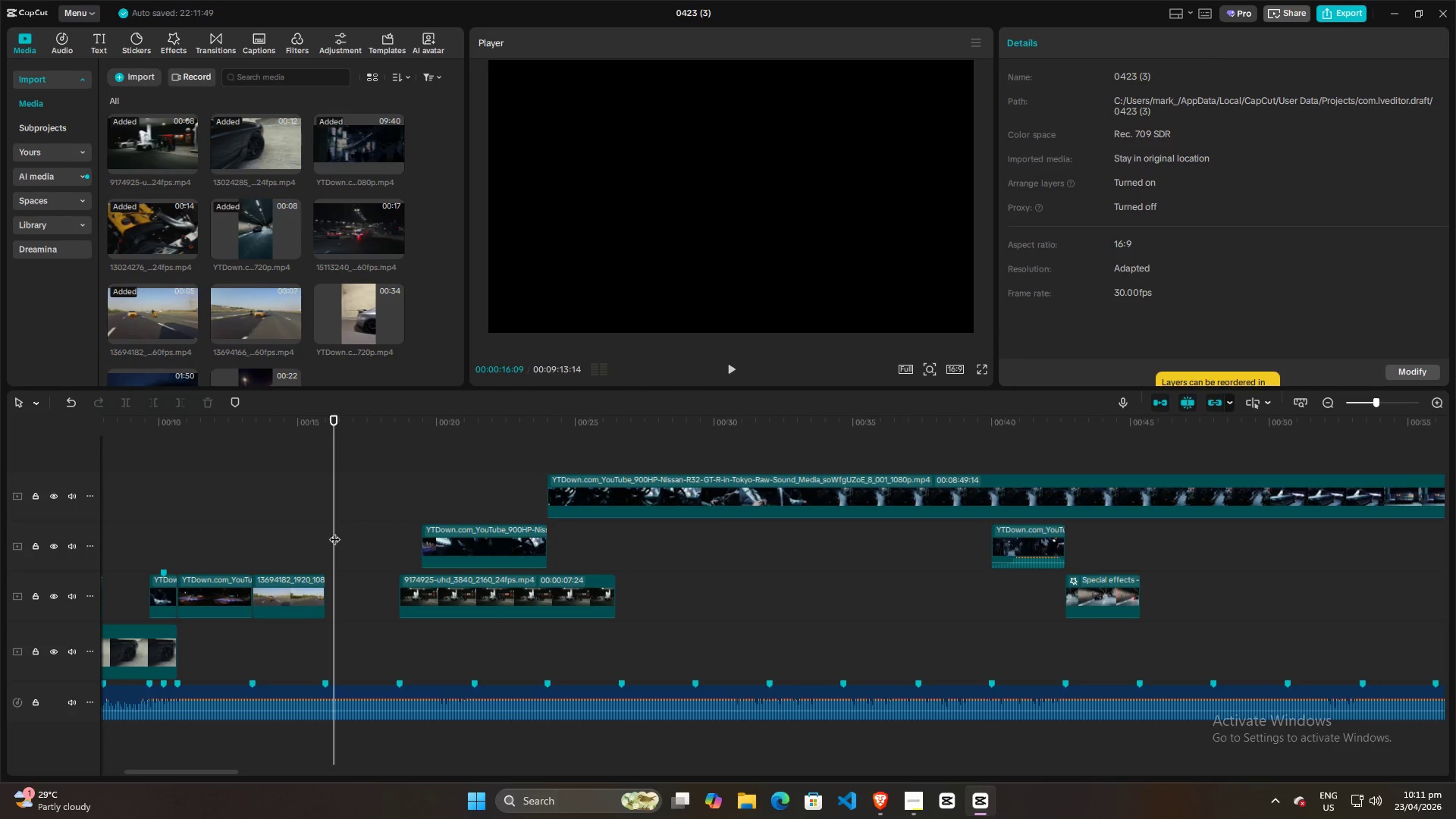 
key(Space)
 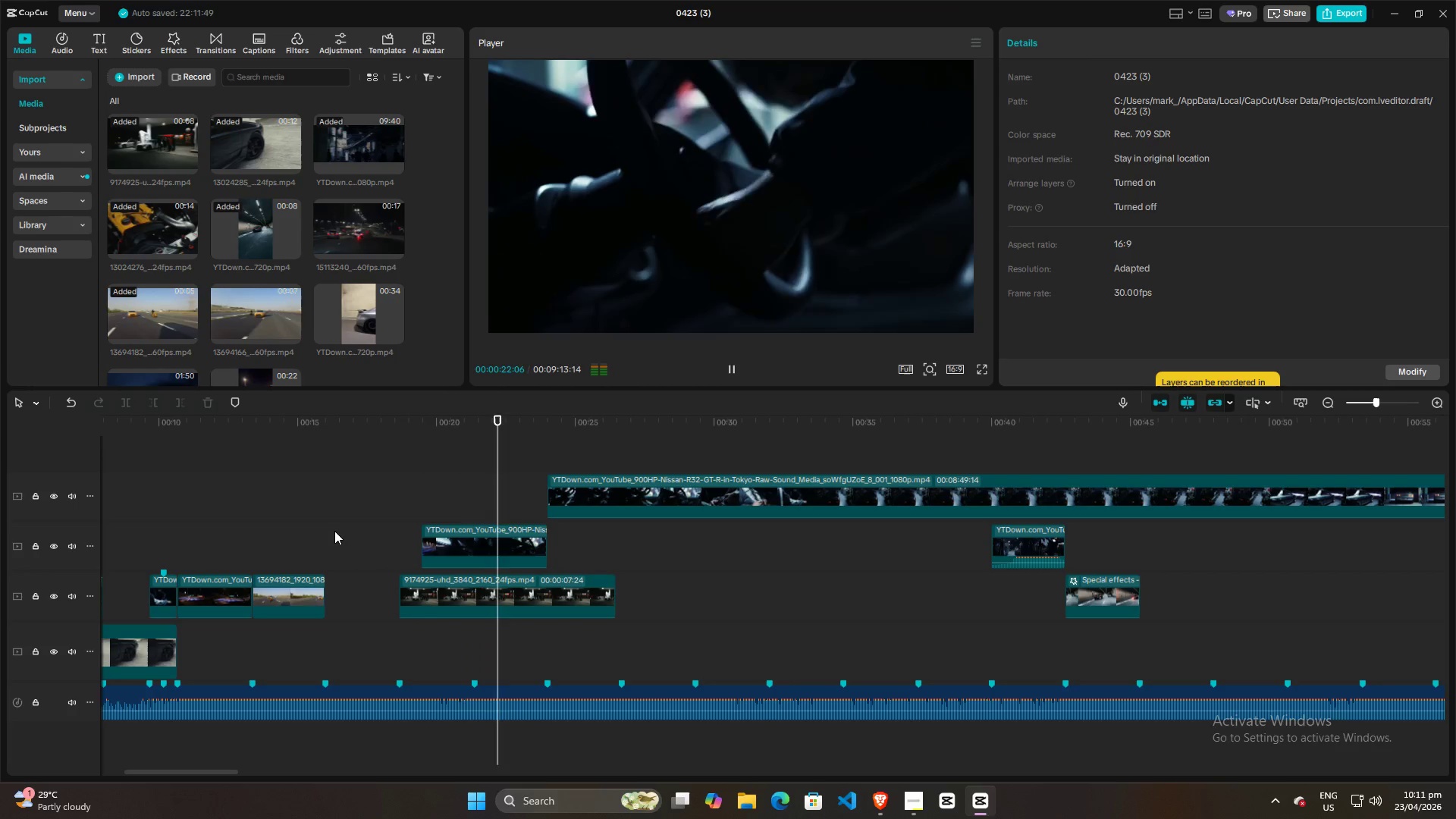 
wait(7.92)
 